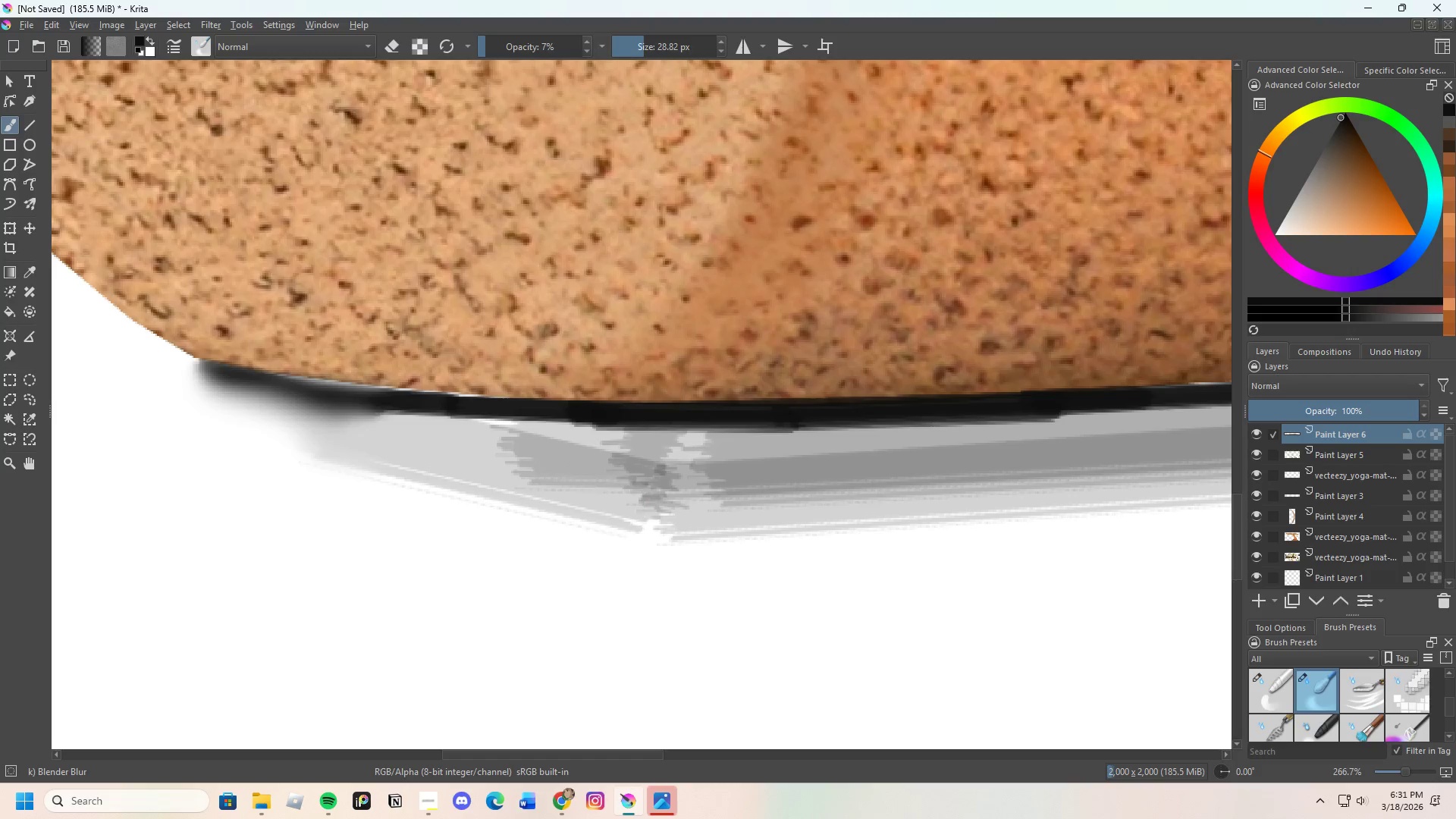 
key(Control+Z)
 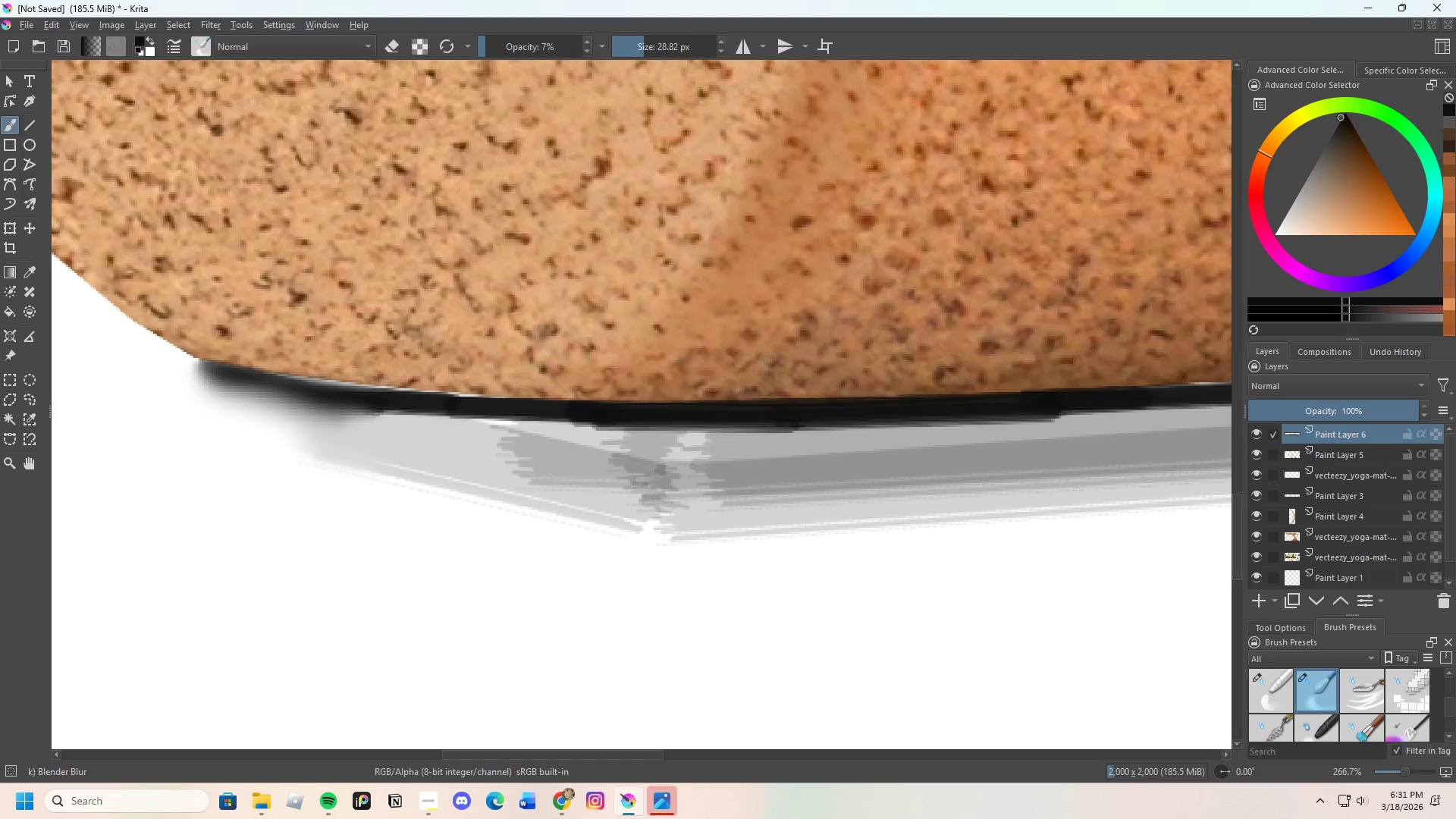 
key(Control+Z)
 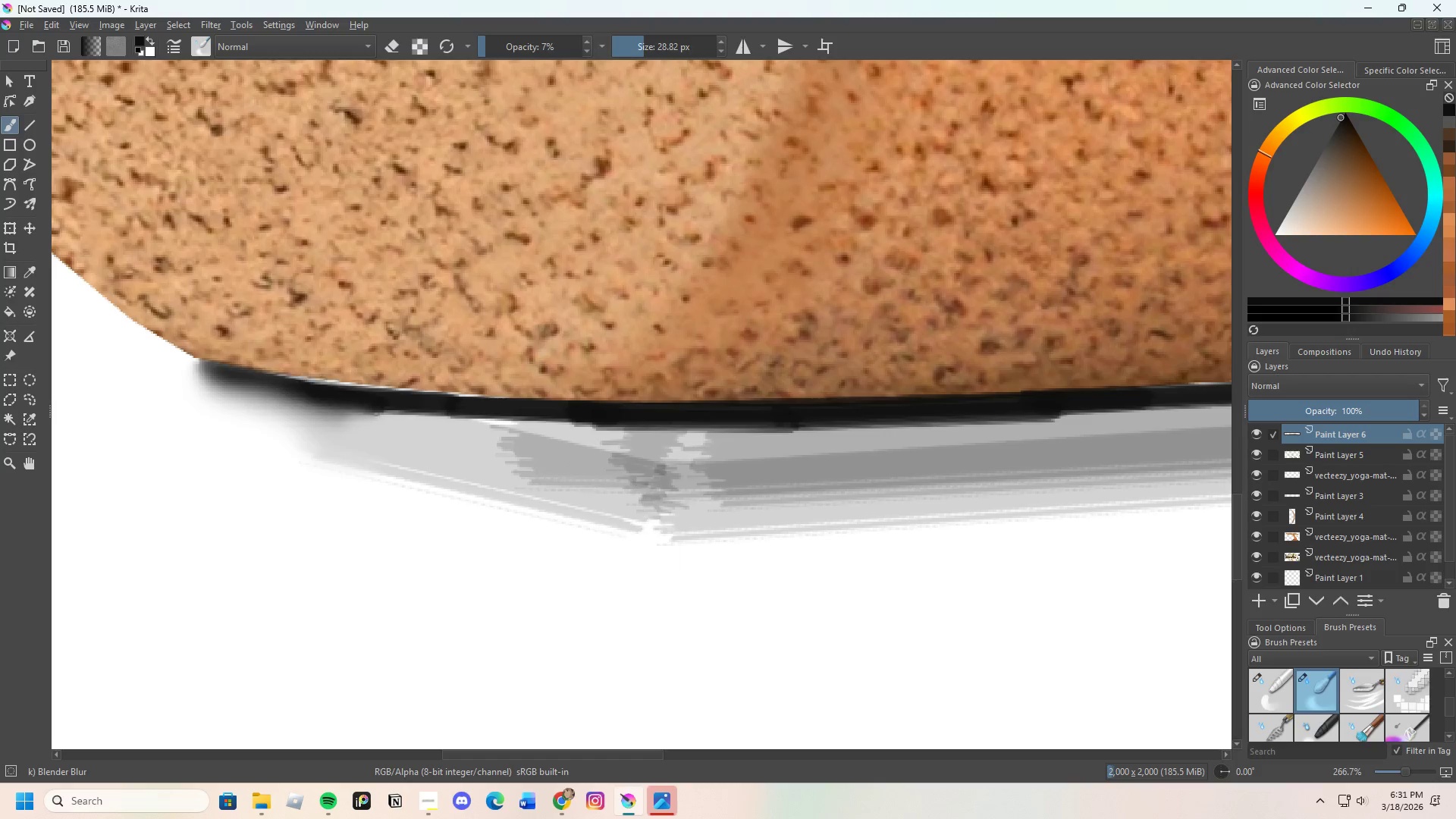 
key(Control+Z)
 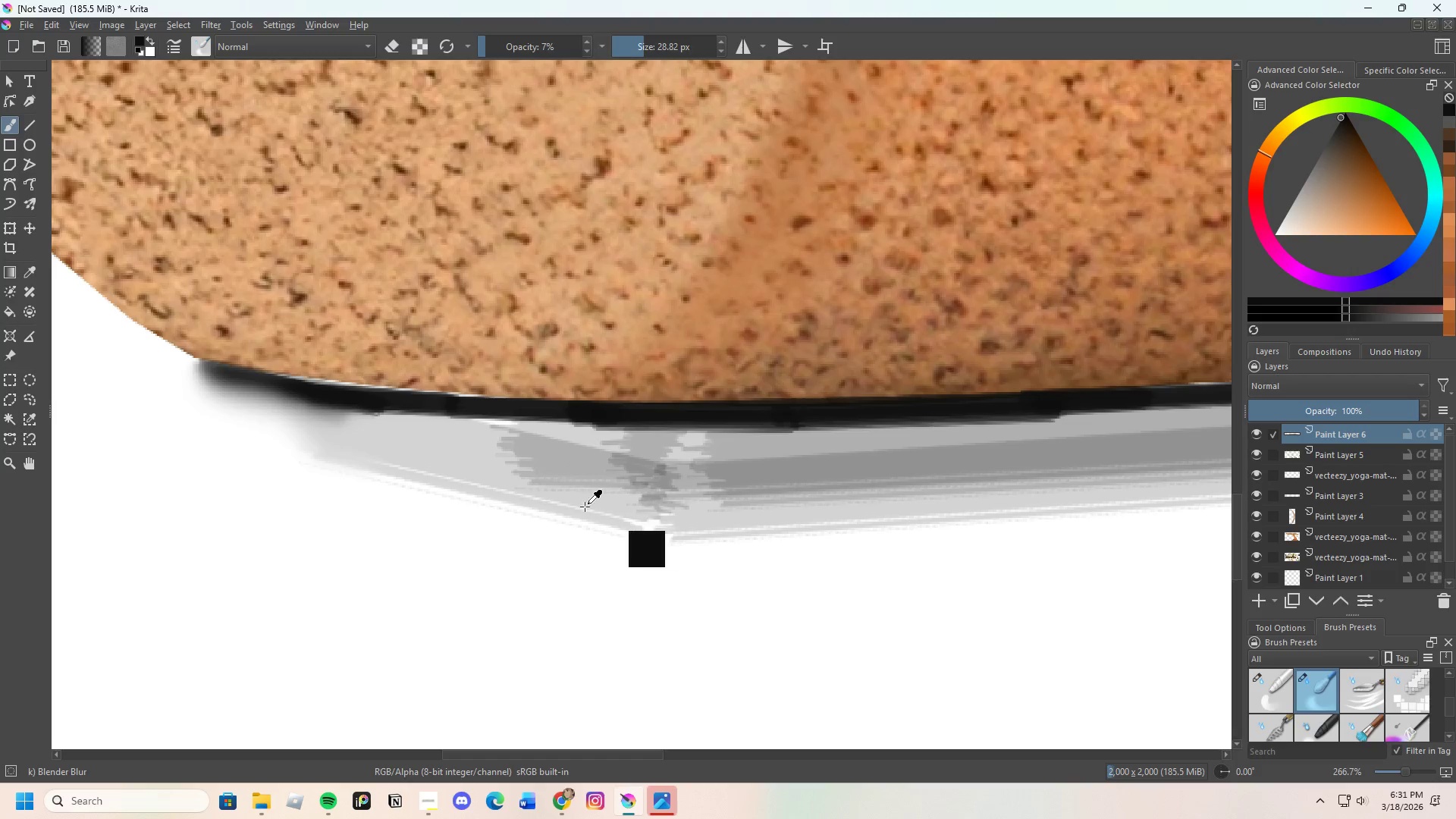 
key(Control+Z)
 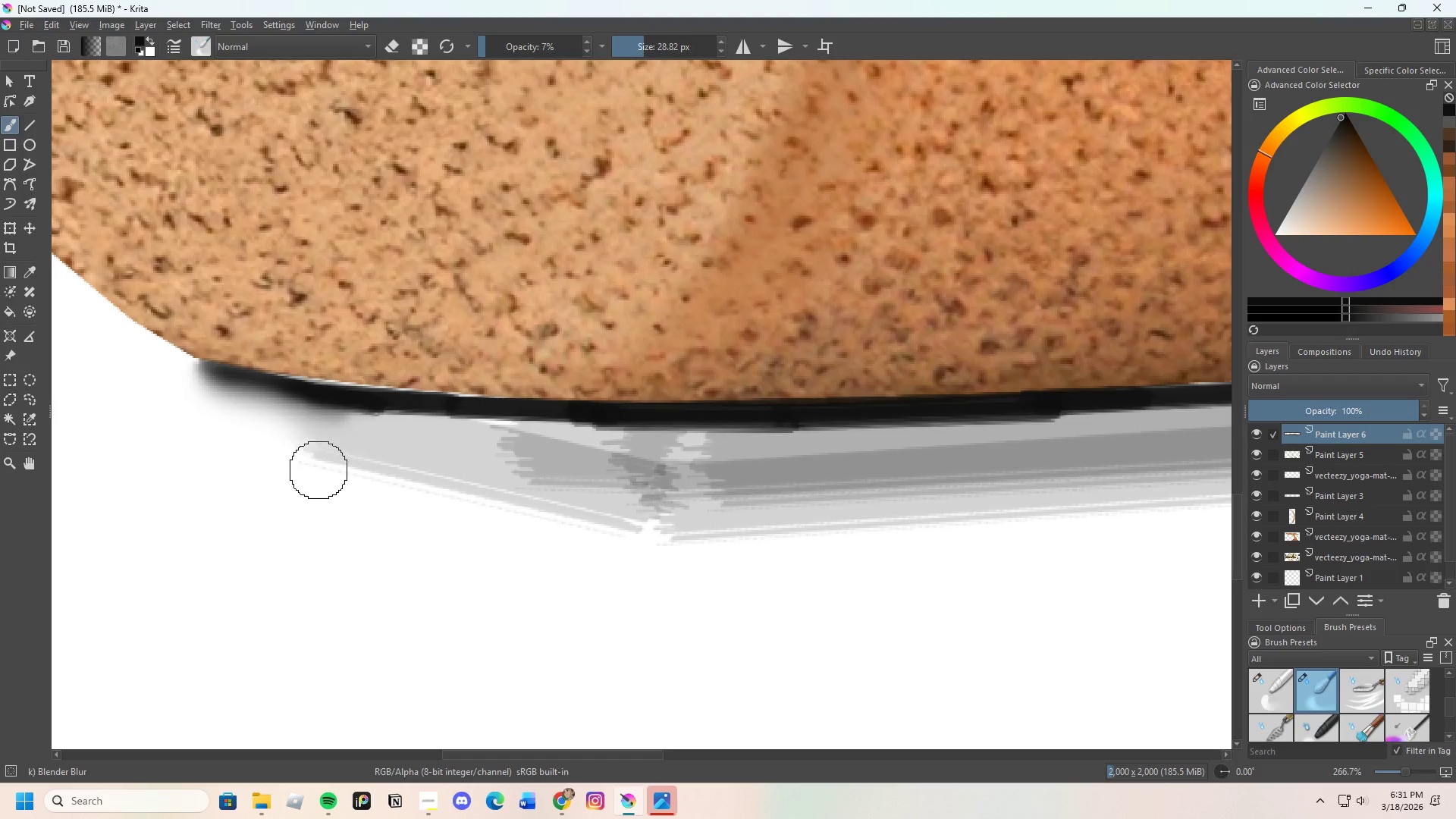 
left_click_drag(start_coordinate=[297, 410], to_coordinate=[525, 432])
 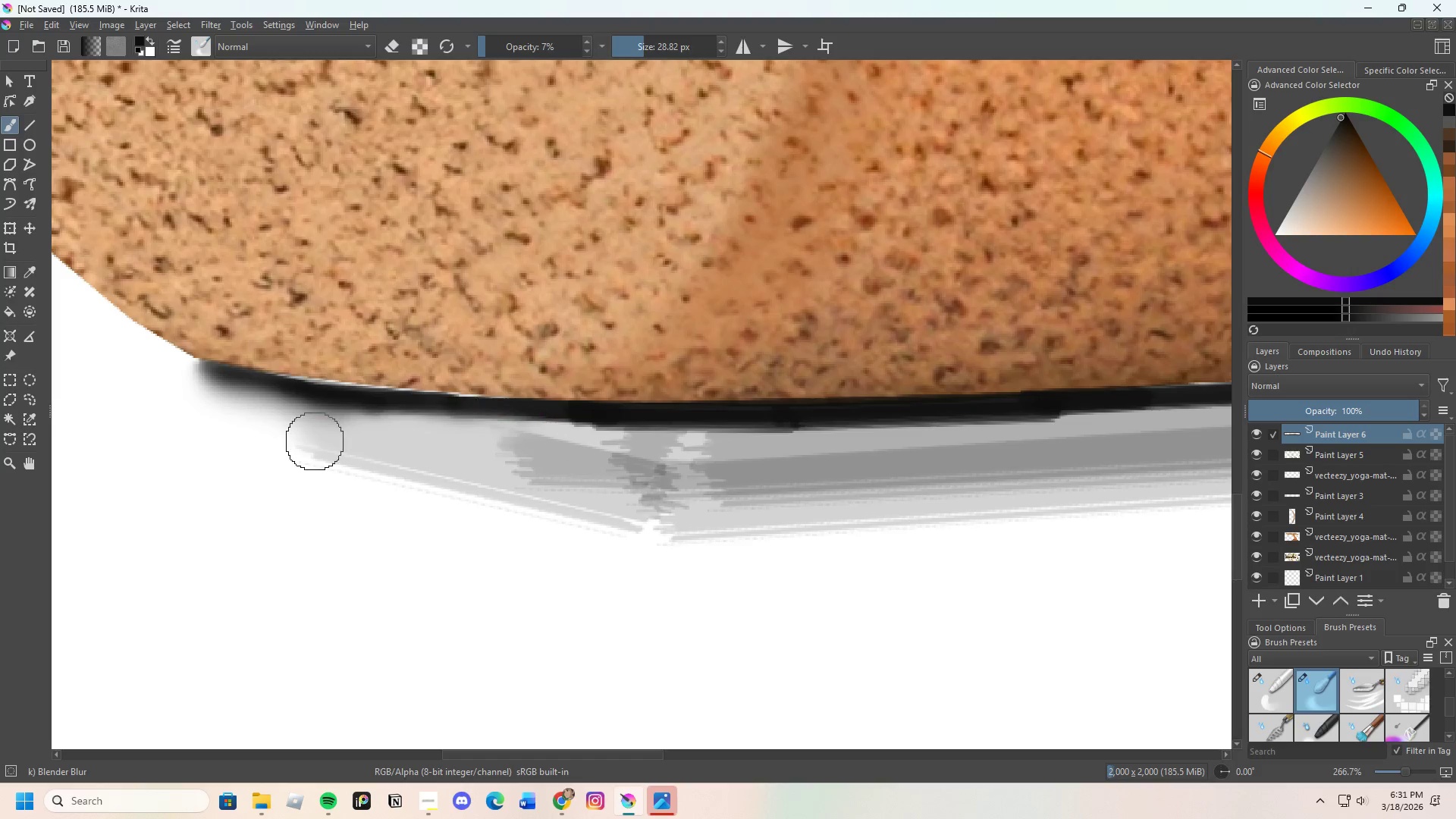 
left_click_drag(start_coordinate=[339, 448], to_coordinate=[568, 469])
 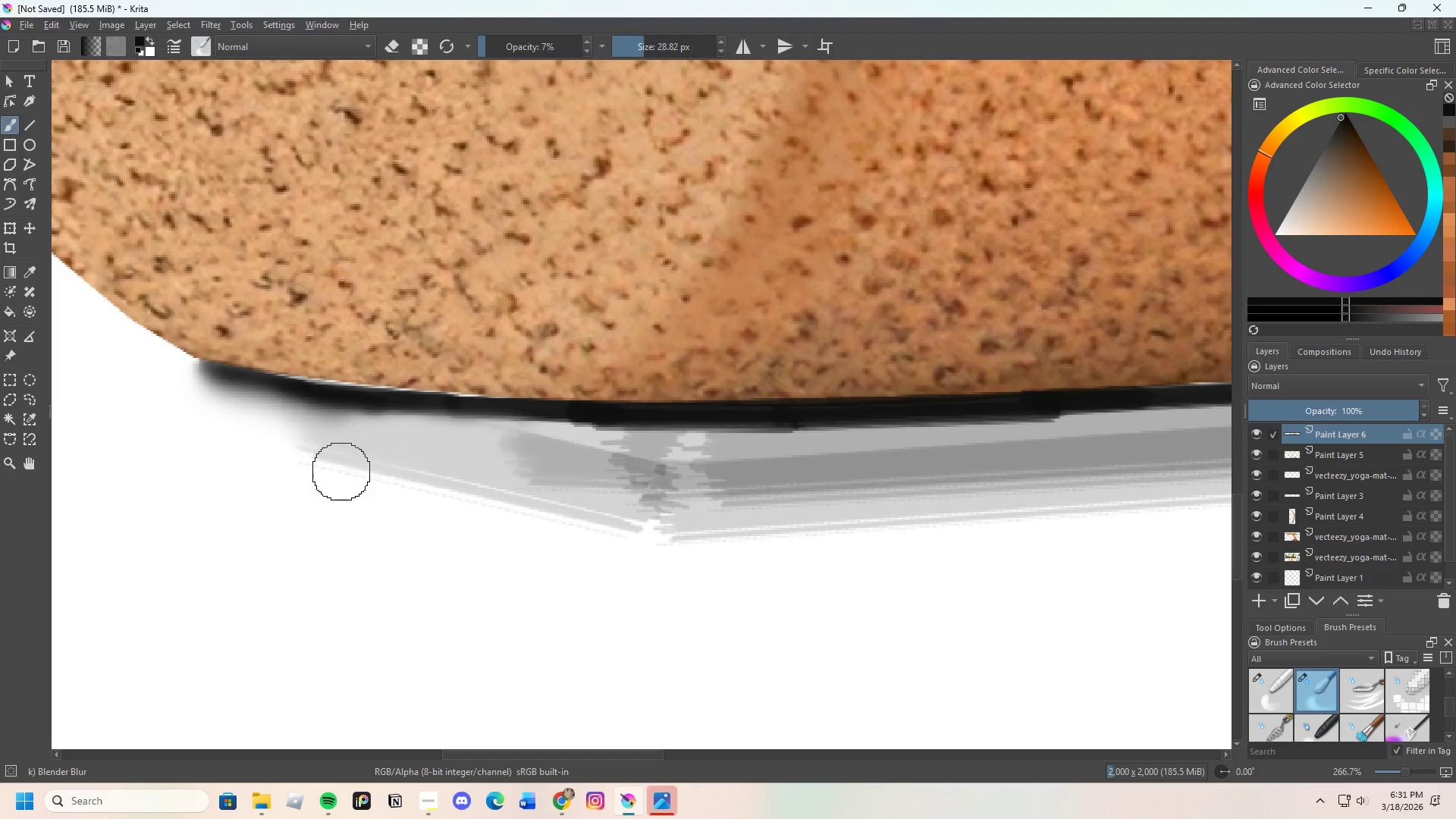 
left_click_drag(start_coordinate=[359, 474], to_coordinate=[353, 431])
 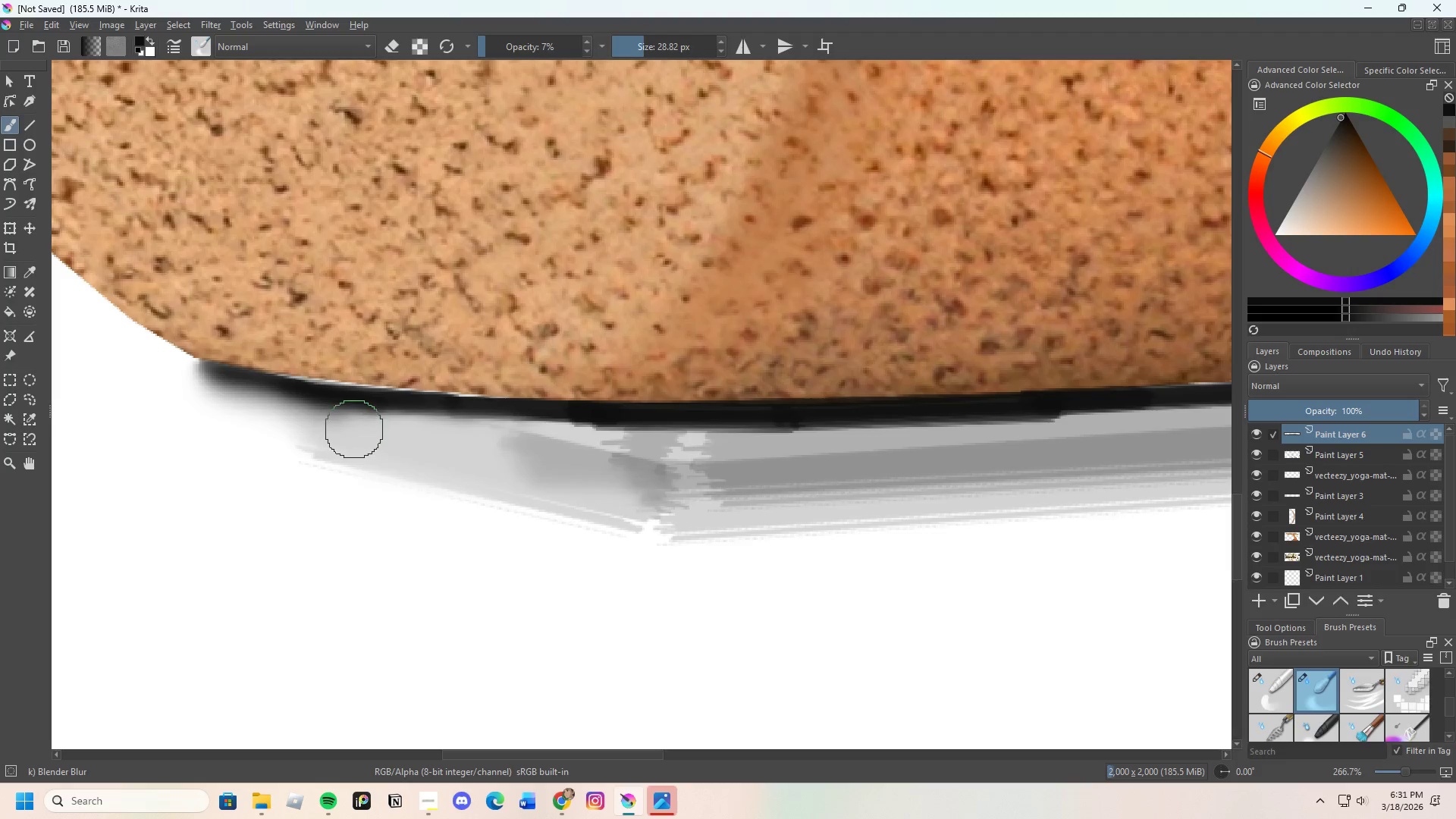 
left_click_drag(start_coordinate=[383, 443], to_coordinate=[194, 413])
 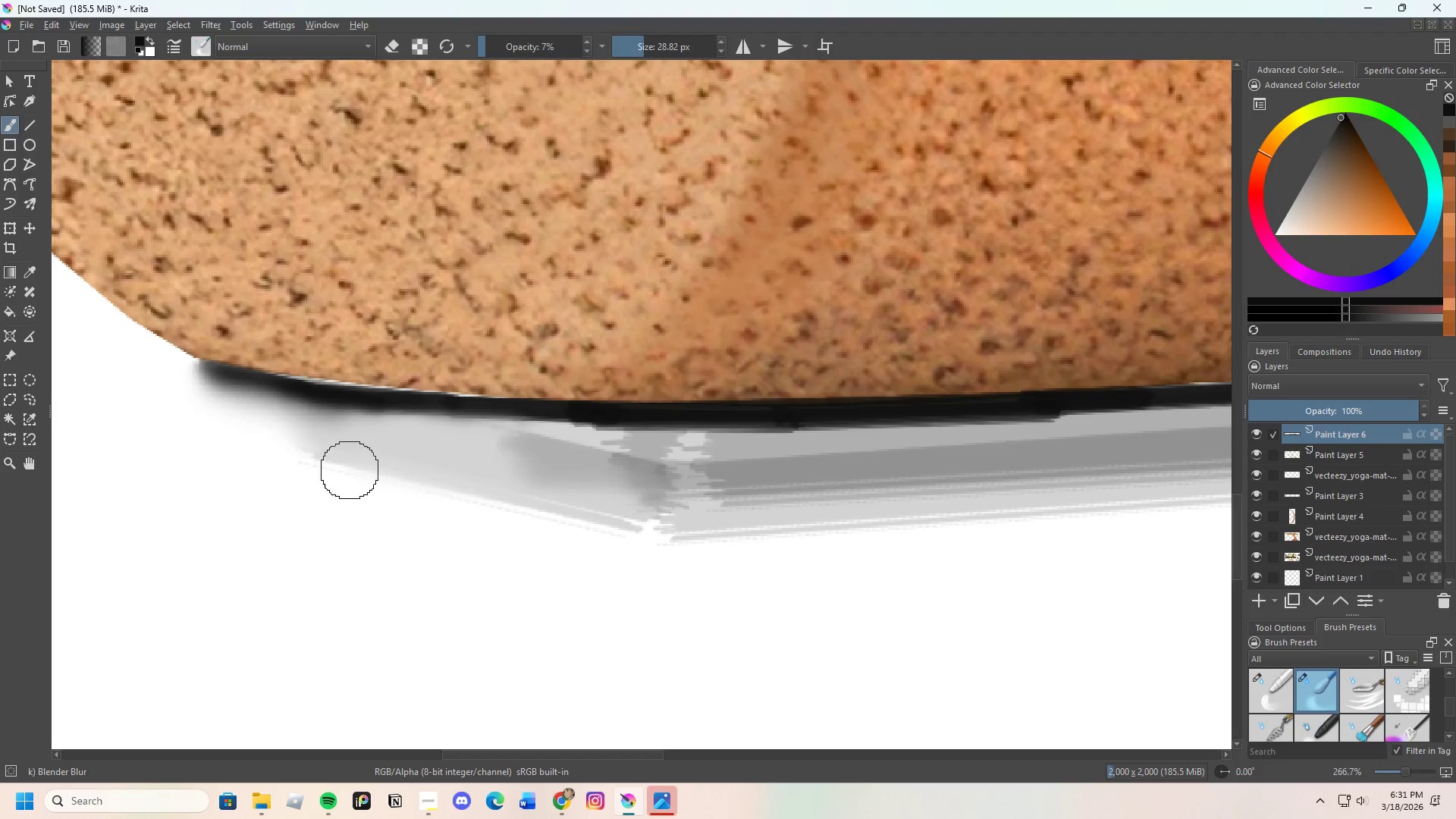 
left_click_drag(start_coordinate=[353, 472], to_coordinate=[180, 416])
 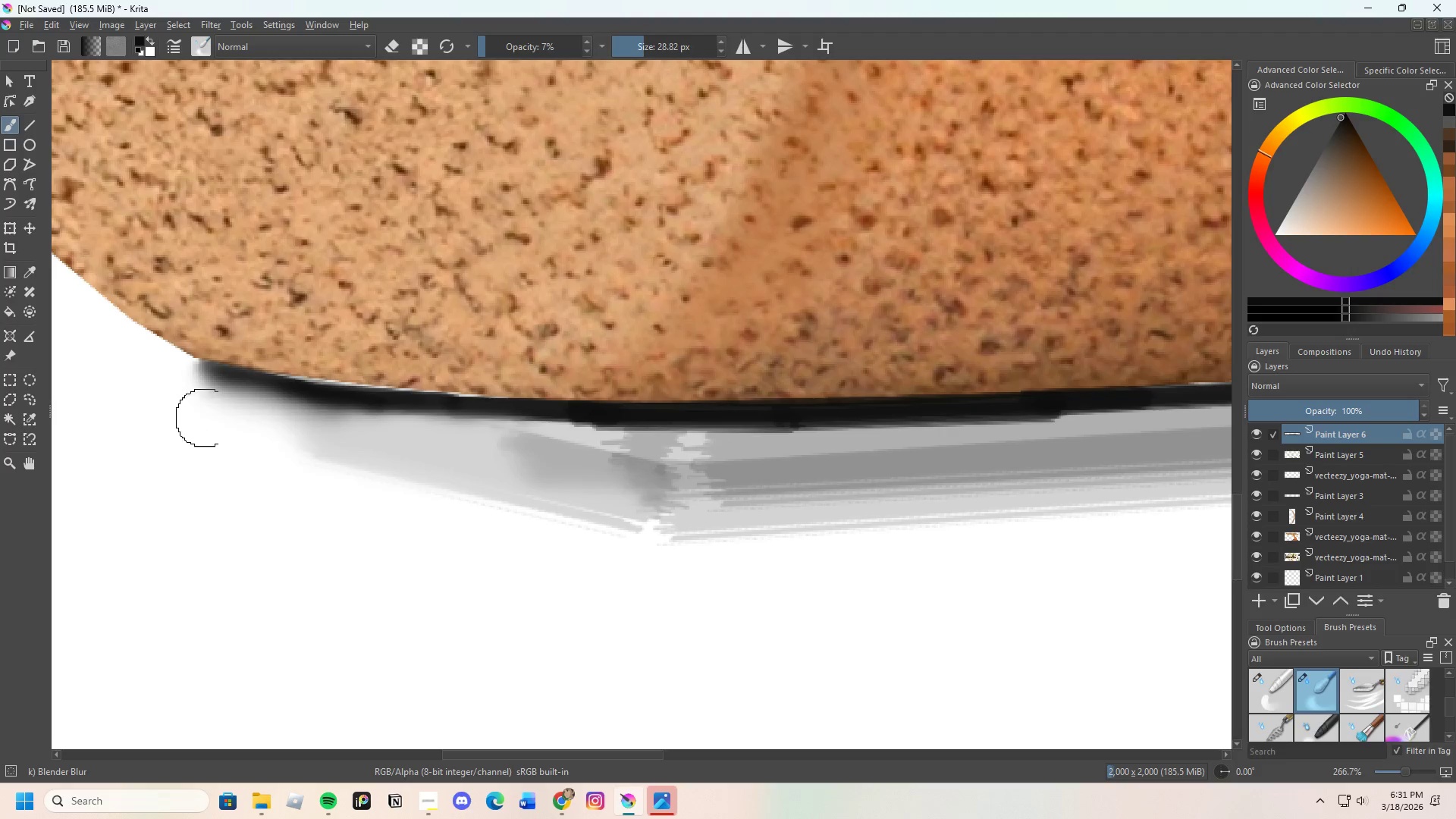 
left_click_drag(start_coordinate=[428, 465], to_coordinate=[546, 471])
 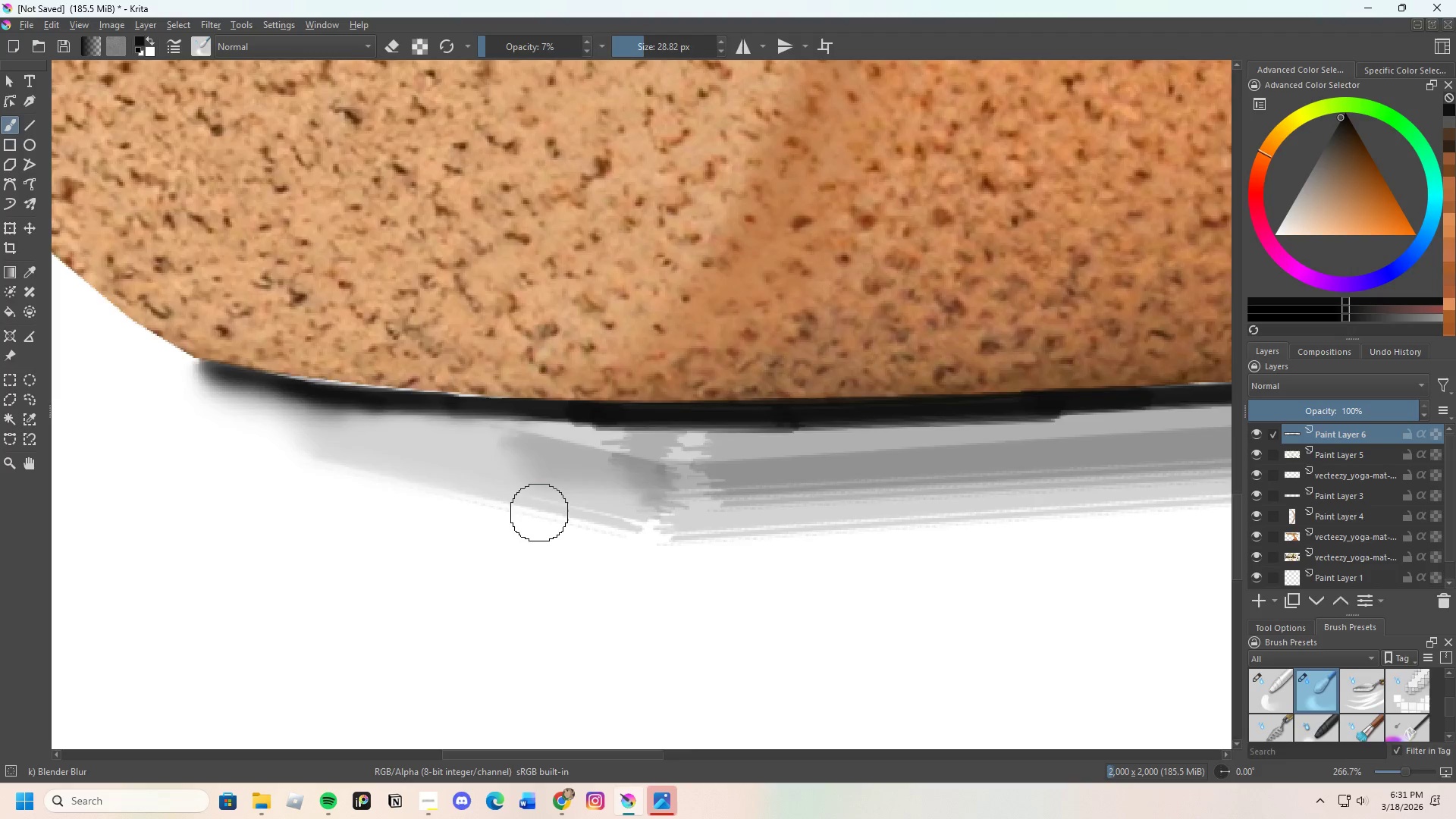 
left_click_drag(start_coordinate=[566, 493], to_coordinate=[758, 462])
 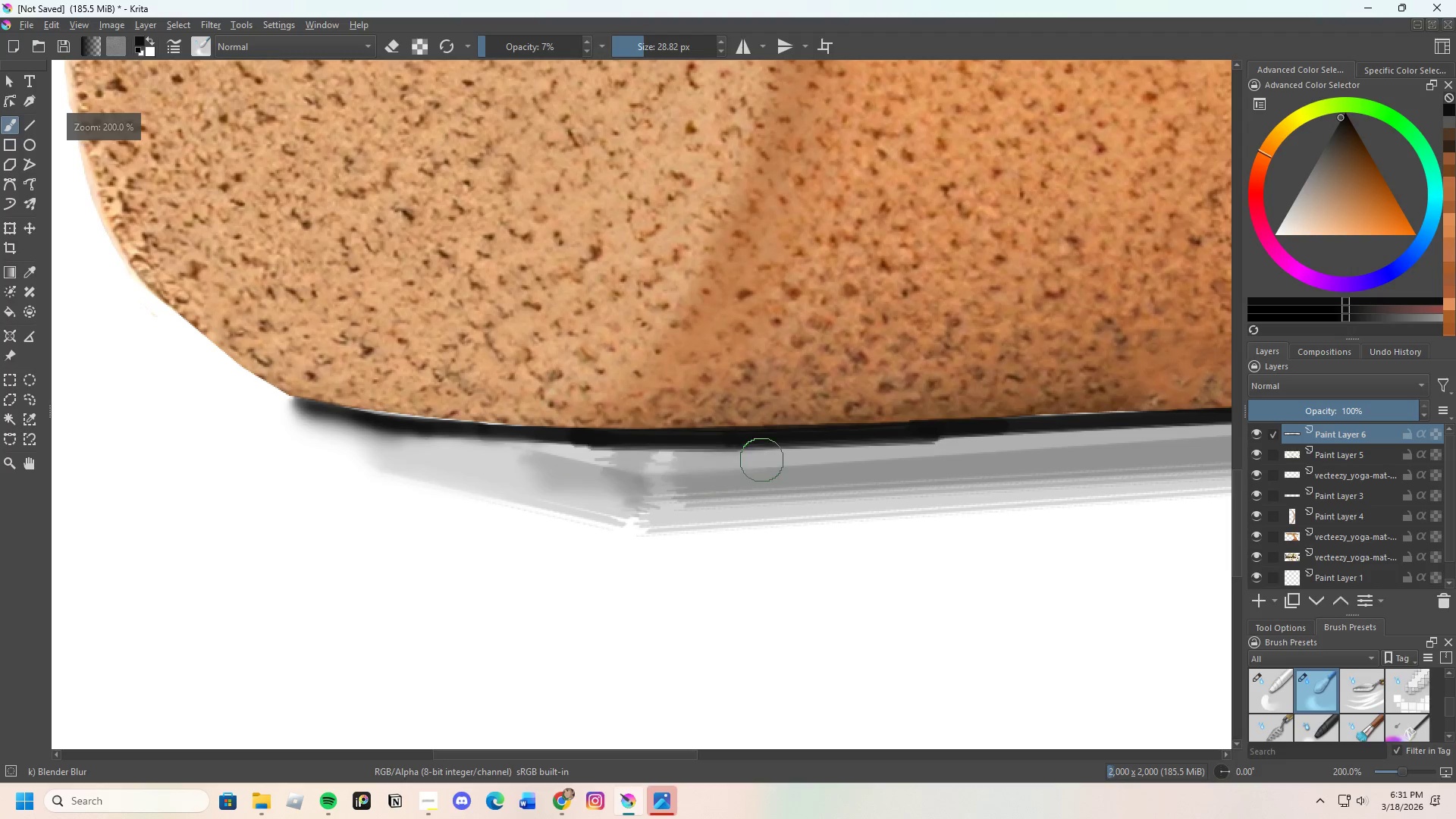 
scroll: coordinate [576, 510], scroll_direction: down, amount: 1.0
 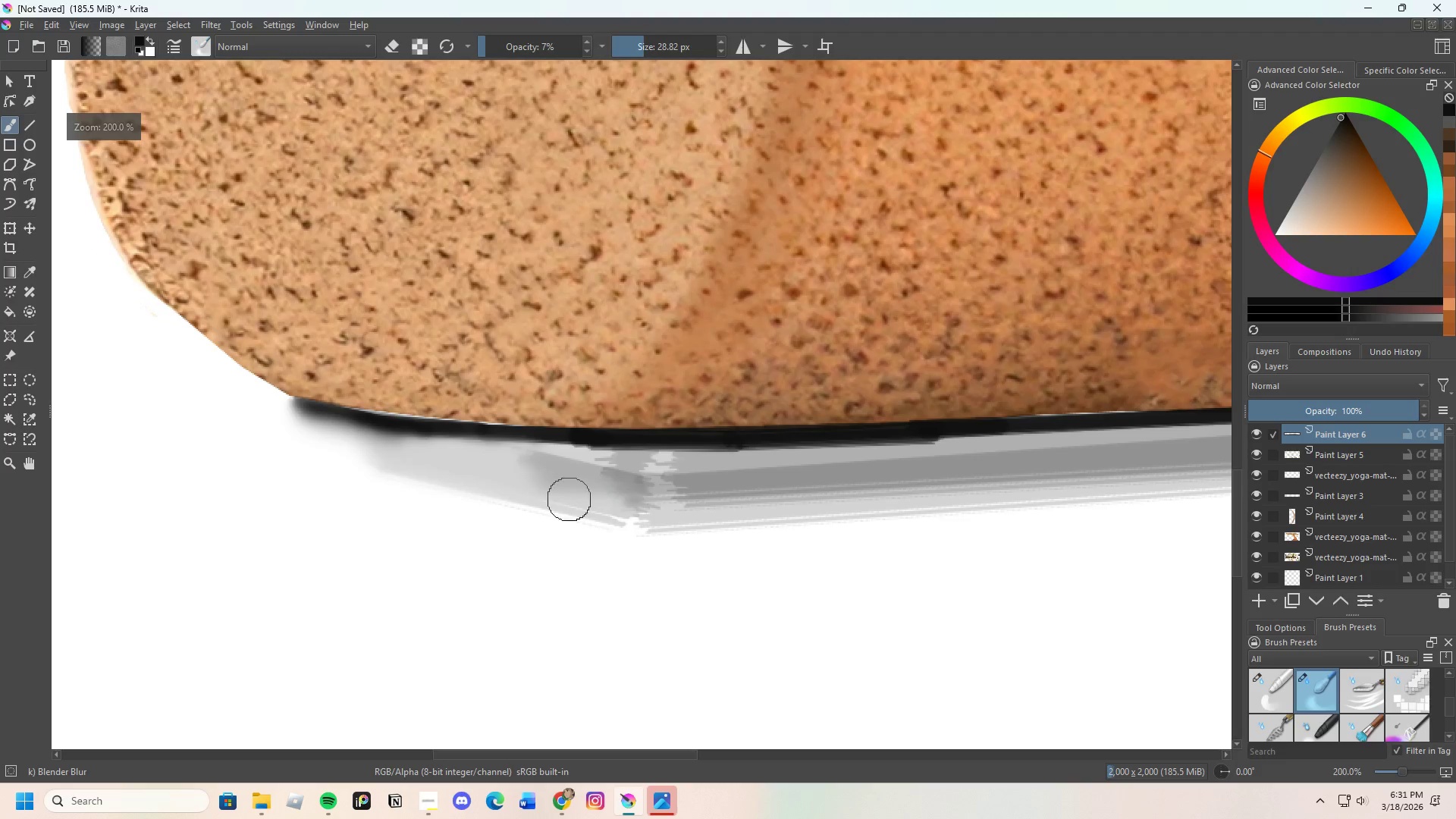 
left_click_drag(start_coordinate=[762, 460], to_coordinate=[538, 444])
 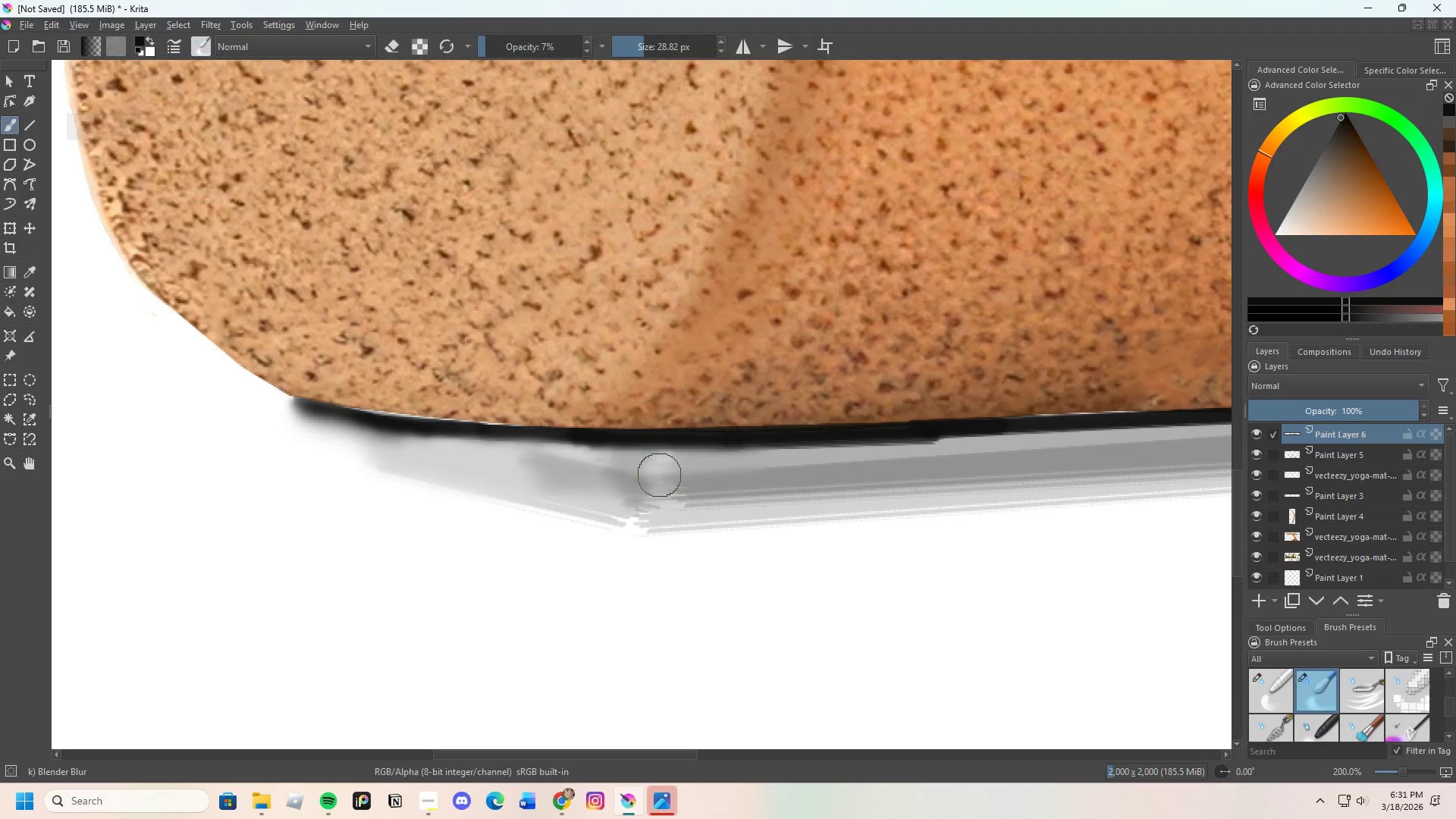 
left_click_drag(start_coordinate=[657, 475], to_coordinate=[524, 475])
 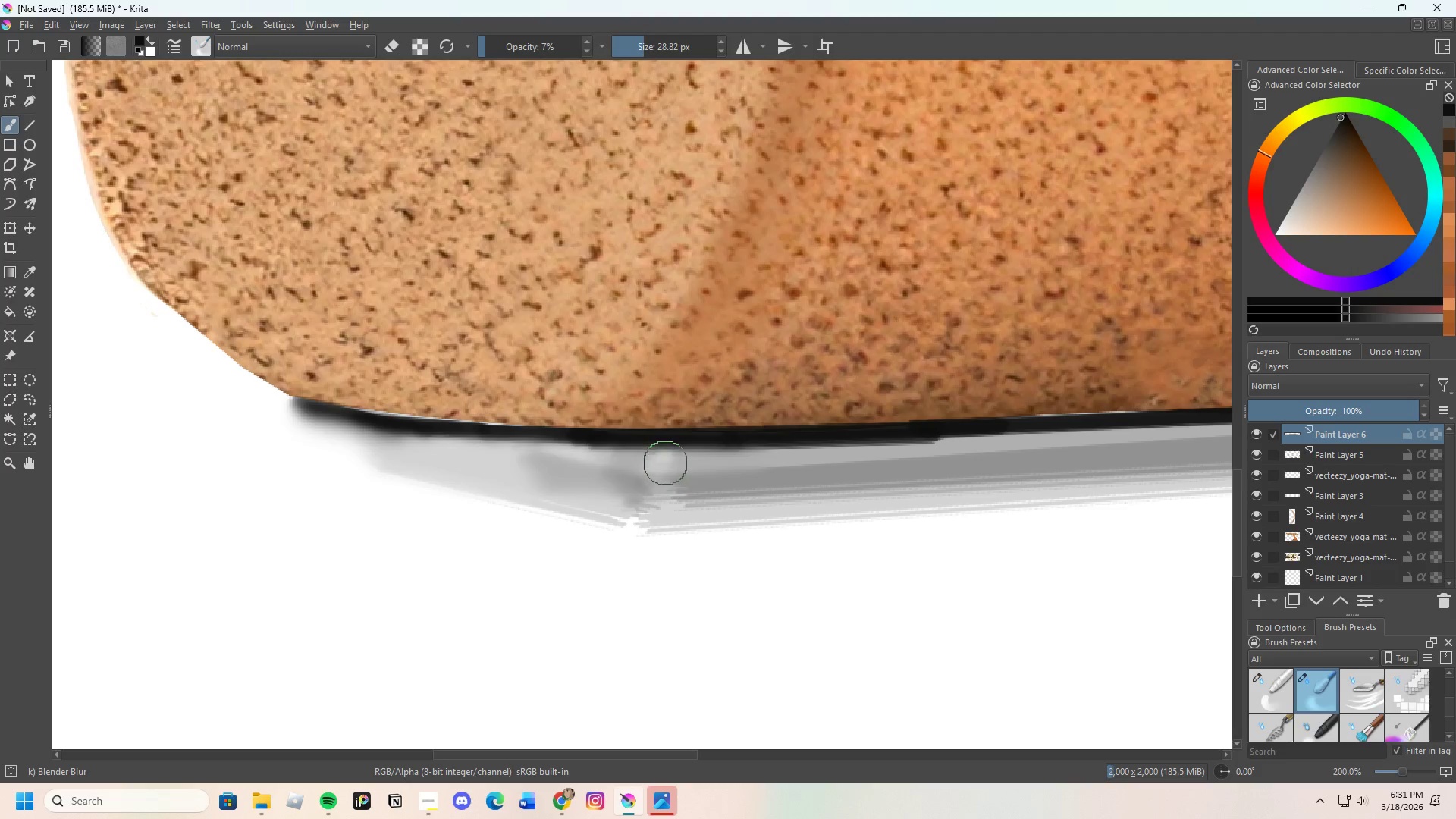 
left_click_drag(start_coordinate=[637, 456], to_coordinate=[544, 460])
 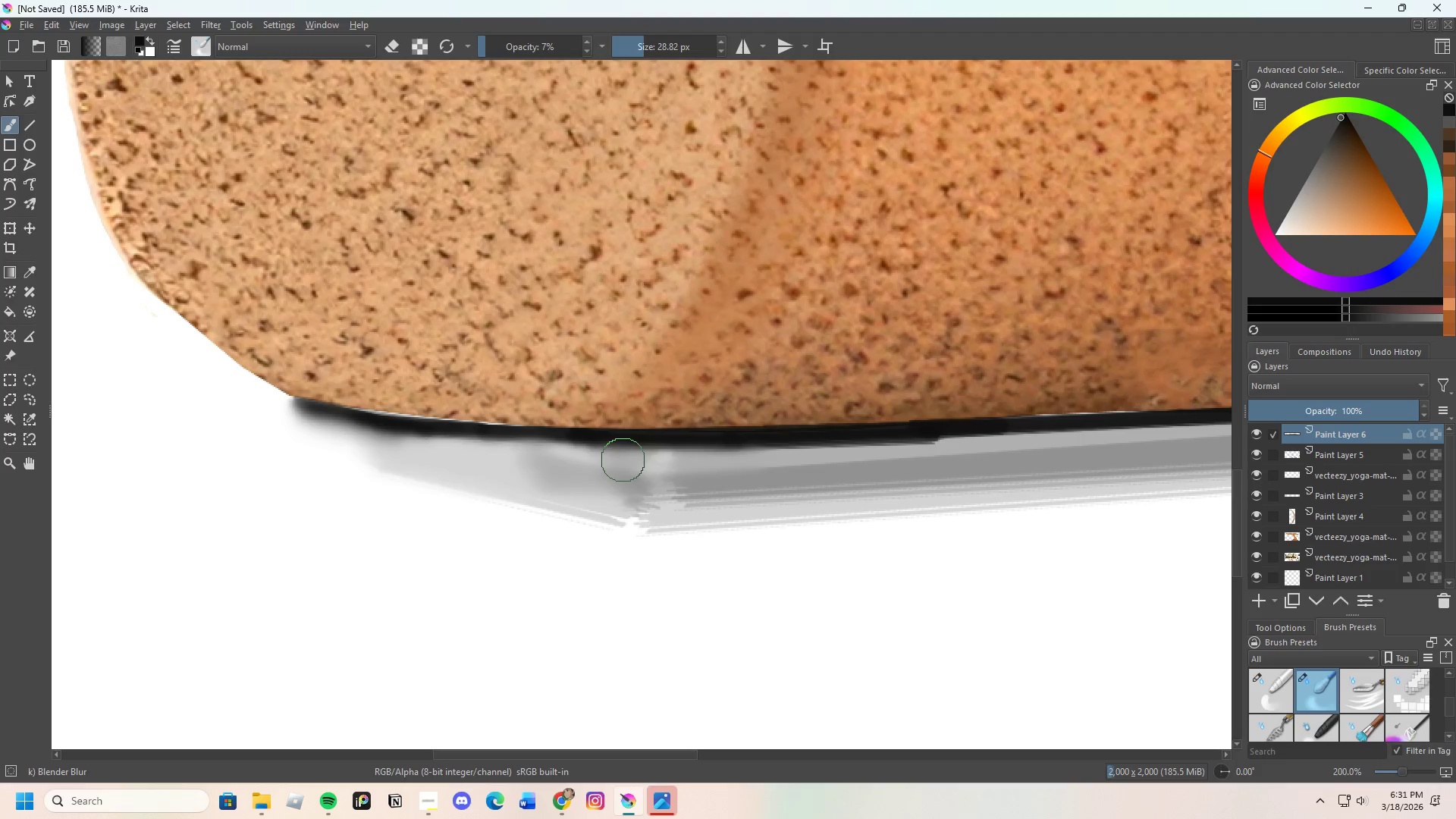 
left_click_drag(start_coordinate=[603, 459], to_coordinate=[442, 459])
 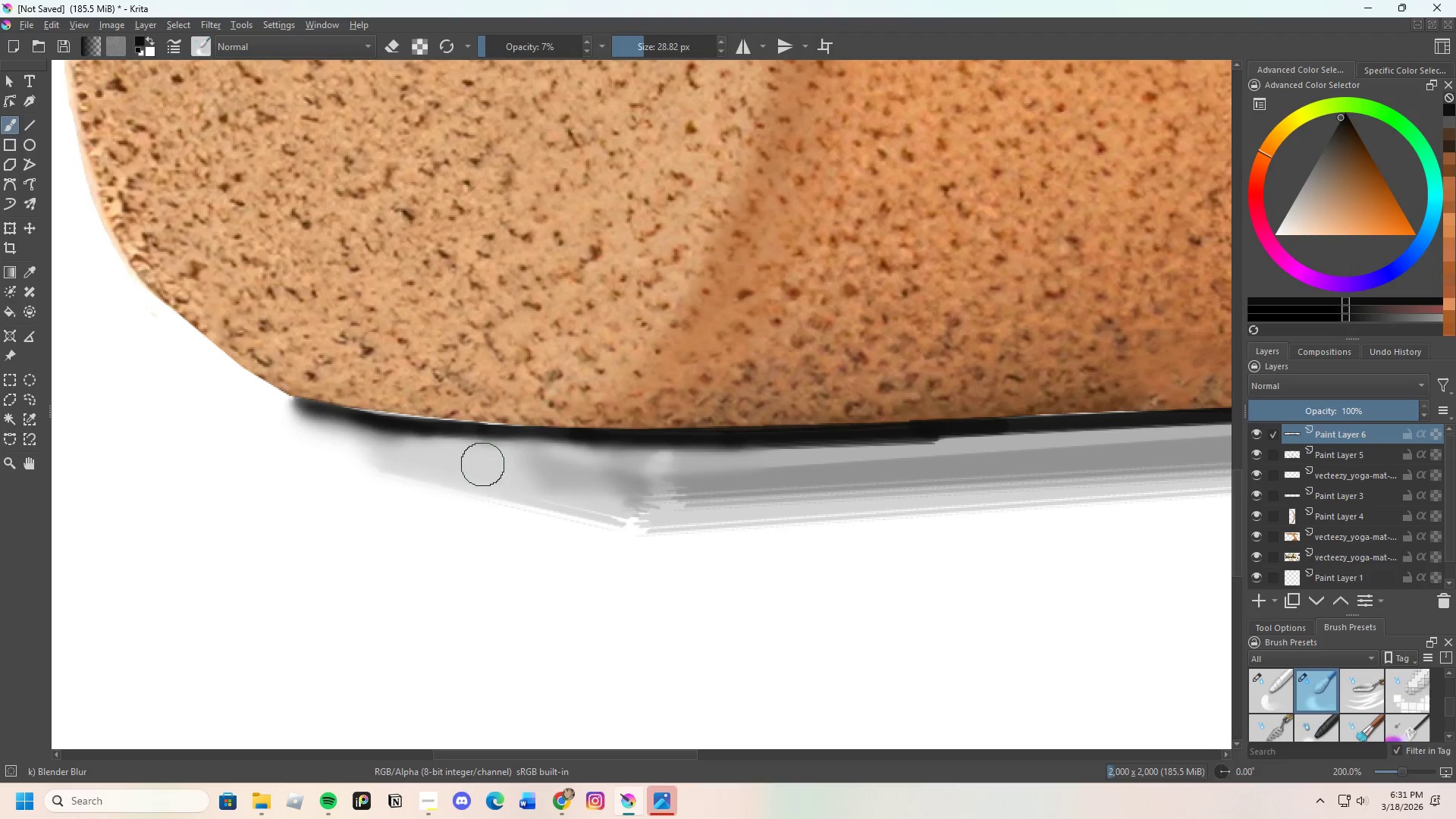 
left_click_drag(start_coordinate=[483, 464], to_coordinate=[711, 465])
 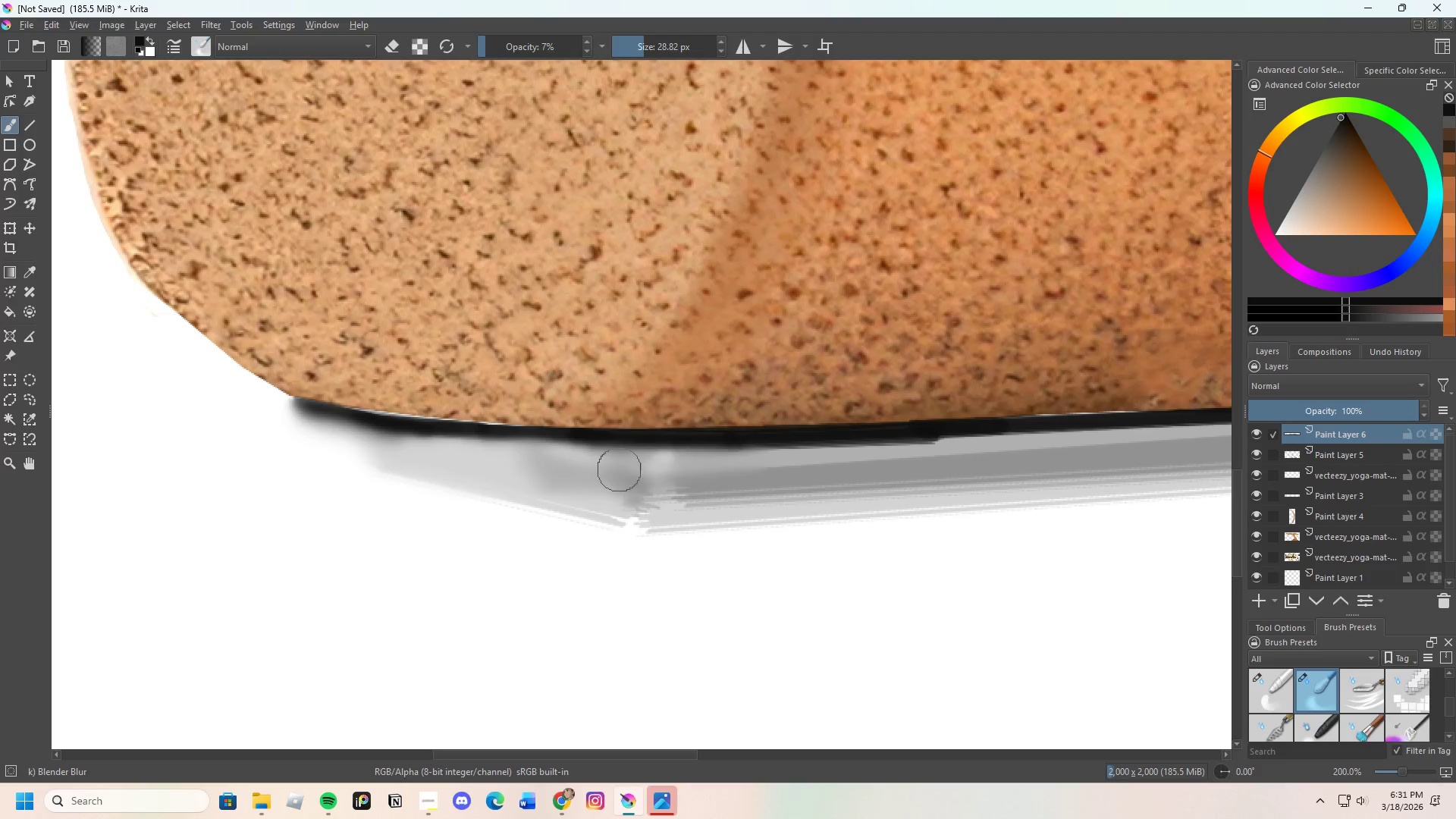 
left_click_drag(start_coordinate=[627, 479], to_coordinate=[798, 479])
 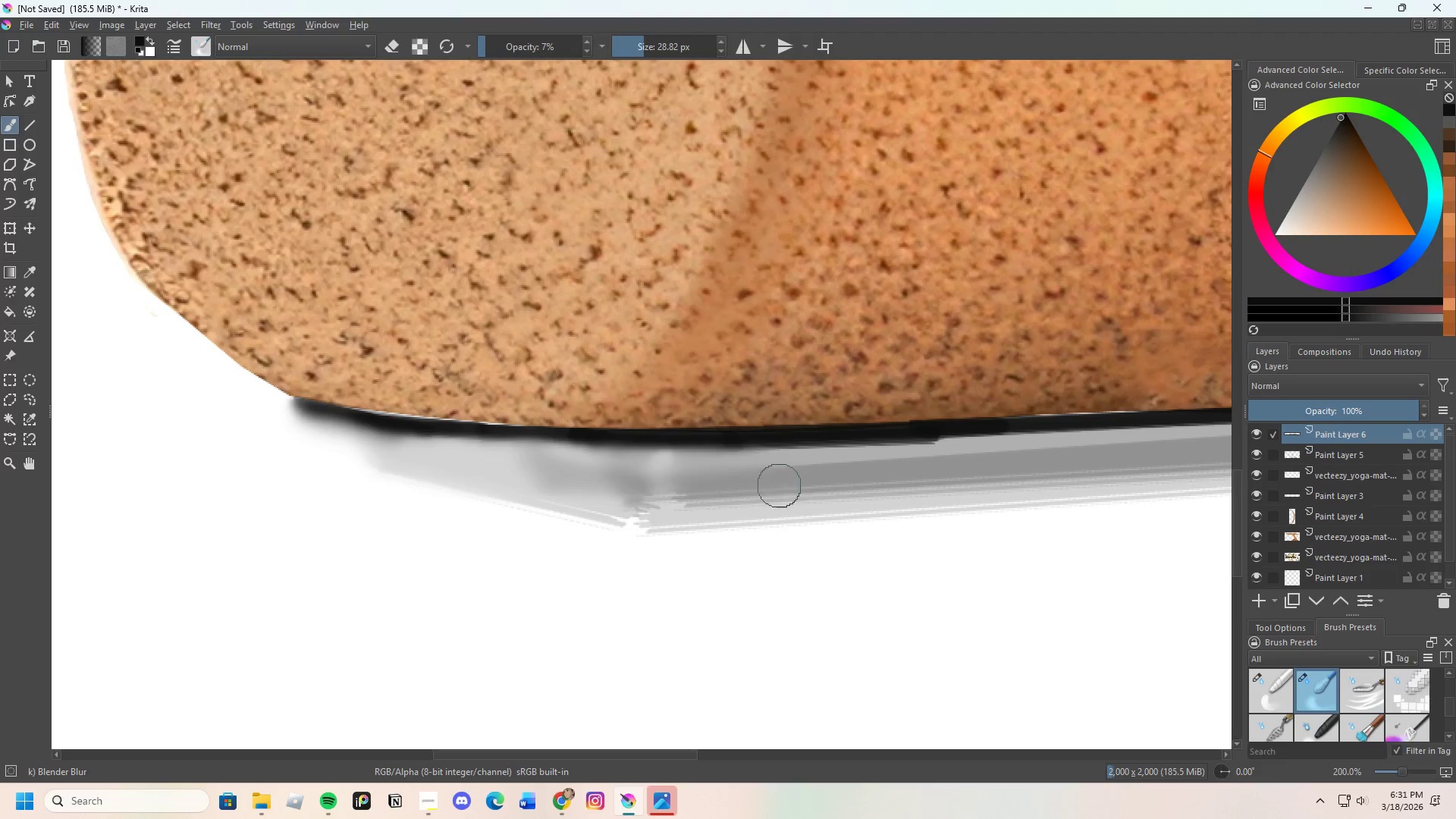 
left_click_drag(start_coordinate=[755, 492], to_coordinate=[554, 494])
 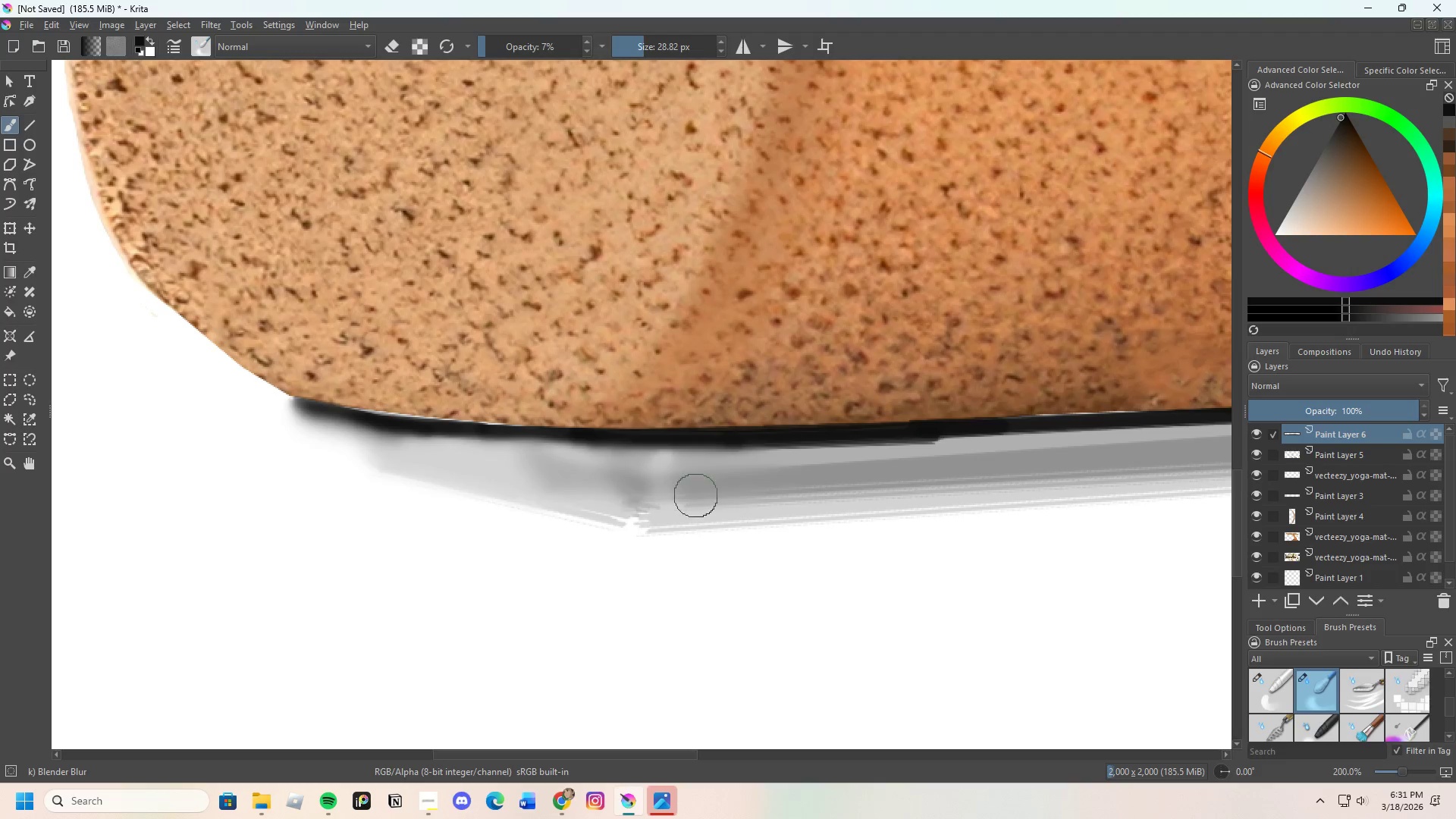 
left_click_drag(start_coordinate=[698, 498], to_coordinate=[604, 505])
 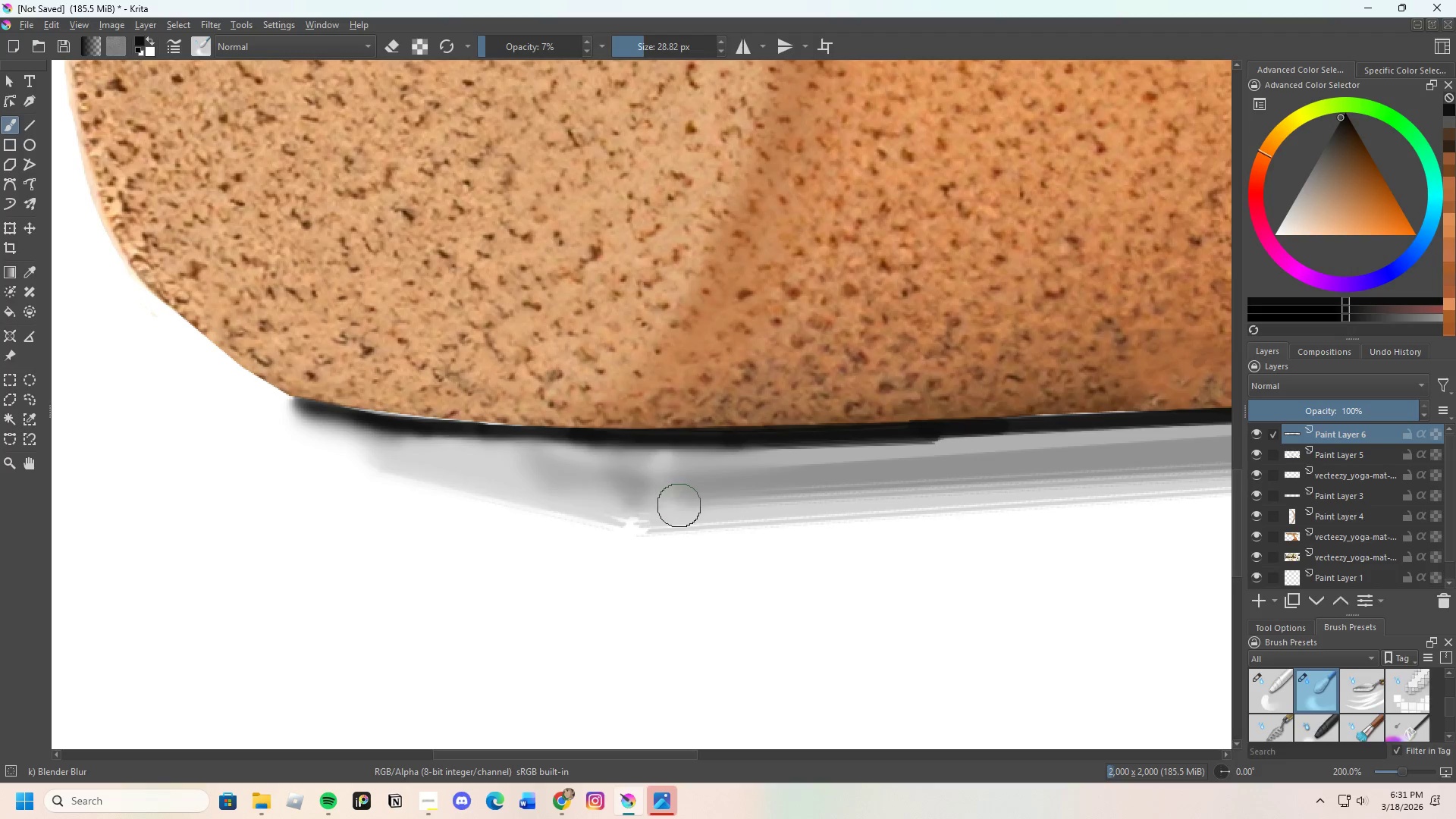 
left_click_drag(start_coordinate=[676, 506], to_coordinate=[607, 509])
 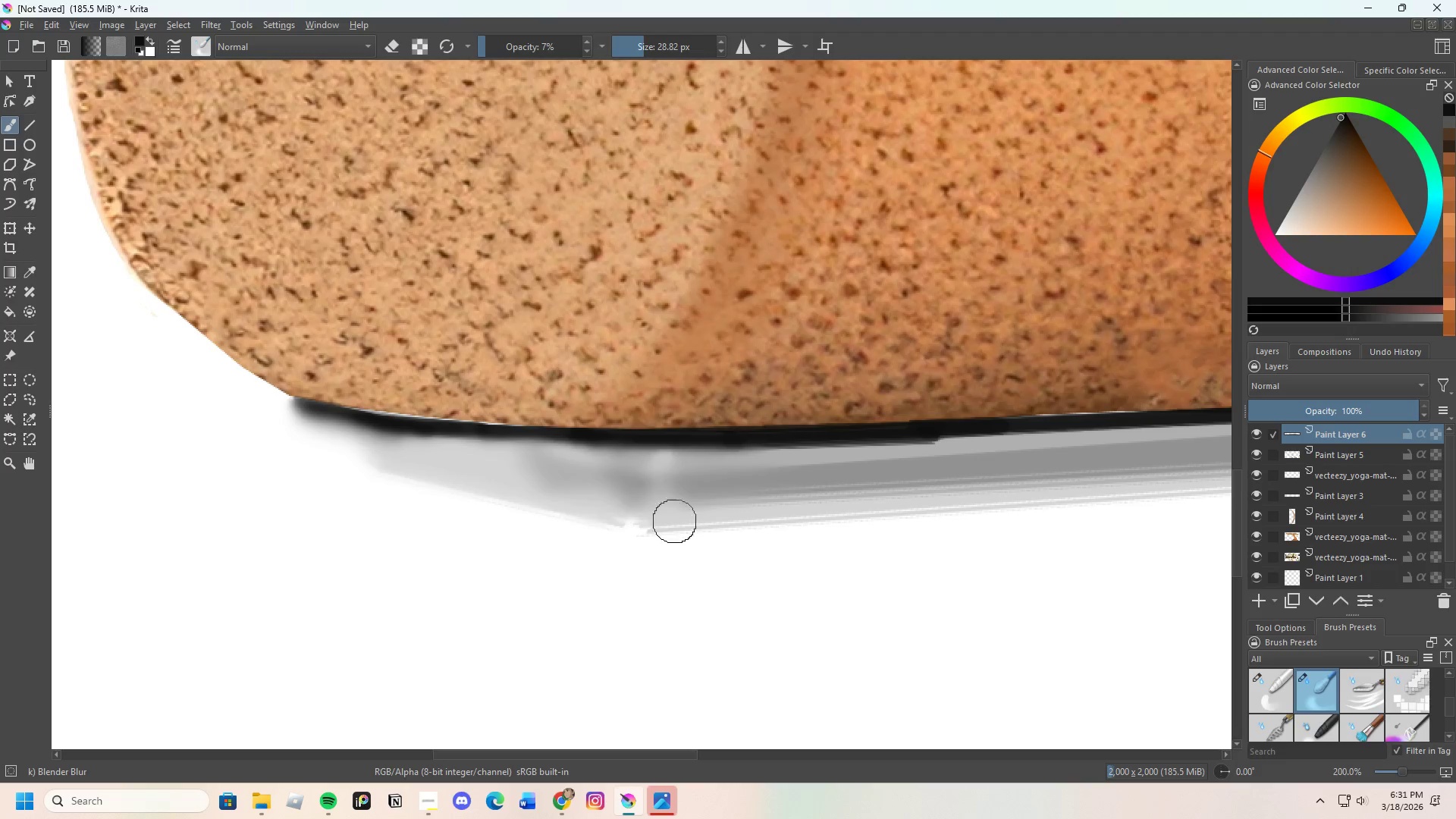 
left_click_drag(start_coordinate=[661, 522], to_coordinate=[630, 516])
 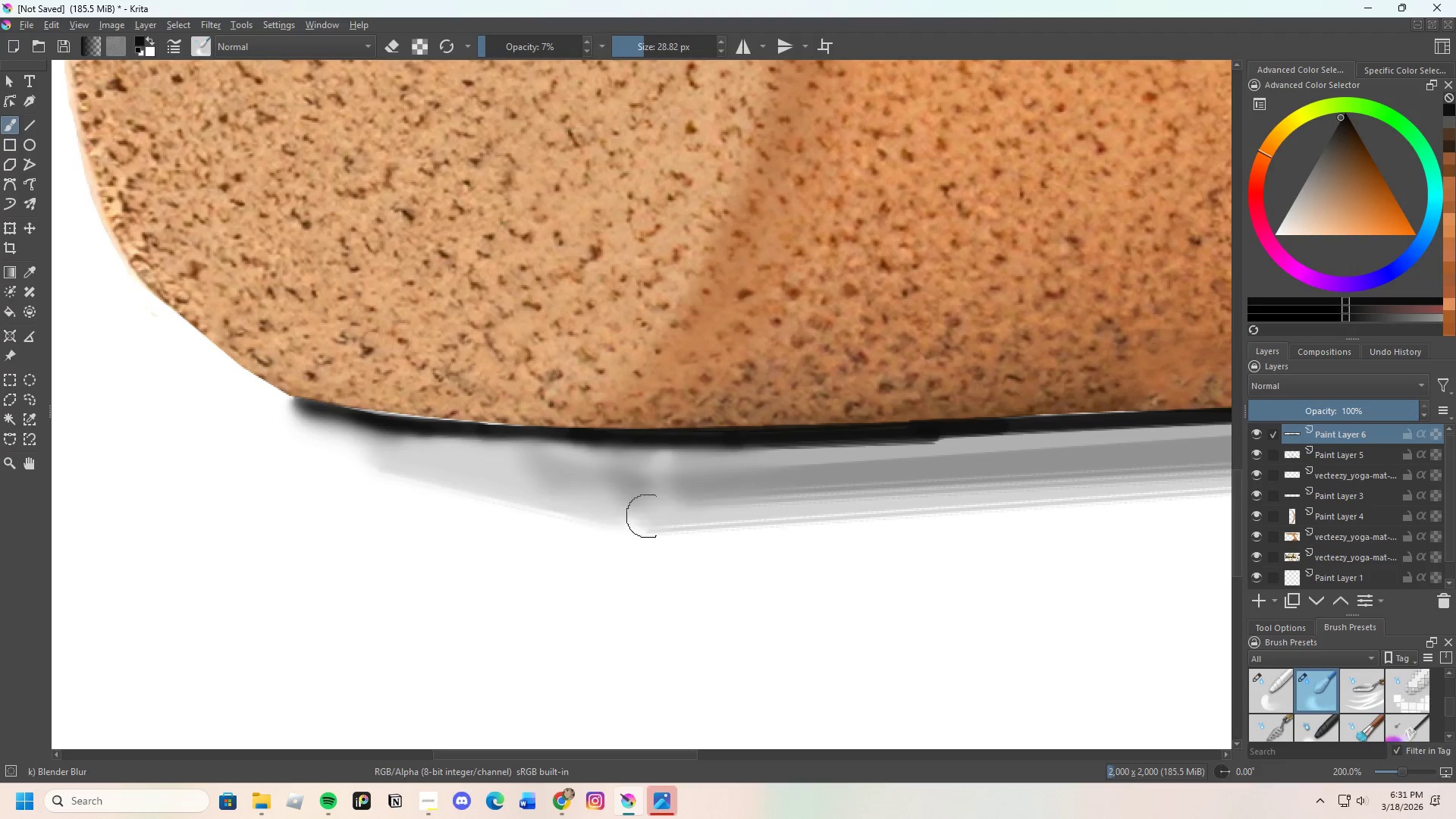 
left_click_drag(start_coordinate=[644, 514], to_coordinate=[521, 468])
 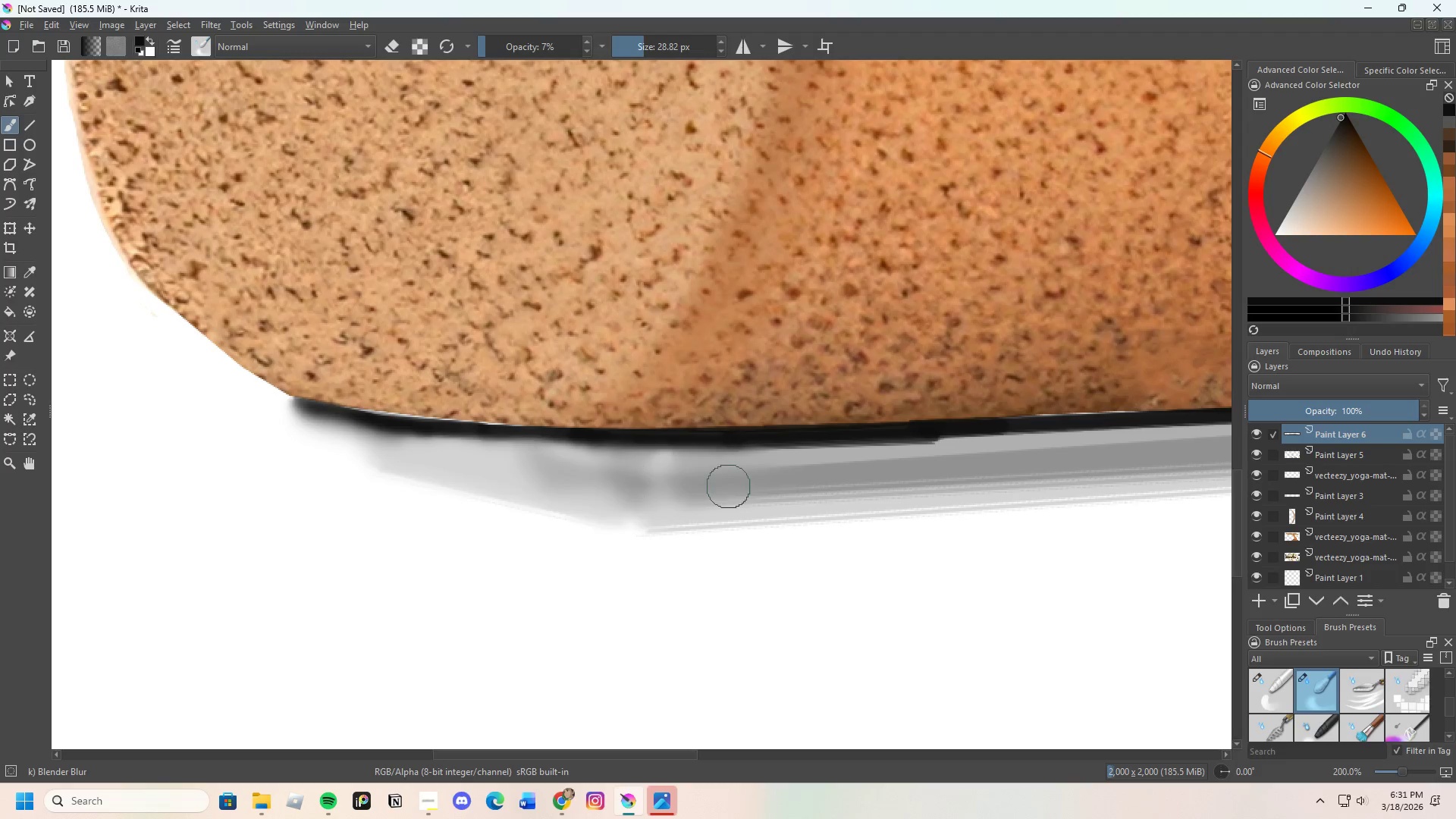 
left_click_drag(start_coordinate=[730, 485], to_coordinate=[513, 446])
 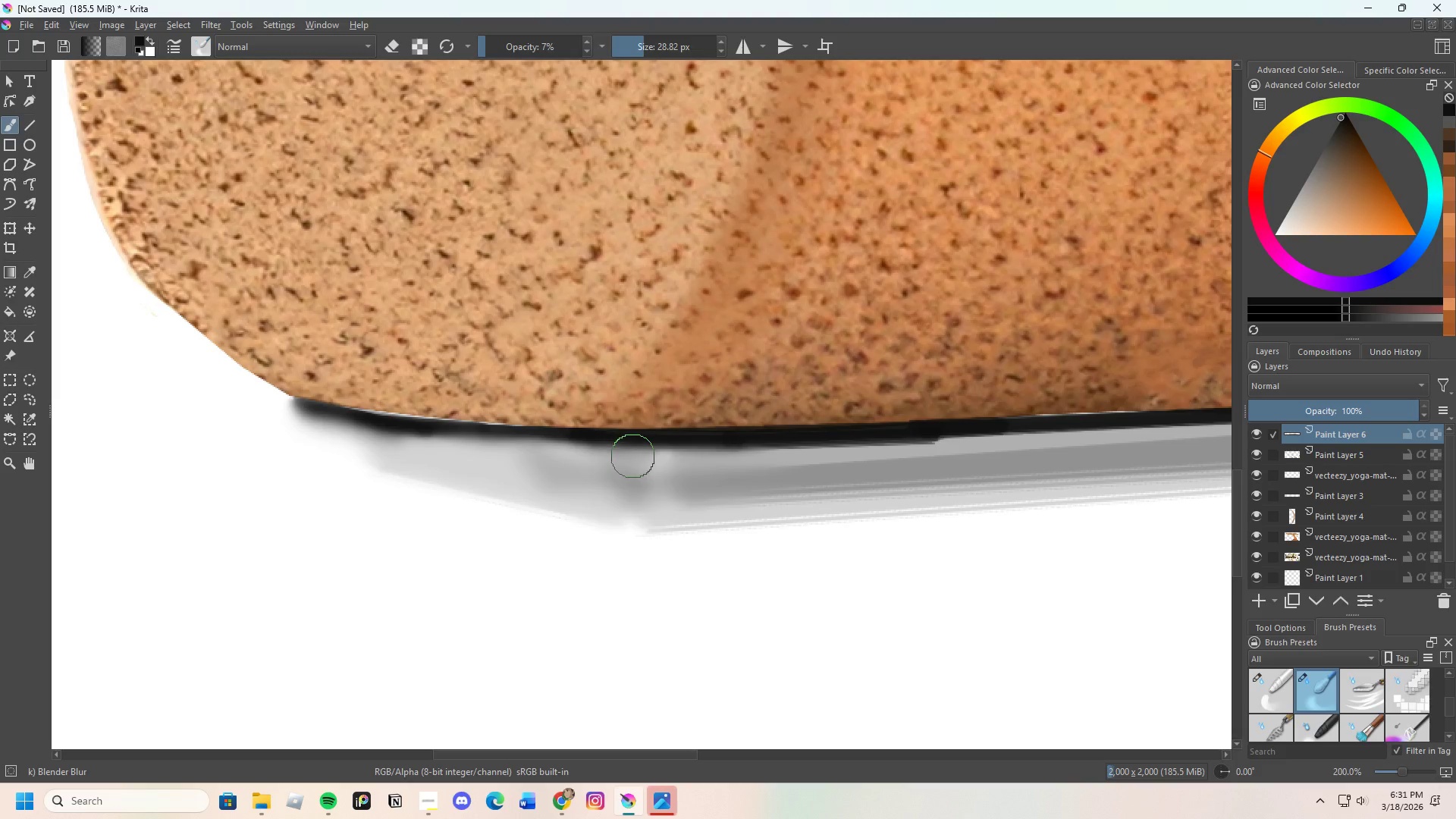 
left_click_drag(start_coordinate=[632, 446], to_coordinate=[460, 442])
 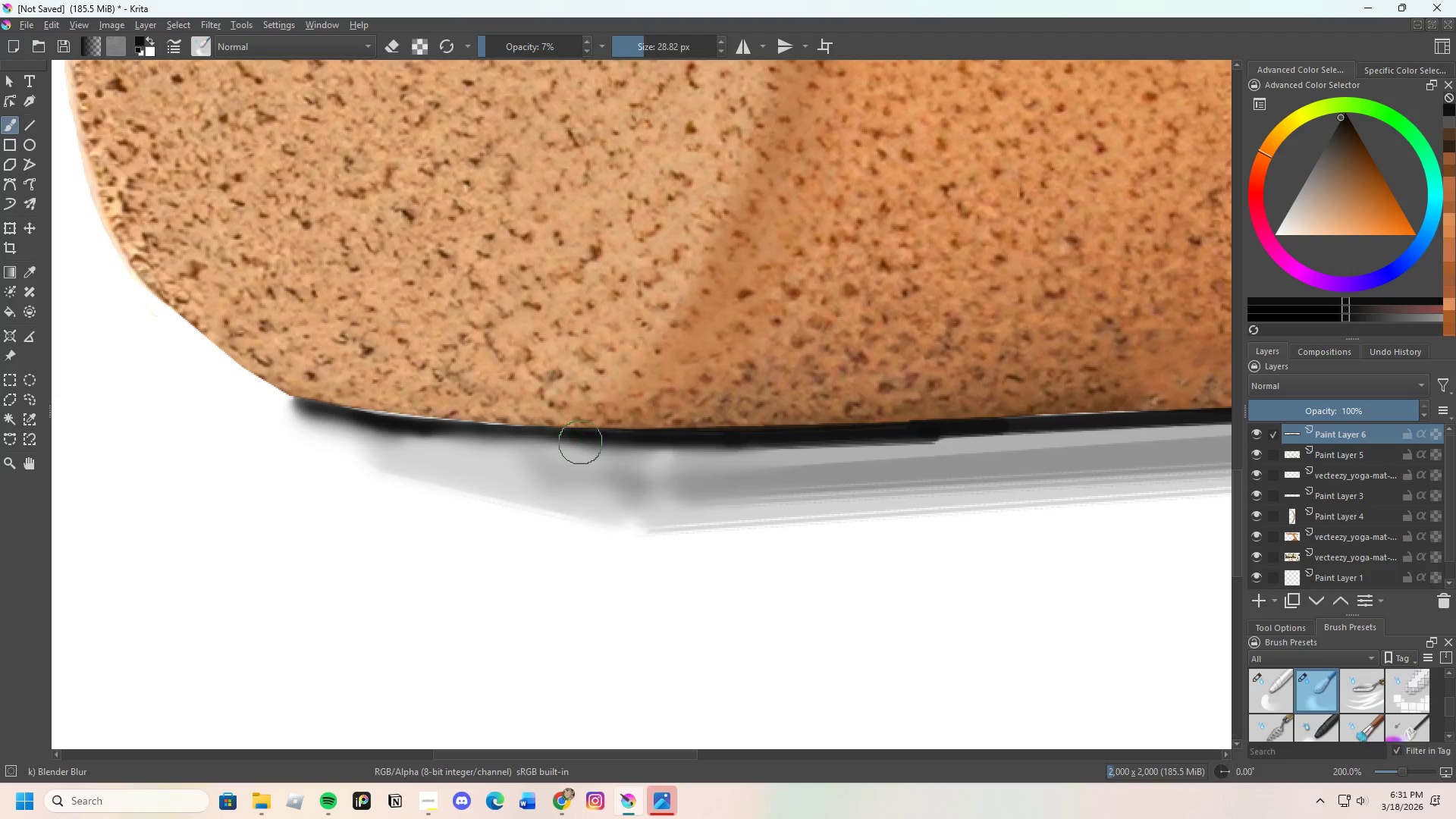 
left_click_drag(start_coordinate=[566, 442], to_coordinate=[423, 446])
 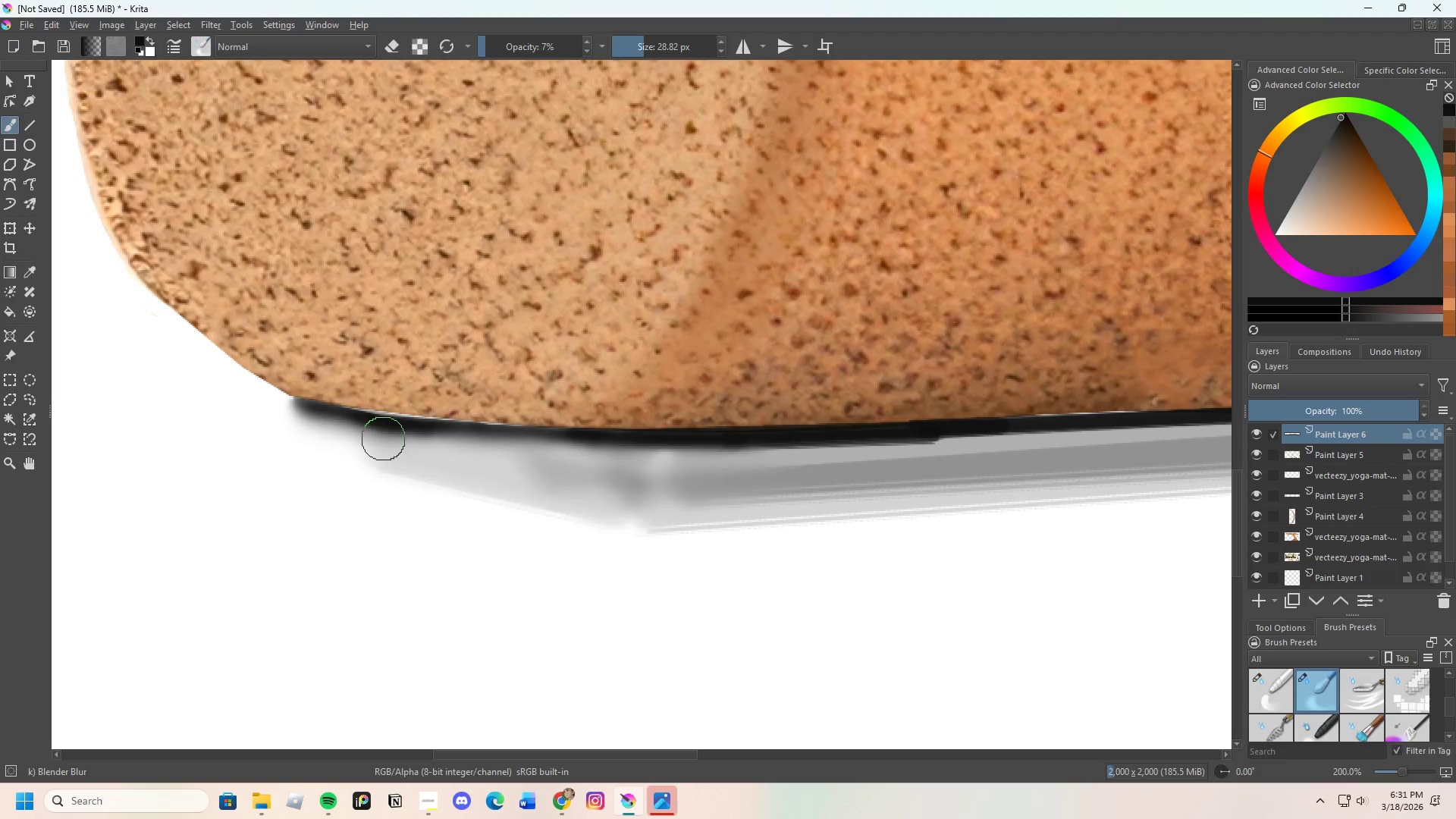 
left_click_drag(start_coordinate=[391, 441], to_coordinate=[475, 455])
 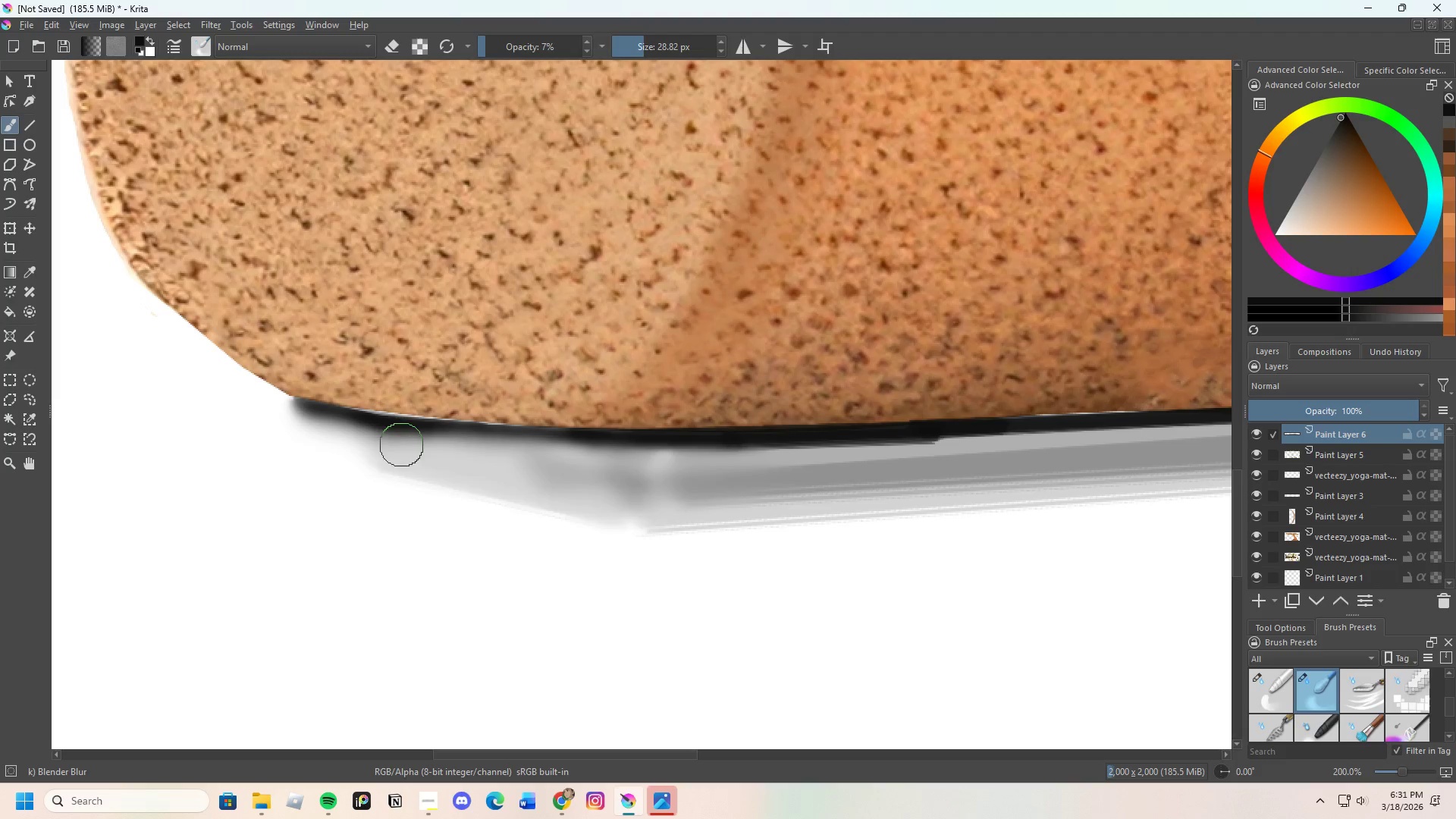 
left_click_drag(start_coordinate=[417, 444], to_coordinate=[518, 460])
 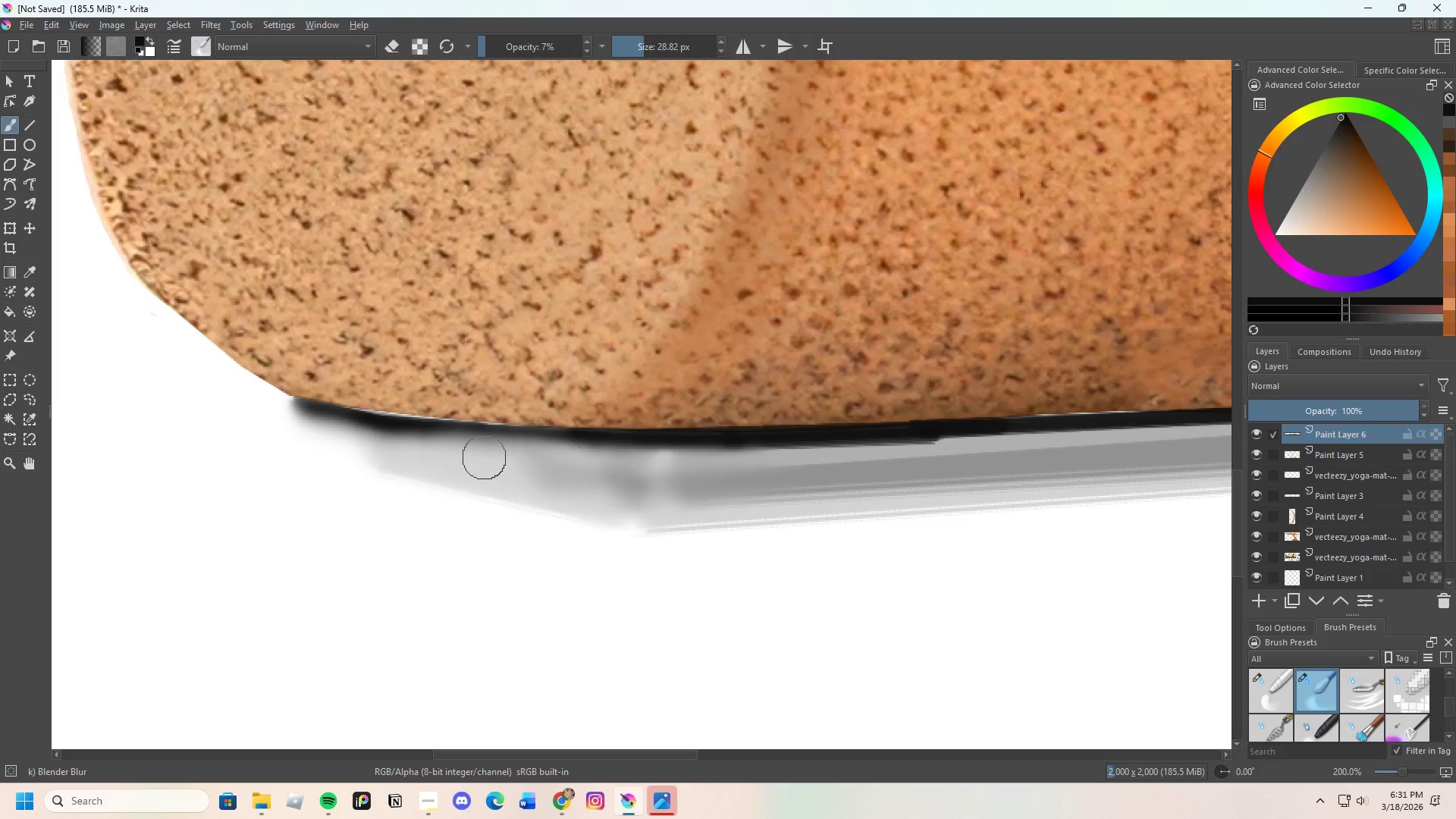 
left_click_drag(start_coordinate=[503, 459], to_coordinate=[692, 460])
 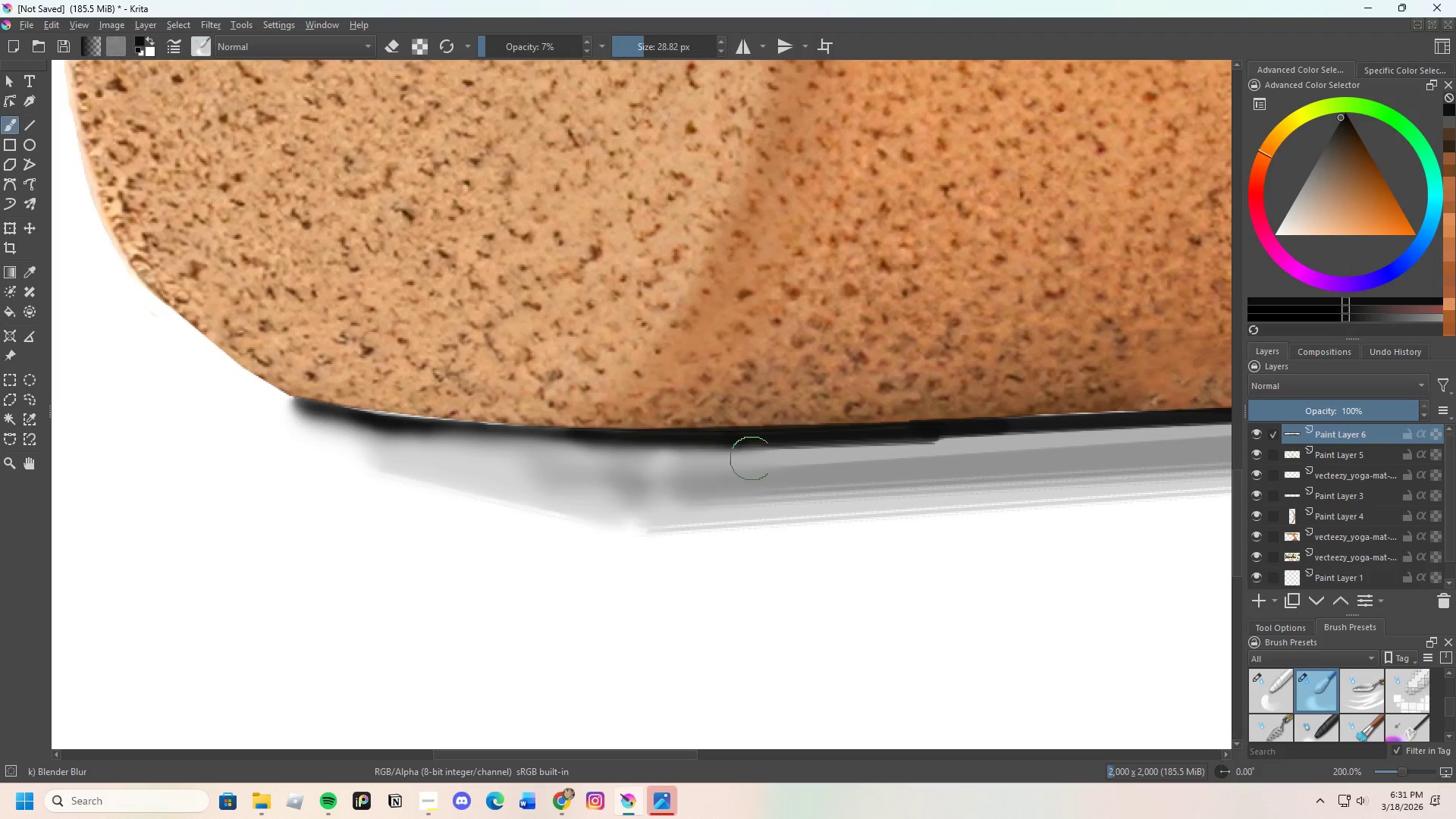 
left_click_drag(start_coordinate=[760, 458], to_coordinate=[520, 462])
 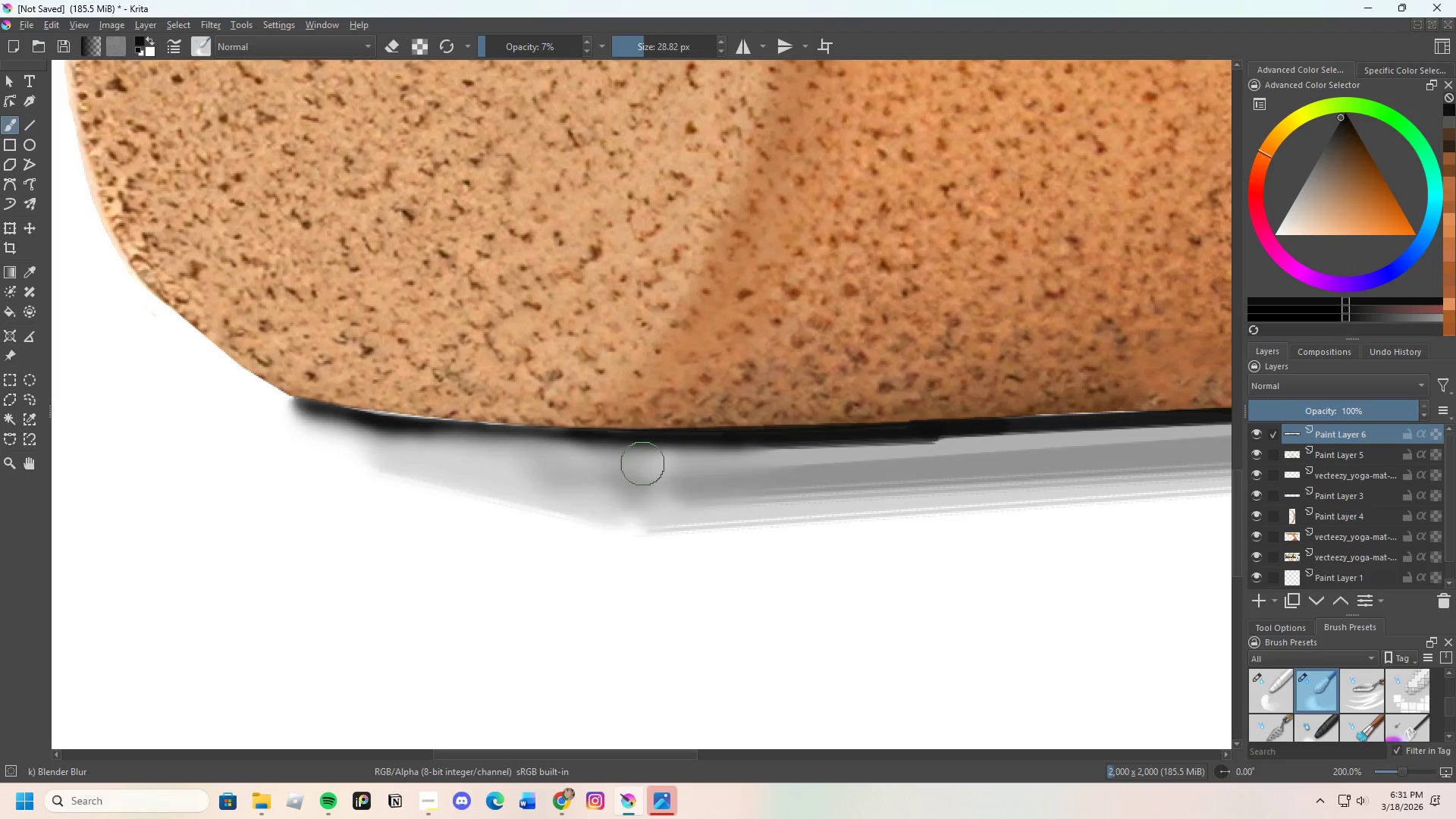 
left_click_drag(start_coordinate=[645, 464], to_coordinate=[595, 477])
 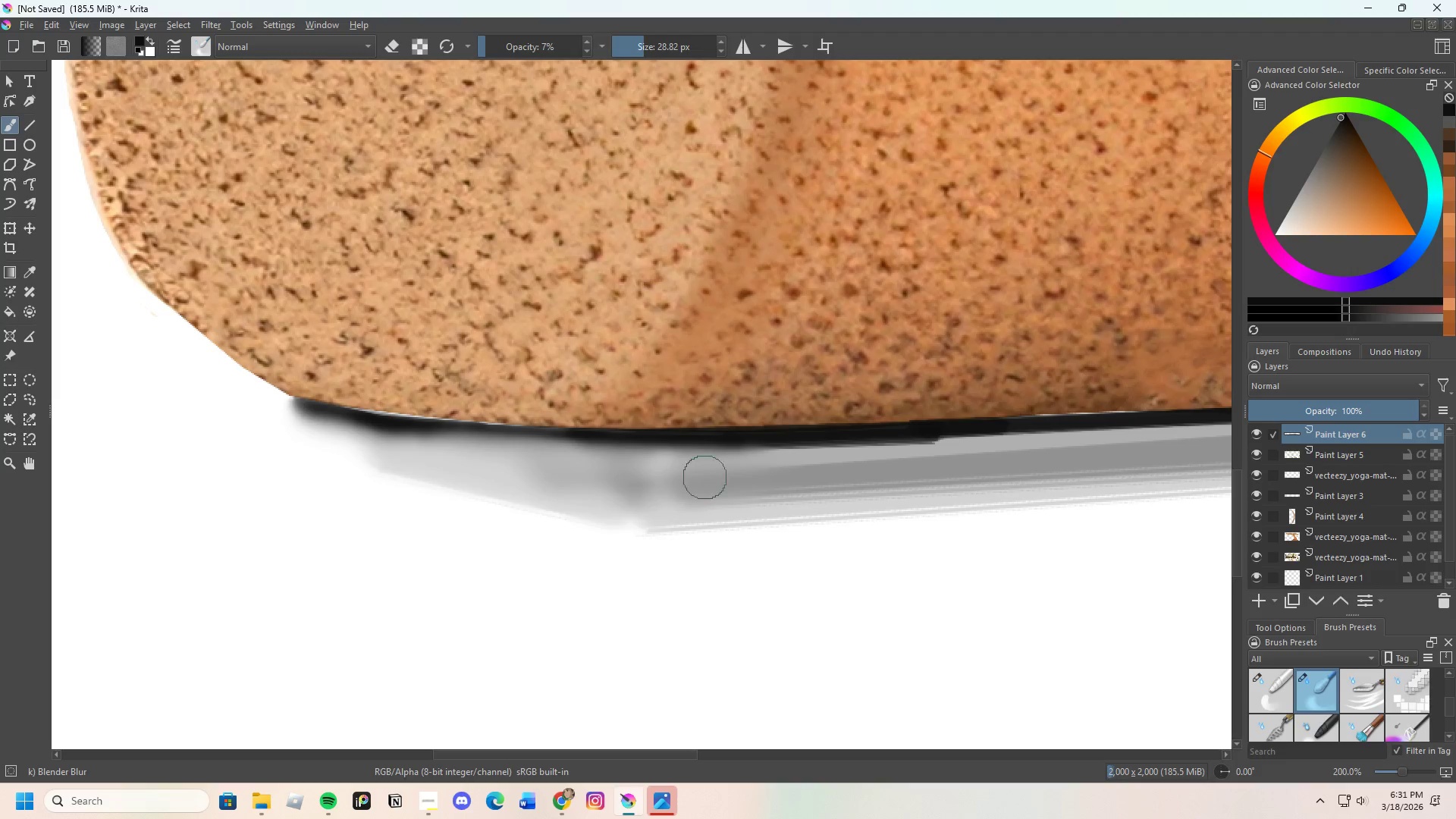 
left_click_drag(start_coordinate=[670, 477], to_coordinate=[608, 481])
 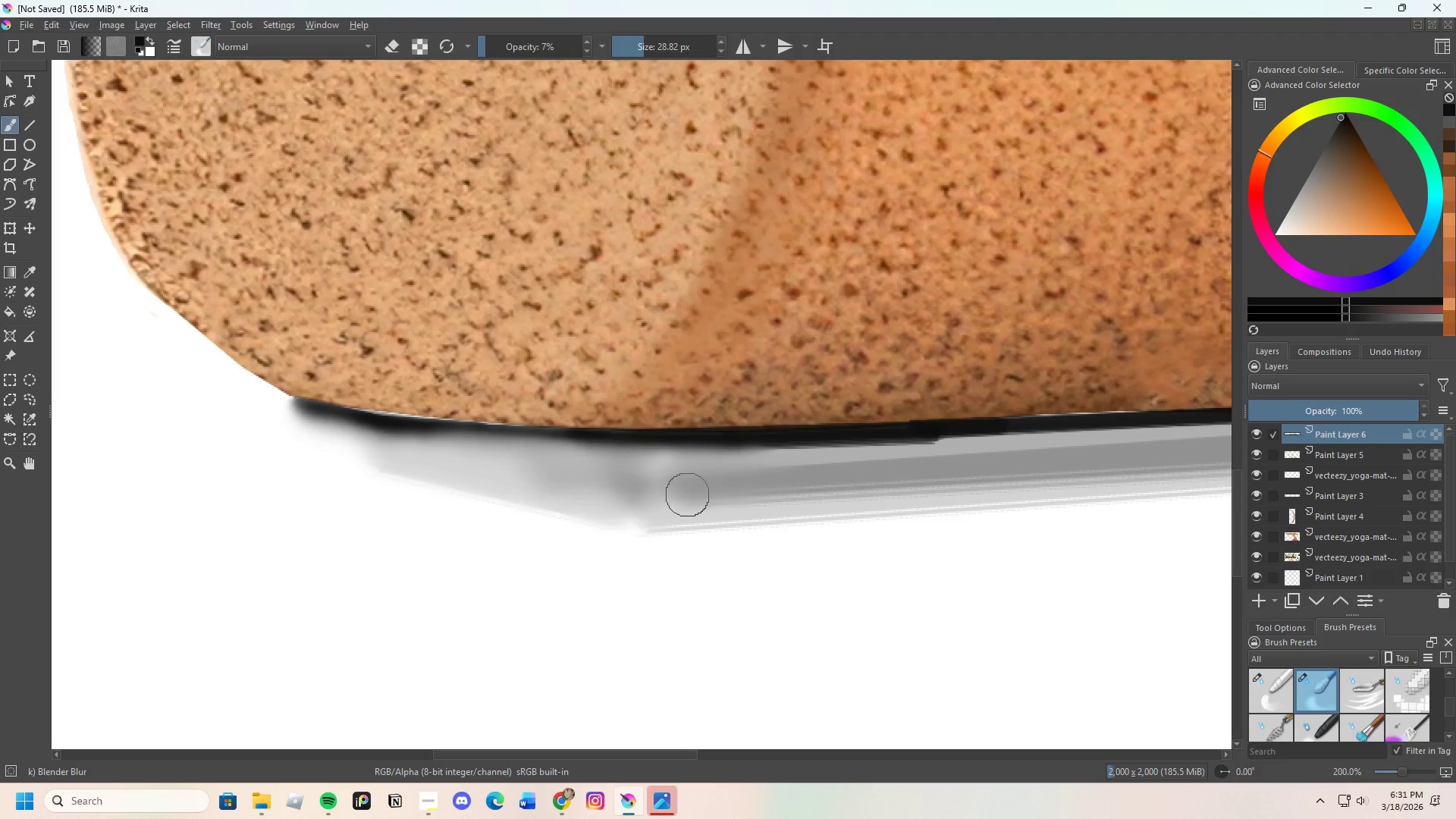 
left_click_drag(start_coordinate=[688, 494], to_coordinate=[621, 491])
 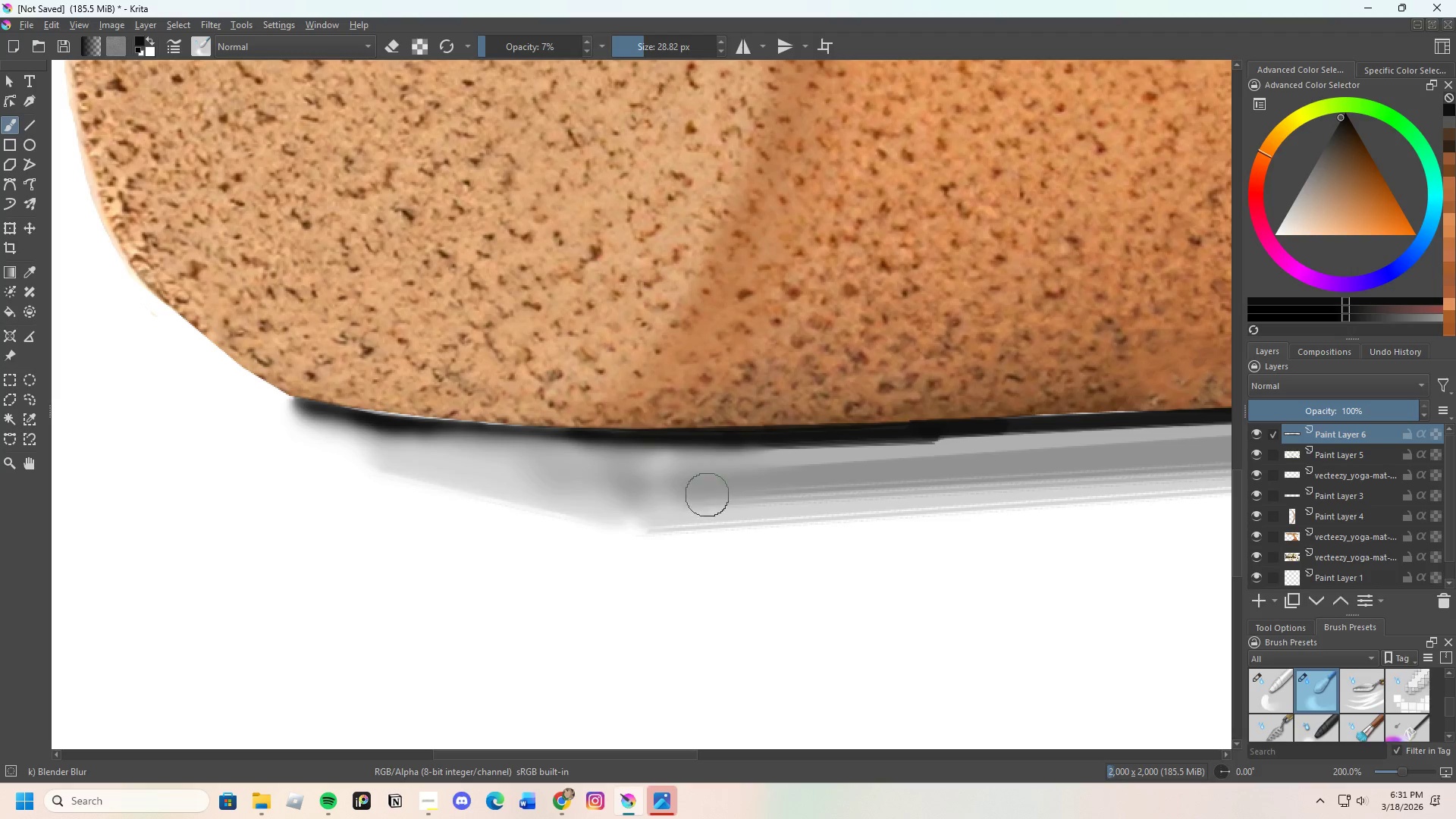 
left_click_drag(start_coordinate=[662, 497], to_coordinate=[576, 491])
 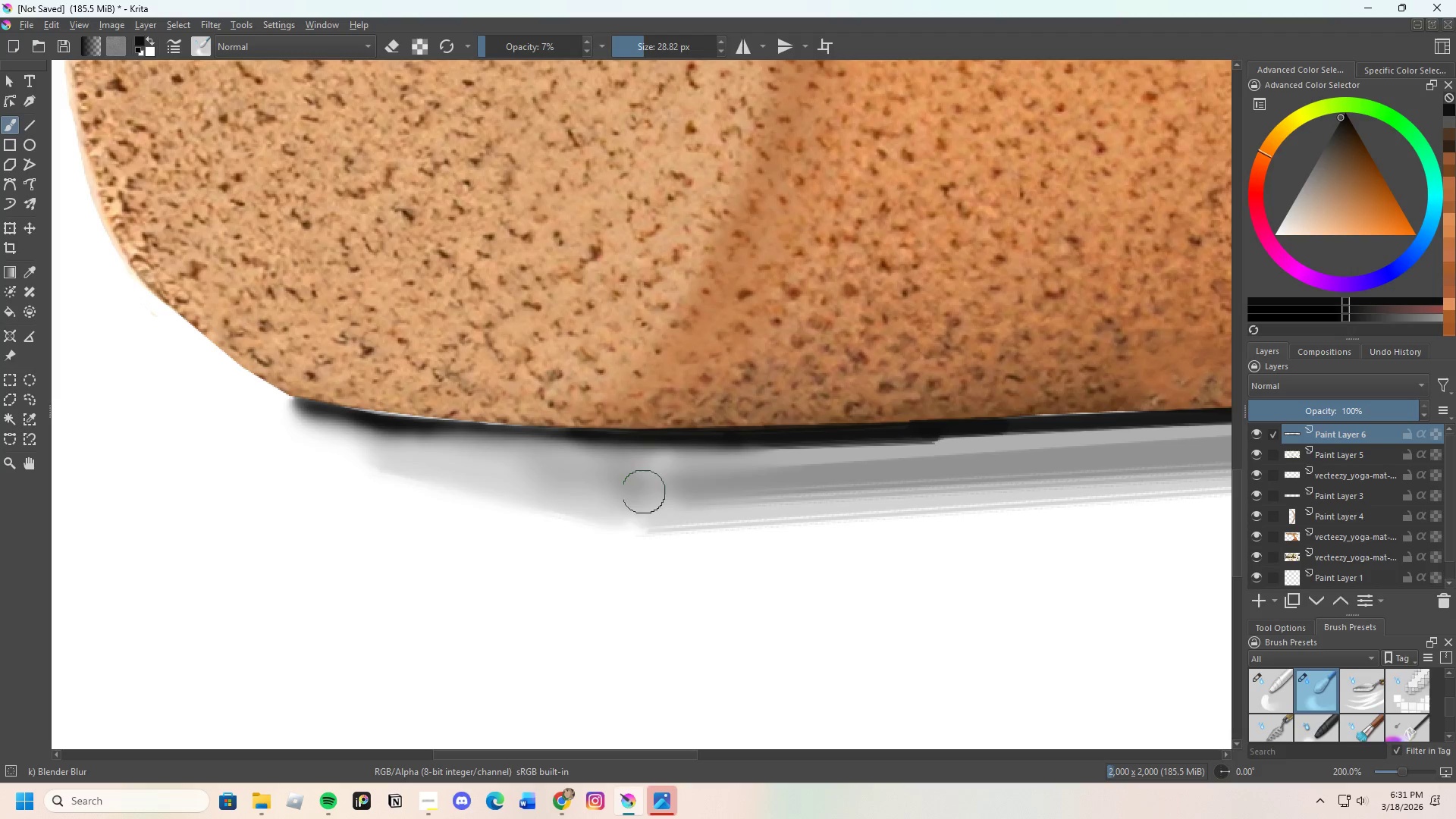 
left_click_drag(start_coordinate=[609, 494], to_coordinate=[669, 489])
 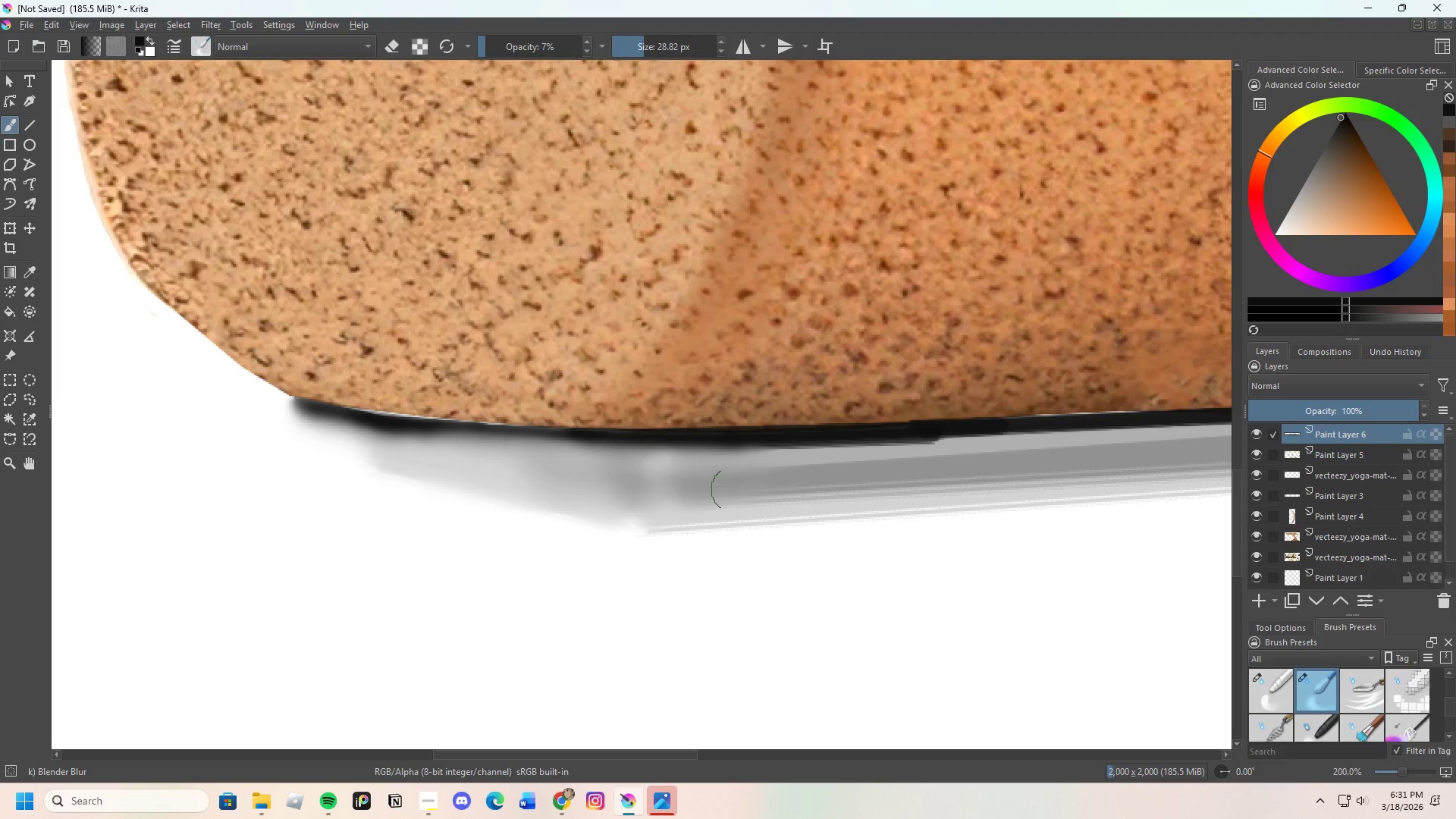 
left_click_drag(start_coordinate=[673, 489], to_coordinate=[661, 478])
 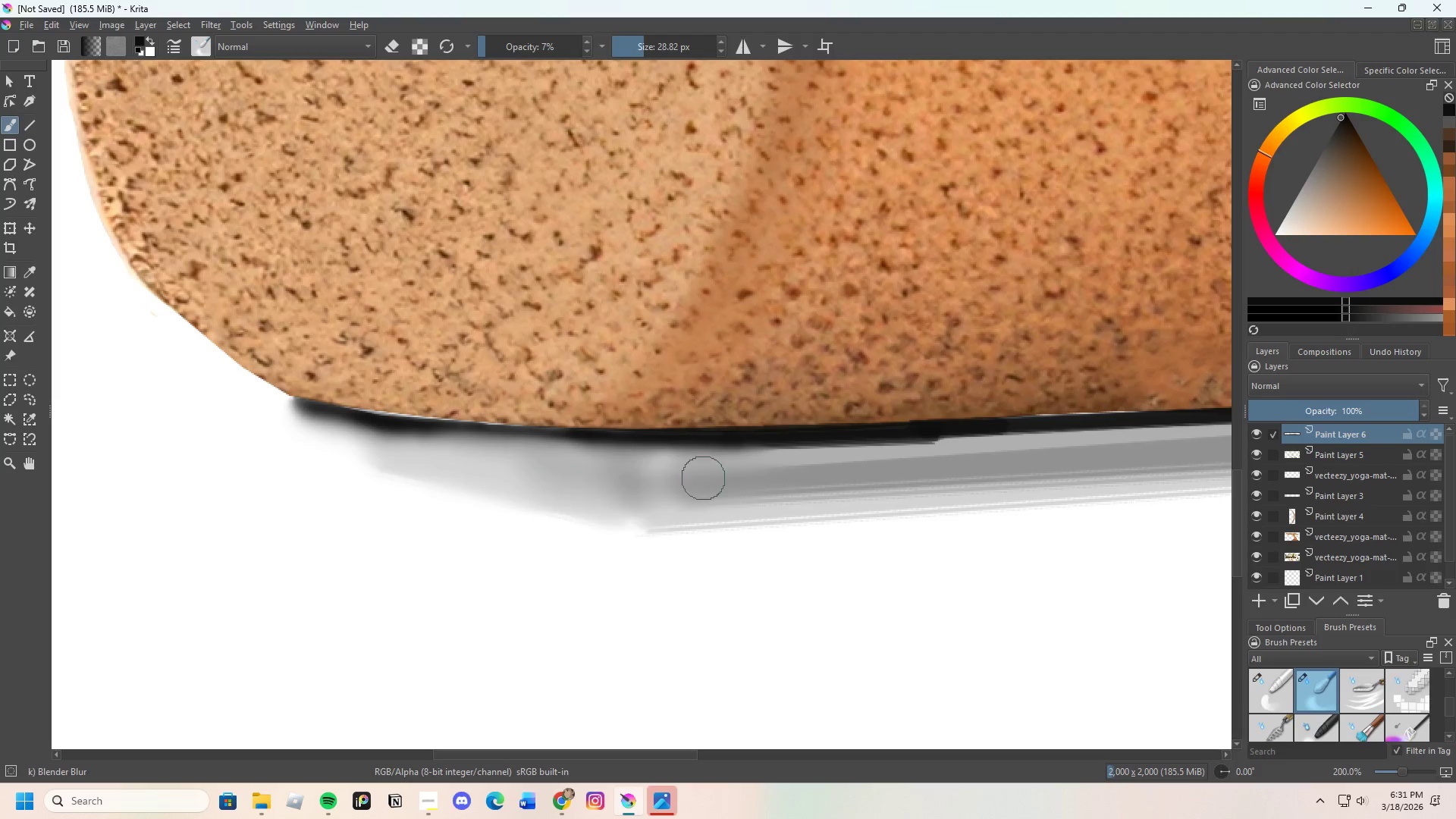 
left_click_drag(start_coordinate=[672, 480], to_coordinate=[678, 482])
 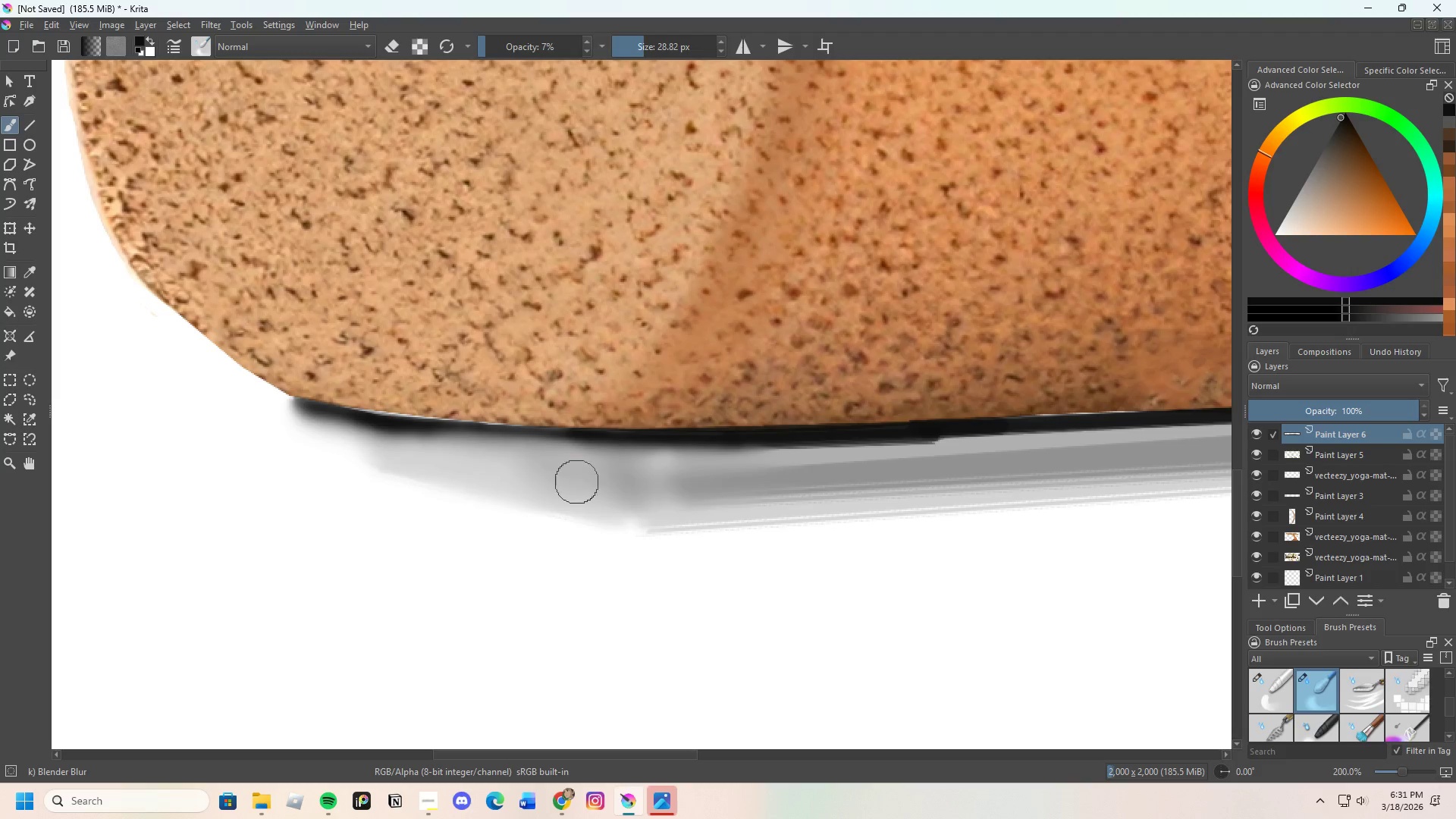 
left_click_drag(start_coordinate=[686, 488], to_coordinate=[661, 482])
 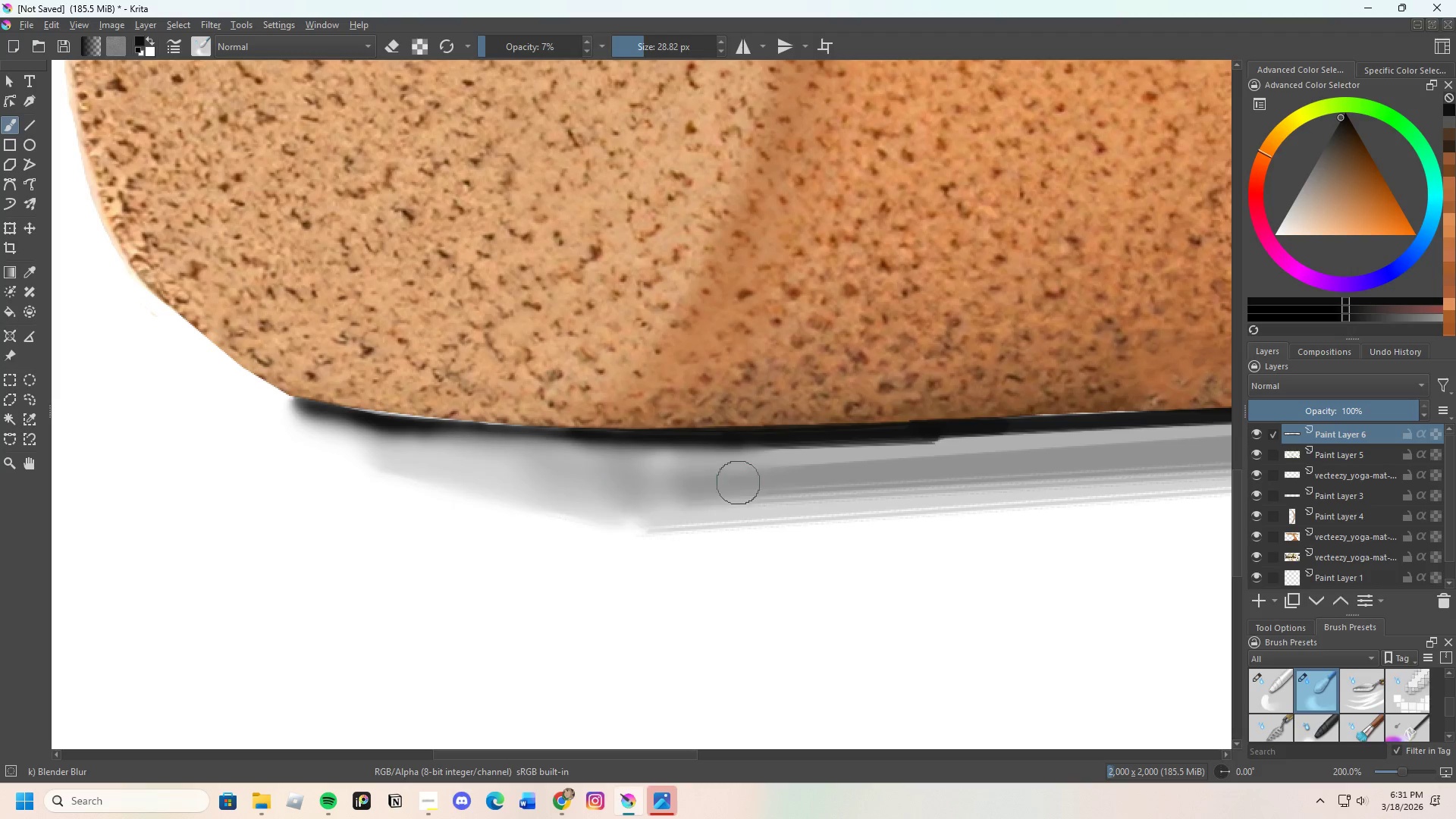 
left_click_drag(start_coordinate=[739, 482], to_coordinate=[682, 476])
 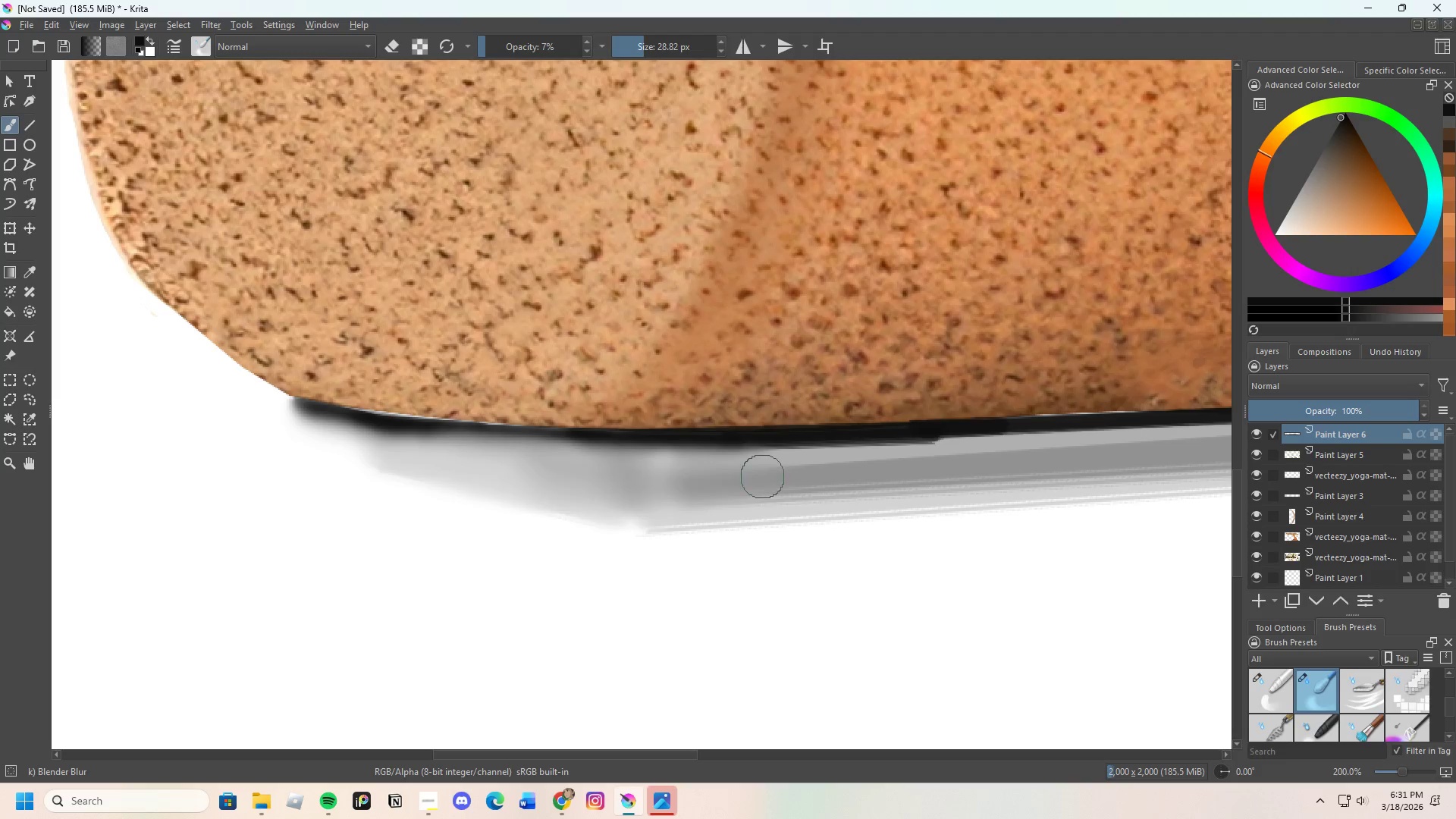 
left_click_drag(start_coordinate=[777, 476], to_coordinate=[601, 473])
 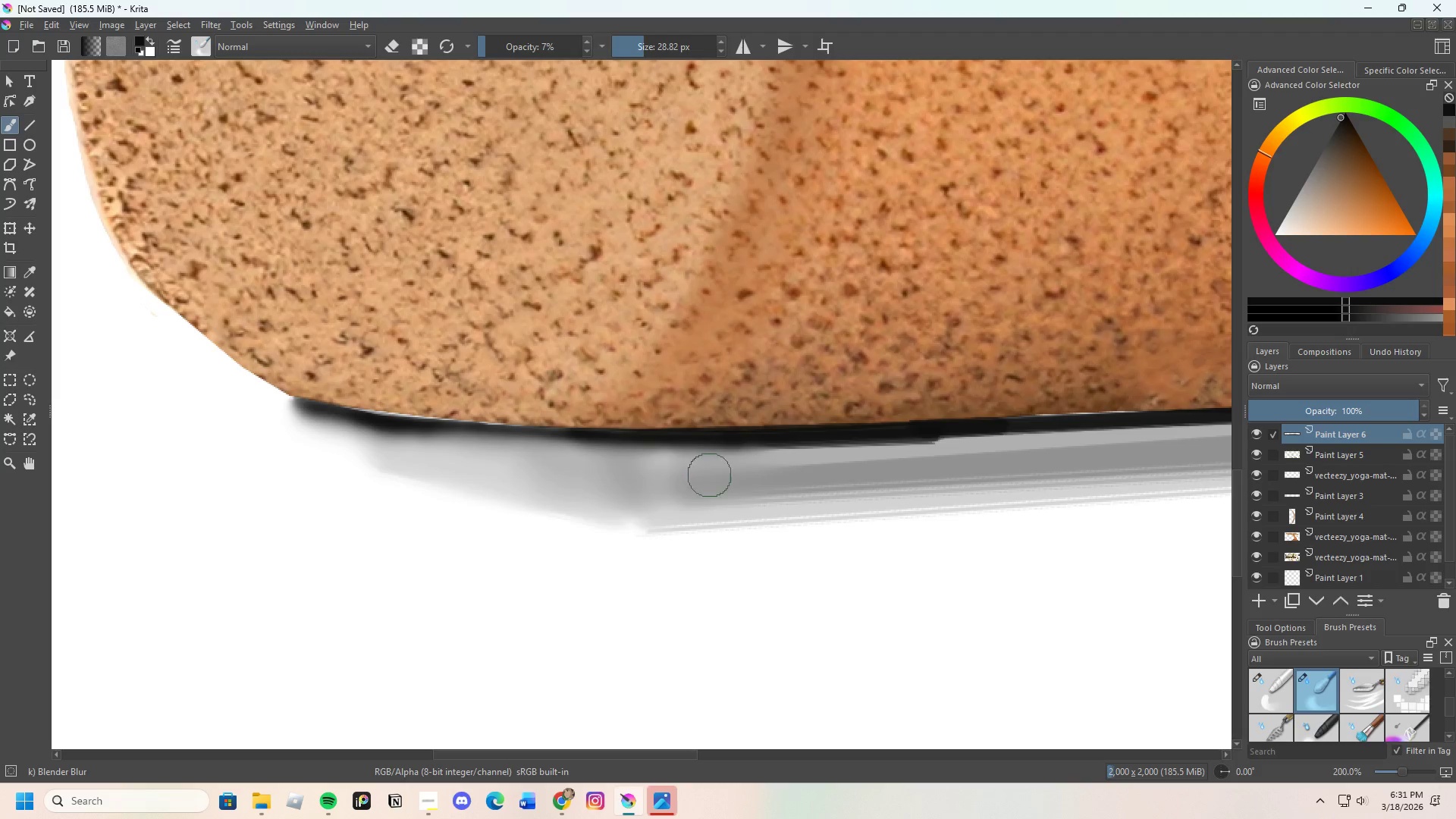 
left_click_drag(start_coordinate=[711, 475], to_coordinate=[583, 460])
 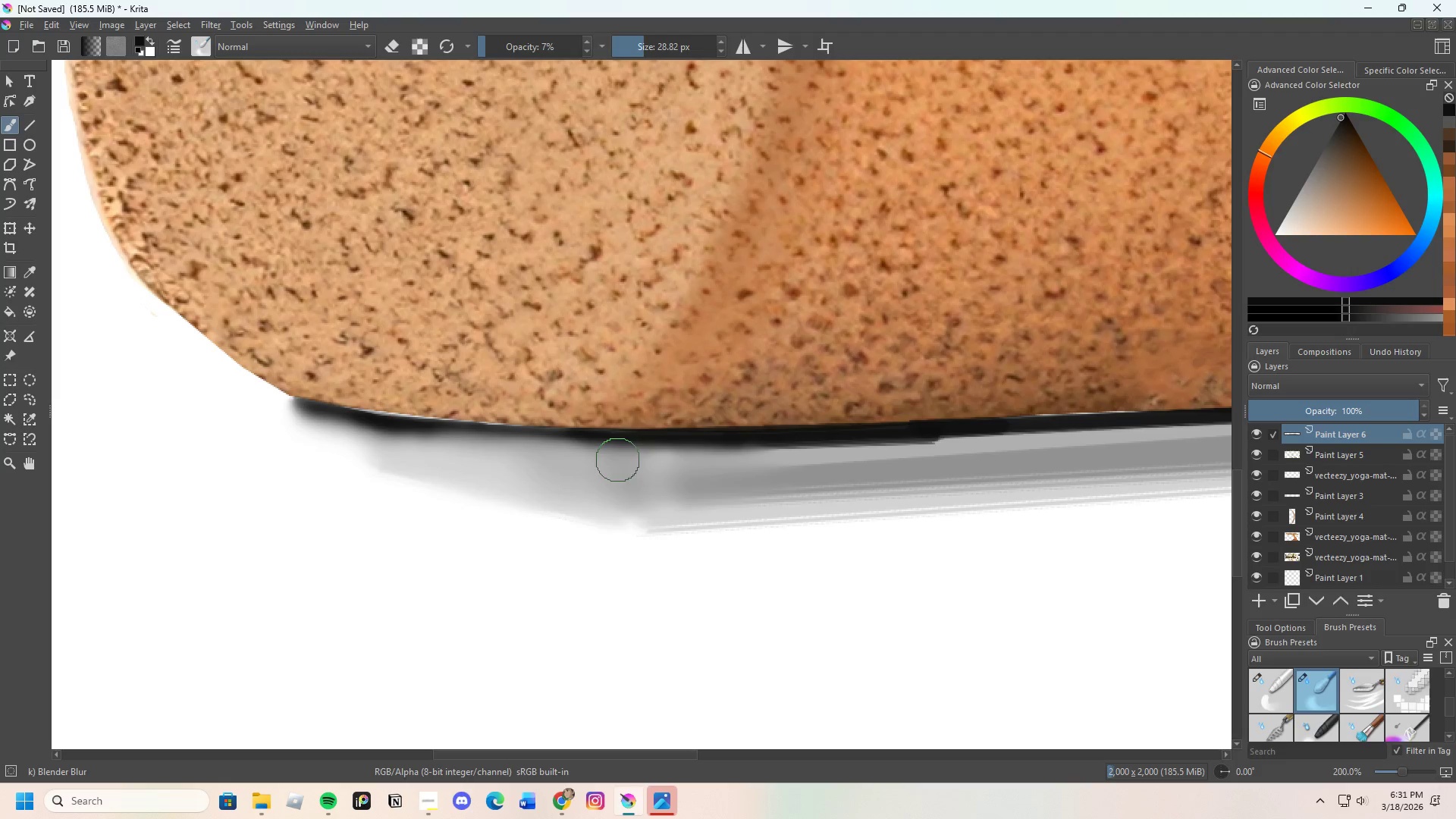 
left_click_drag(start_coordinate=[613, 460], to_coordinate=[526, 496])
 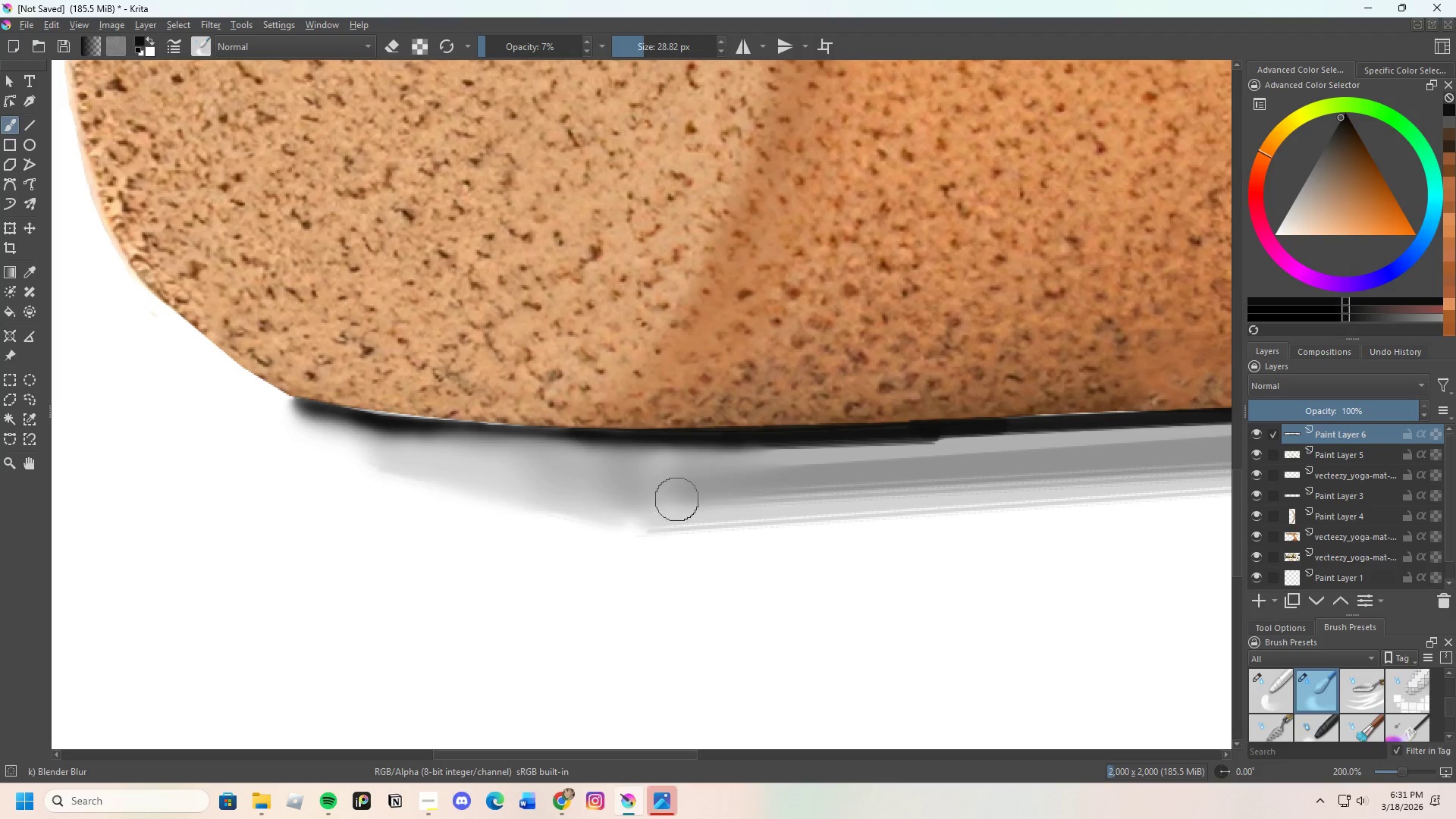 
left_click_drag(start_coordinate=[664, 499], to_coordinate=[553, 495])
 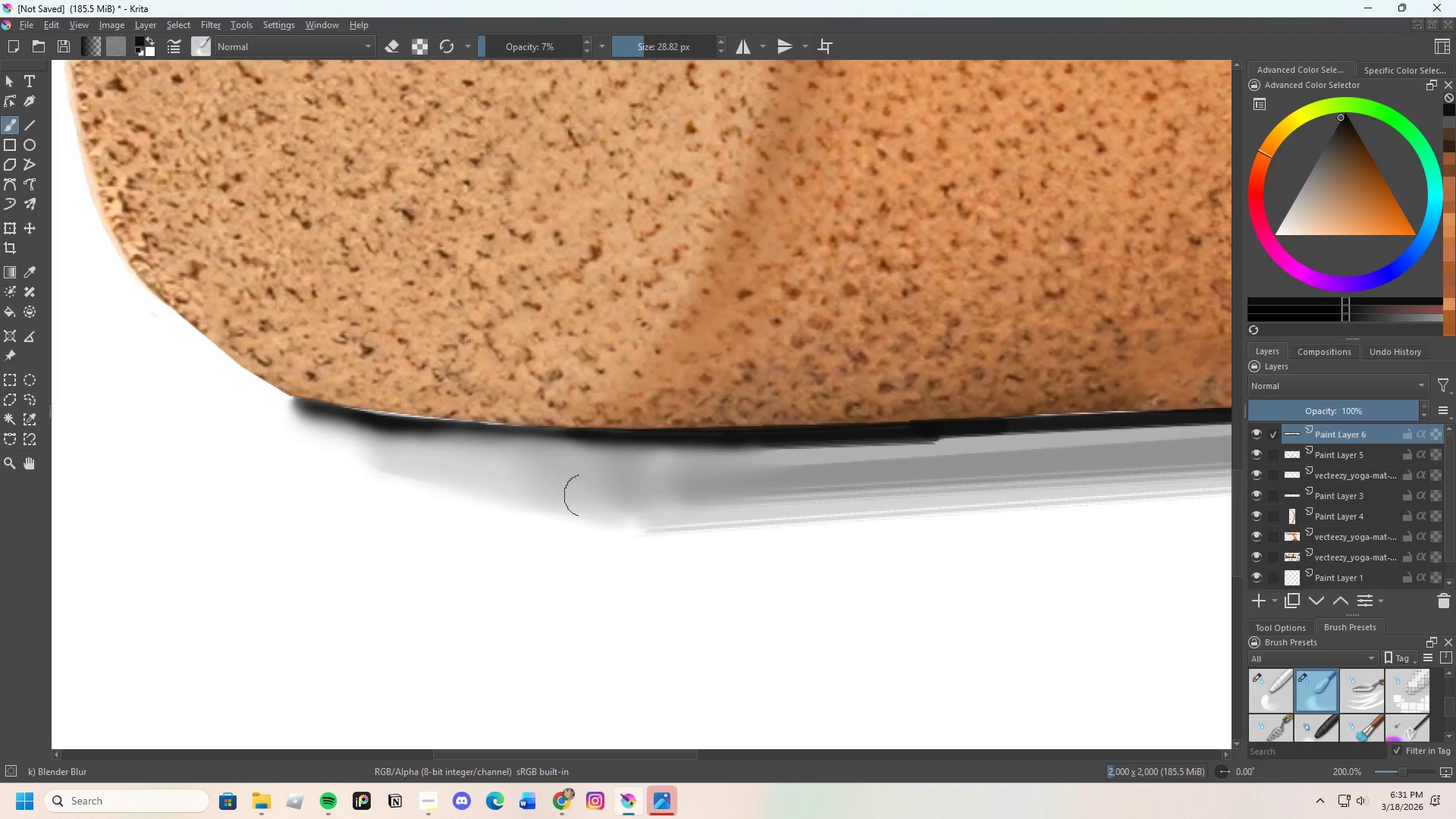 
left_click_drag(start_coordinate=[651, 496], to_coordinate=[365, 462])
 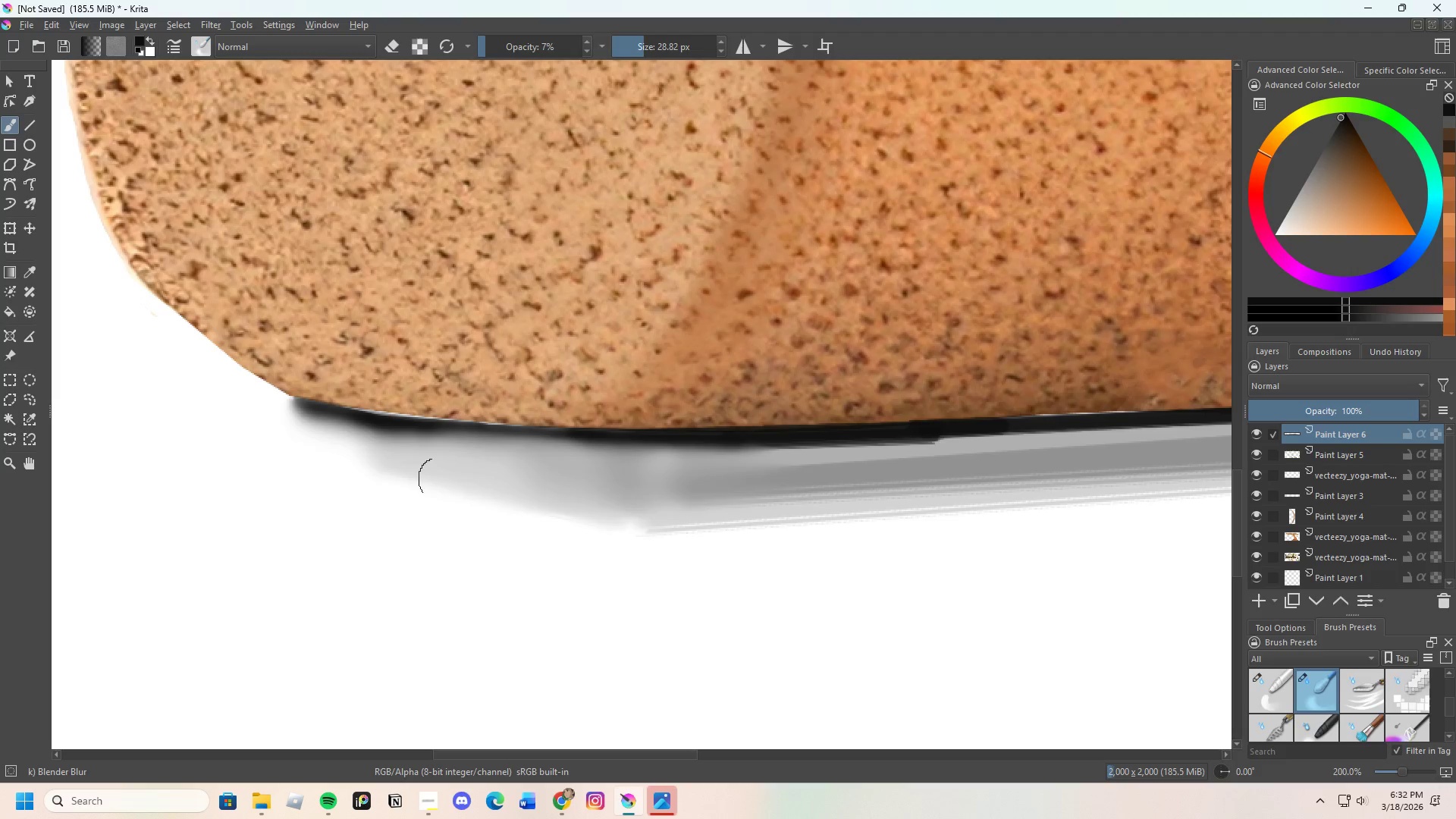 
left_click_drag(start_coordinate=[441, 479], to_coordinate=[685, 523])
 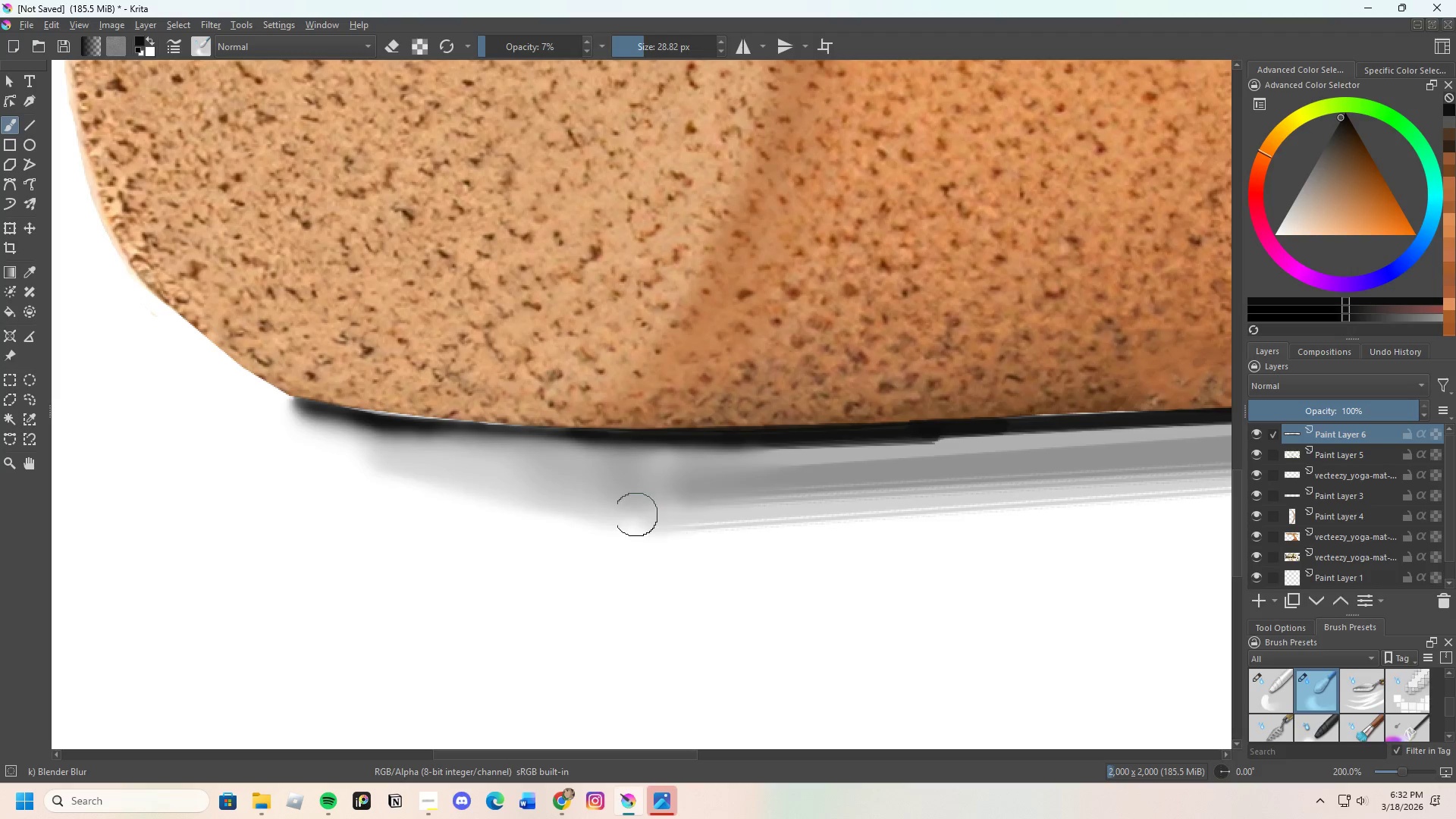 
left_click_drag(start_coordinate=[635, 514], to_coordinate=[714, 510])
 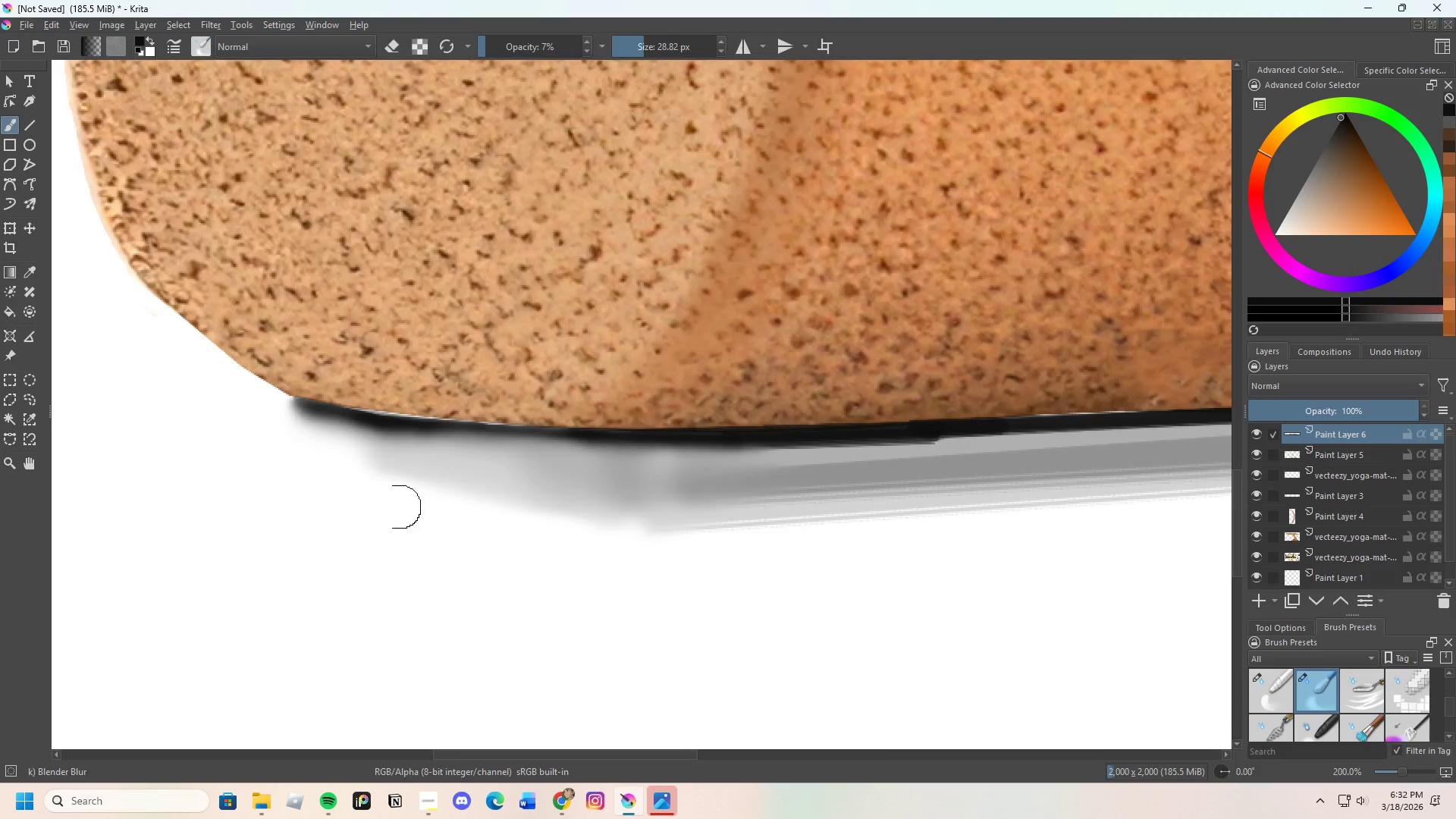 
scroll: coordinate [438, 474], scroll_direction: none, amount: 0.0
 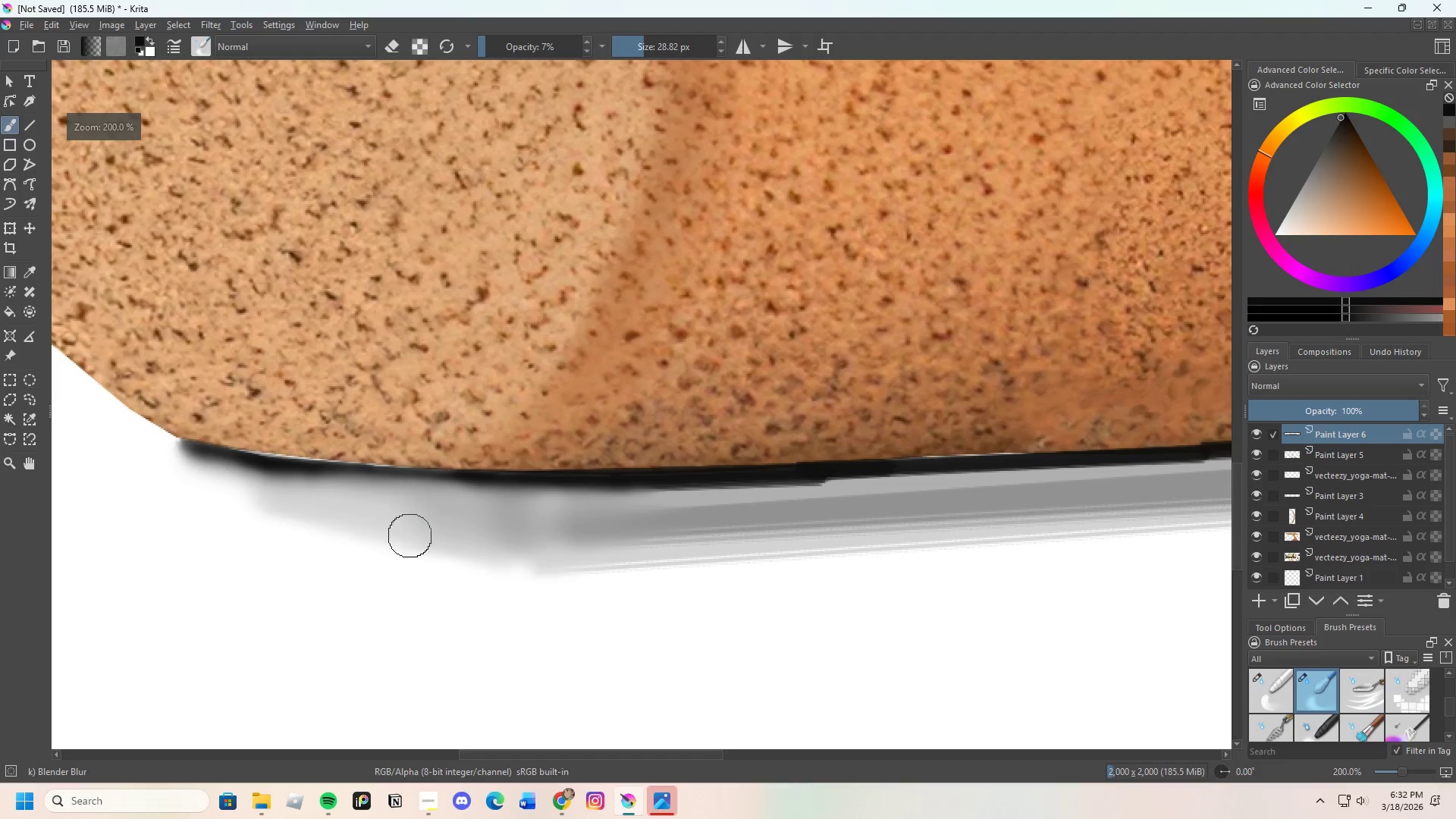 
left_click_drag(start_coordinate=[455, 533], to_coordinate=[698, 513])
 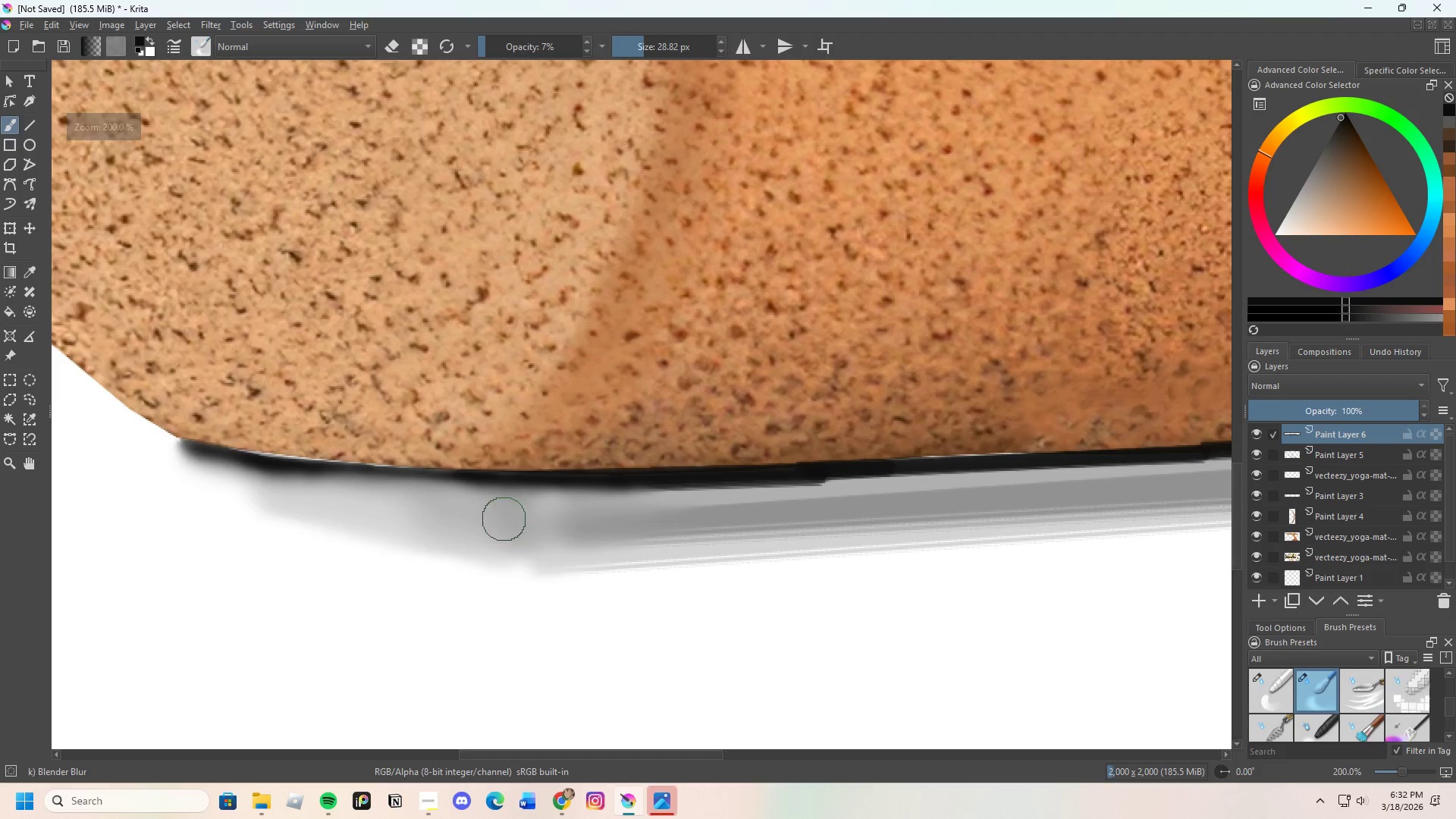 
left_click_drag(start_coordinate=[511, 520], to_coordinate=[692, 510])
 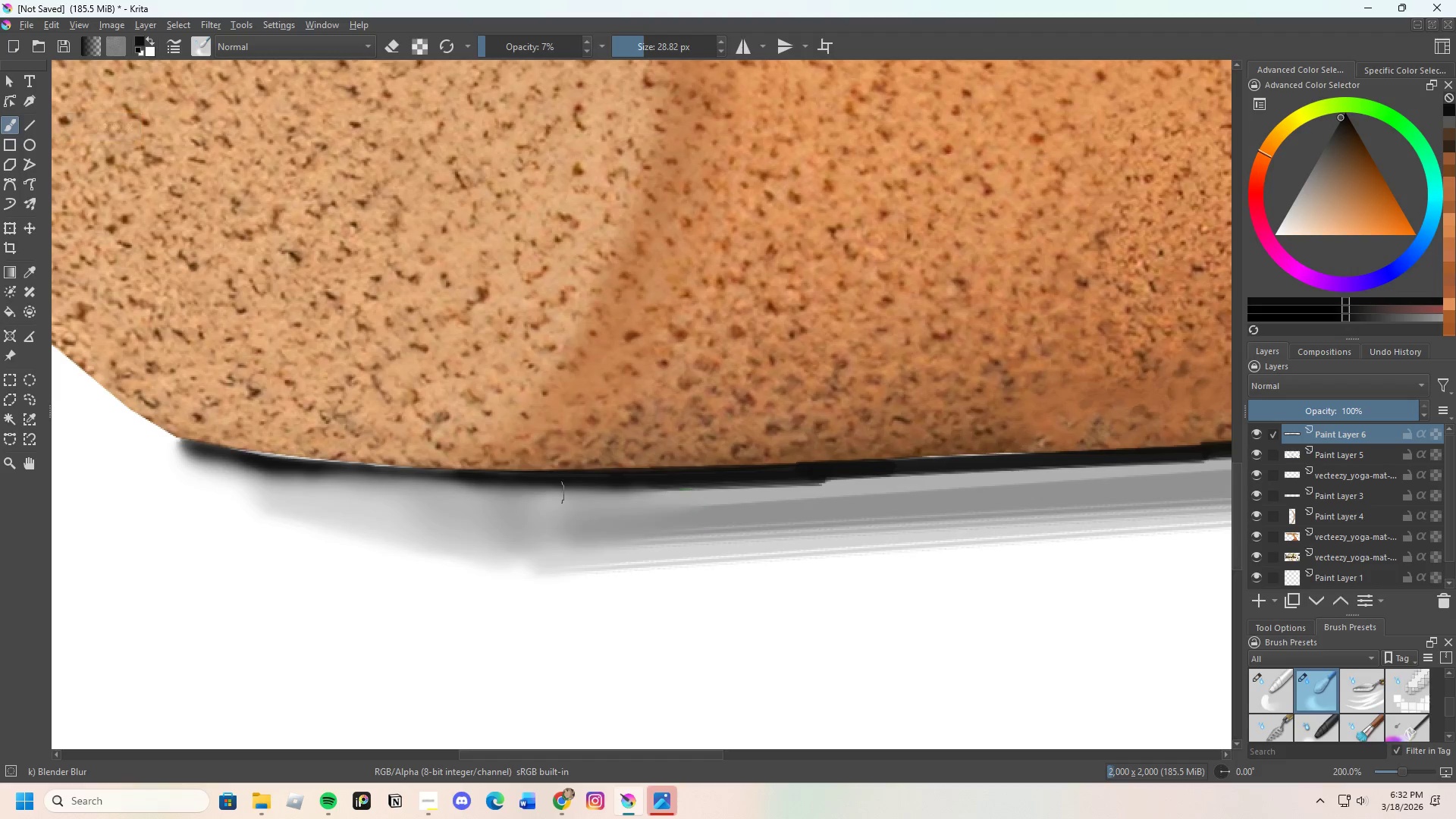 
left_click_drag(start_coordinate=[528, 490], to_coordinate=[685, 491])
 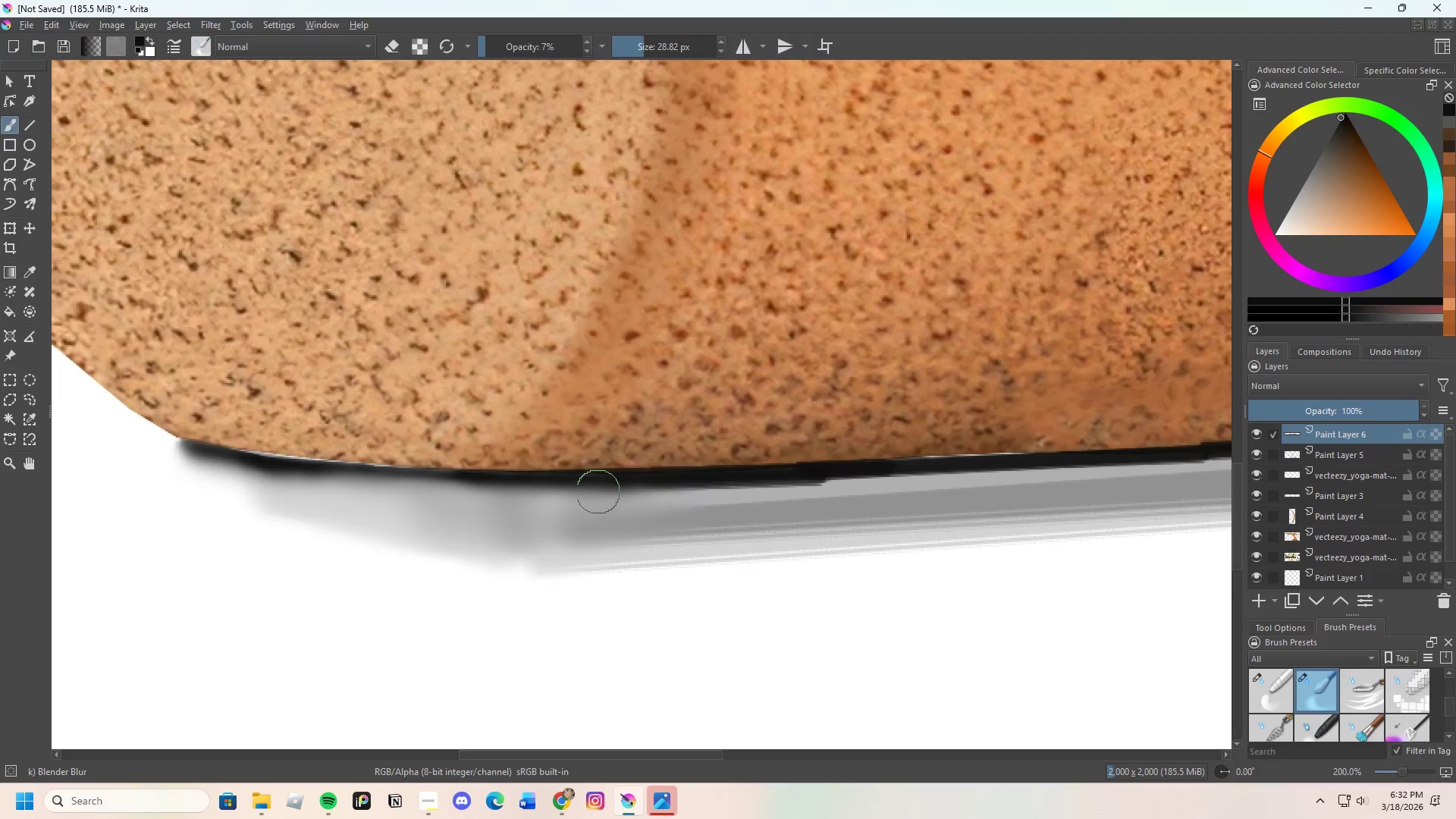 
left_click_drag(start_coordinate=[590, 492], to_coordinate=[786, 493])
 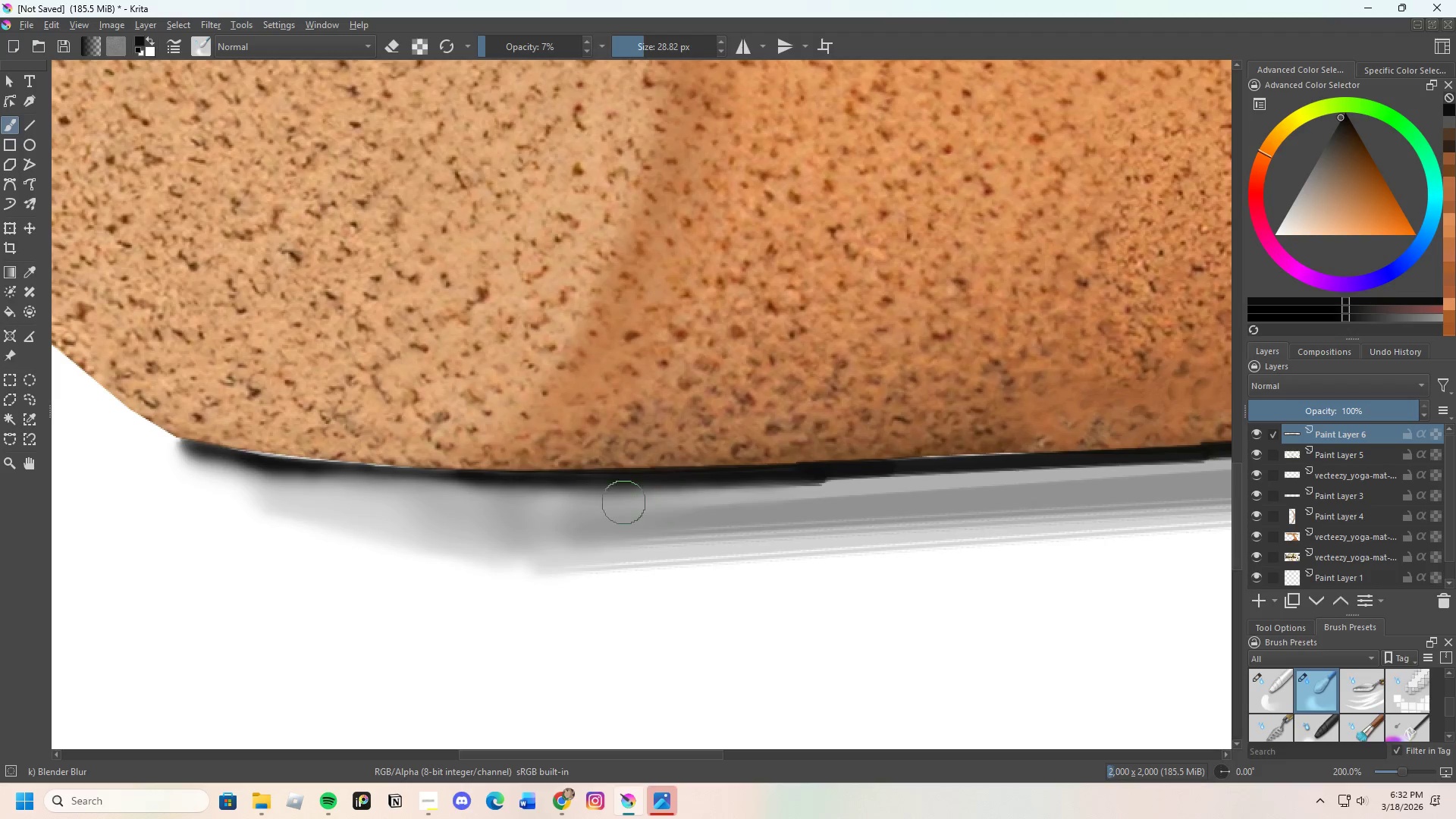 
left_click_drag(start_coordinate=[615, 500], to_coordinate=[882, 500])
 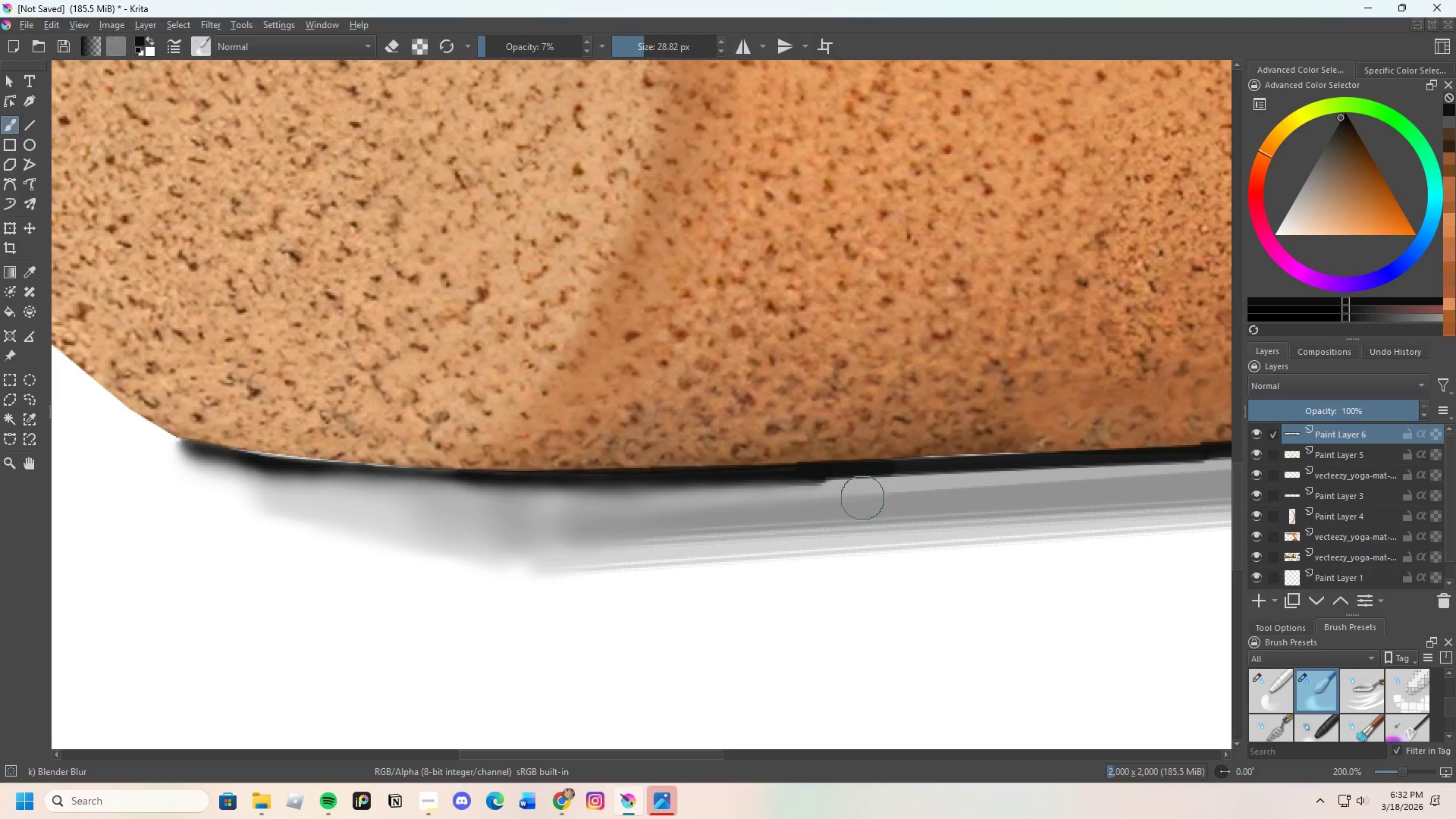 
left_click_drag(start_coordinate=[794, 497], to_coordinate=[605, 529])
 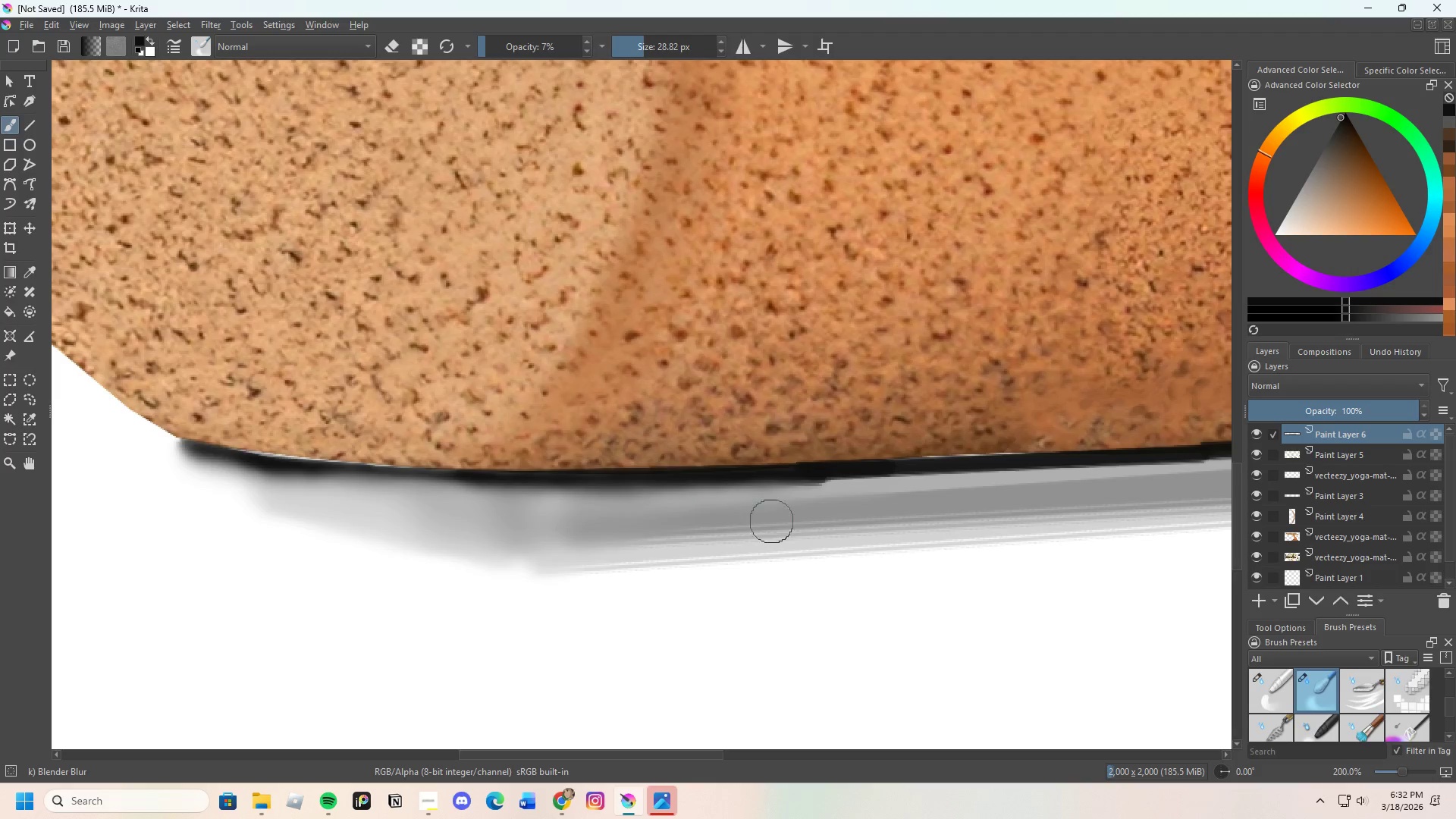 
left_click_drag(start_coordinate=[714, 528], to_coordinate=[563, 545])
 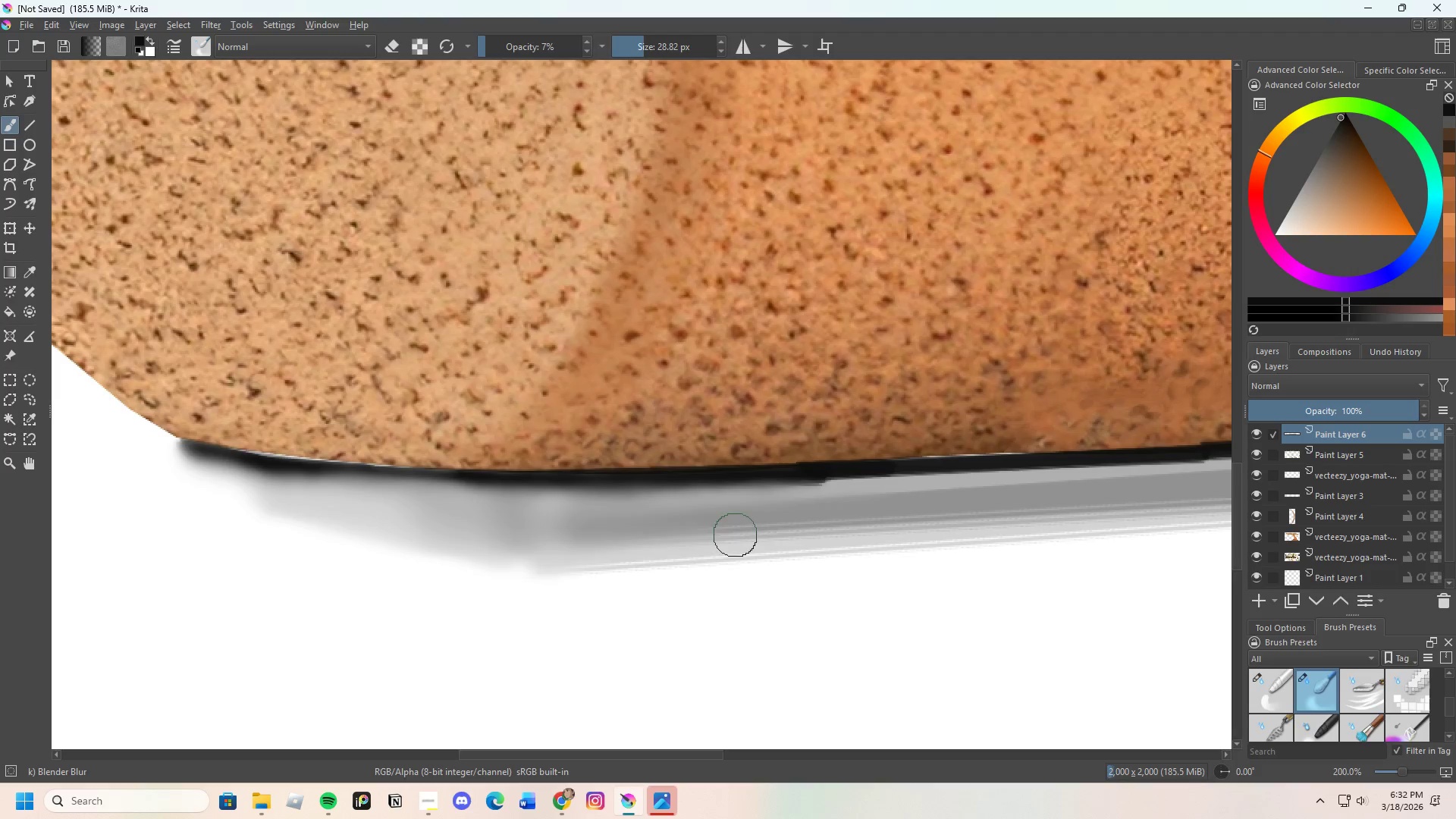 
left_click_drag(start_coordinate=[703, 538], to_coordinate=[603, 535])
 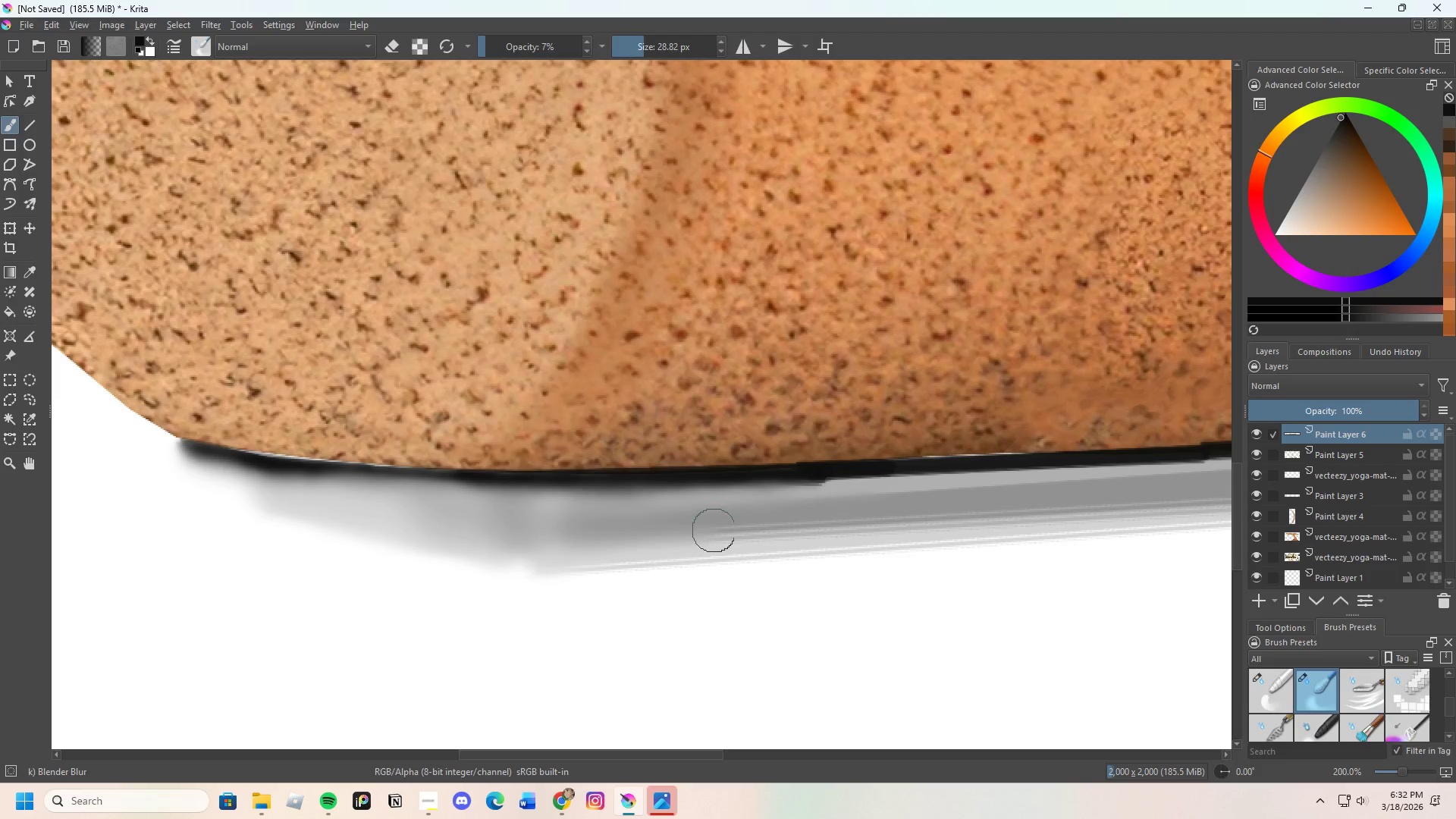 
left_click_drag(start_coordinate=[696, 536], to_coordinate=[568, 538])
 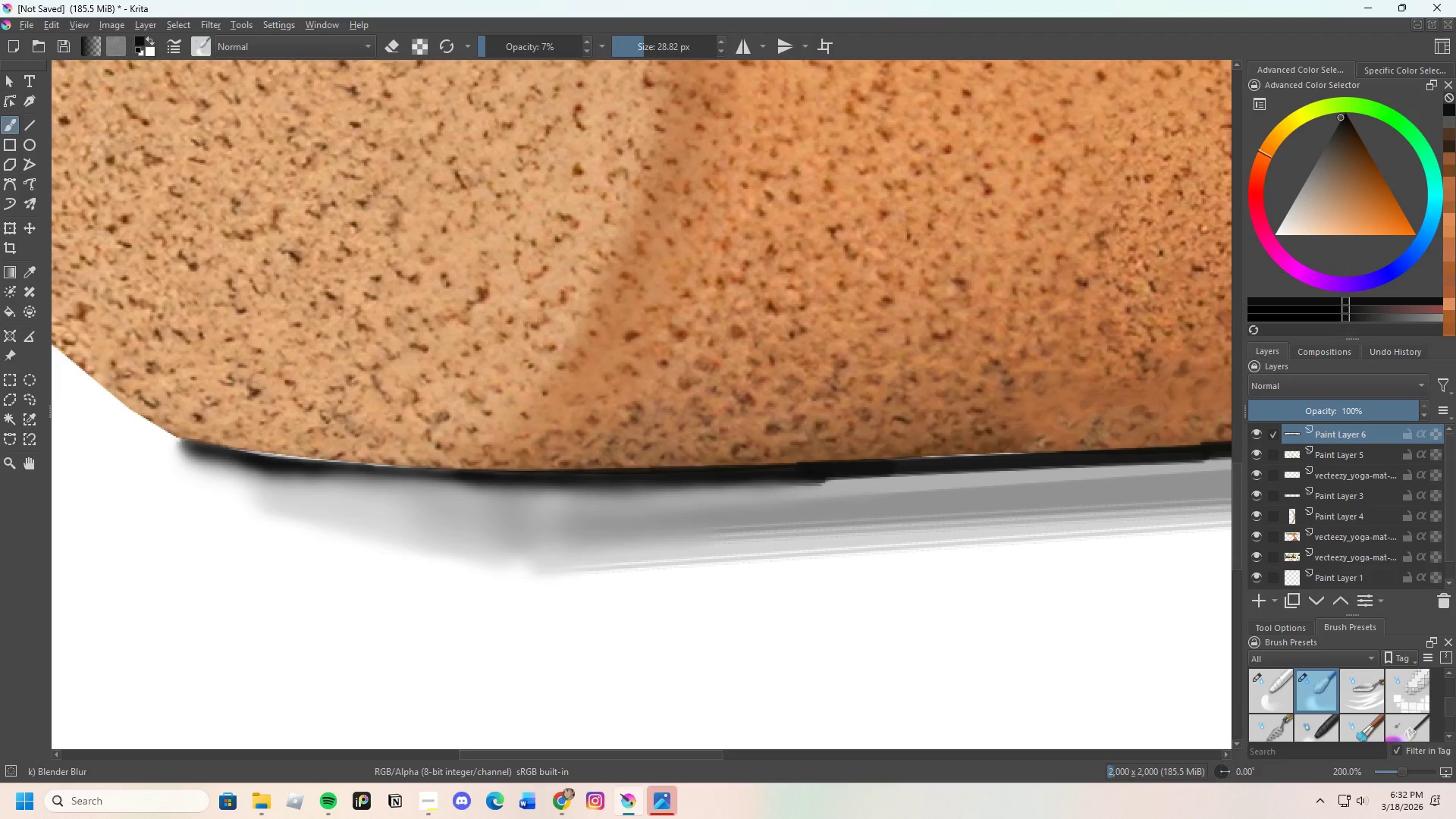 
left_click_drag(start_coordinate=[729, 541], to_coordinate=[491, 526])
 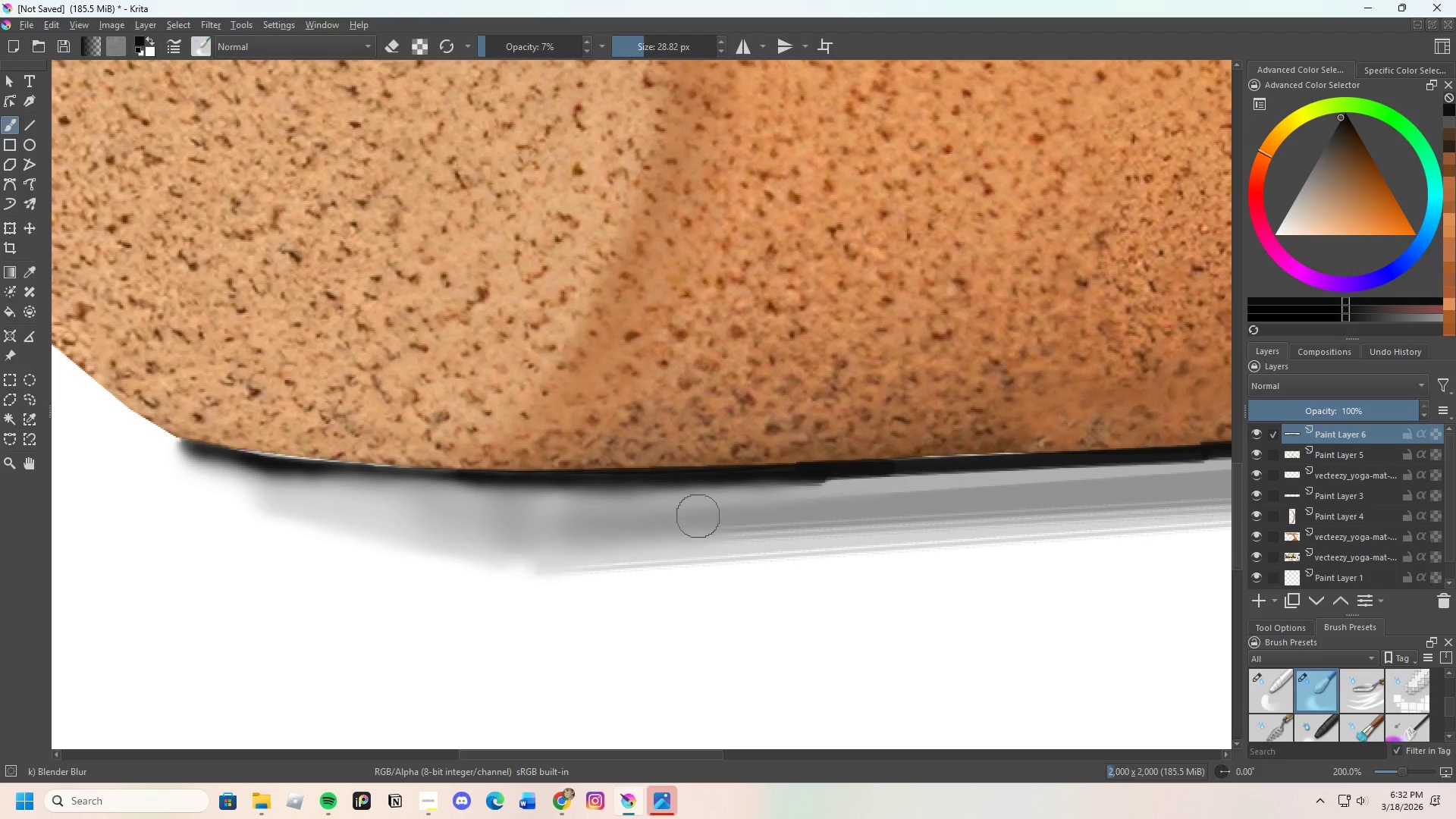 
left_click_drag(start_coordinate=[694, 516], to_coordinate=[588, 513])
 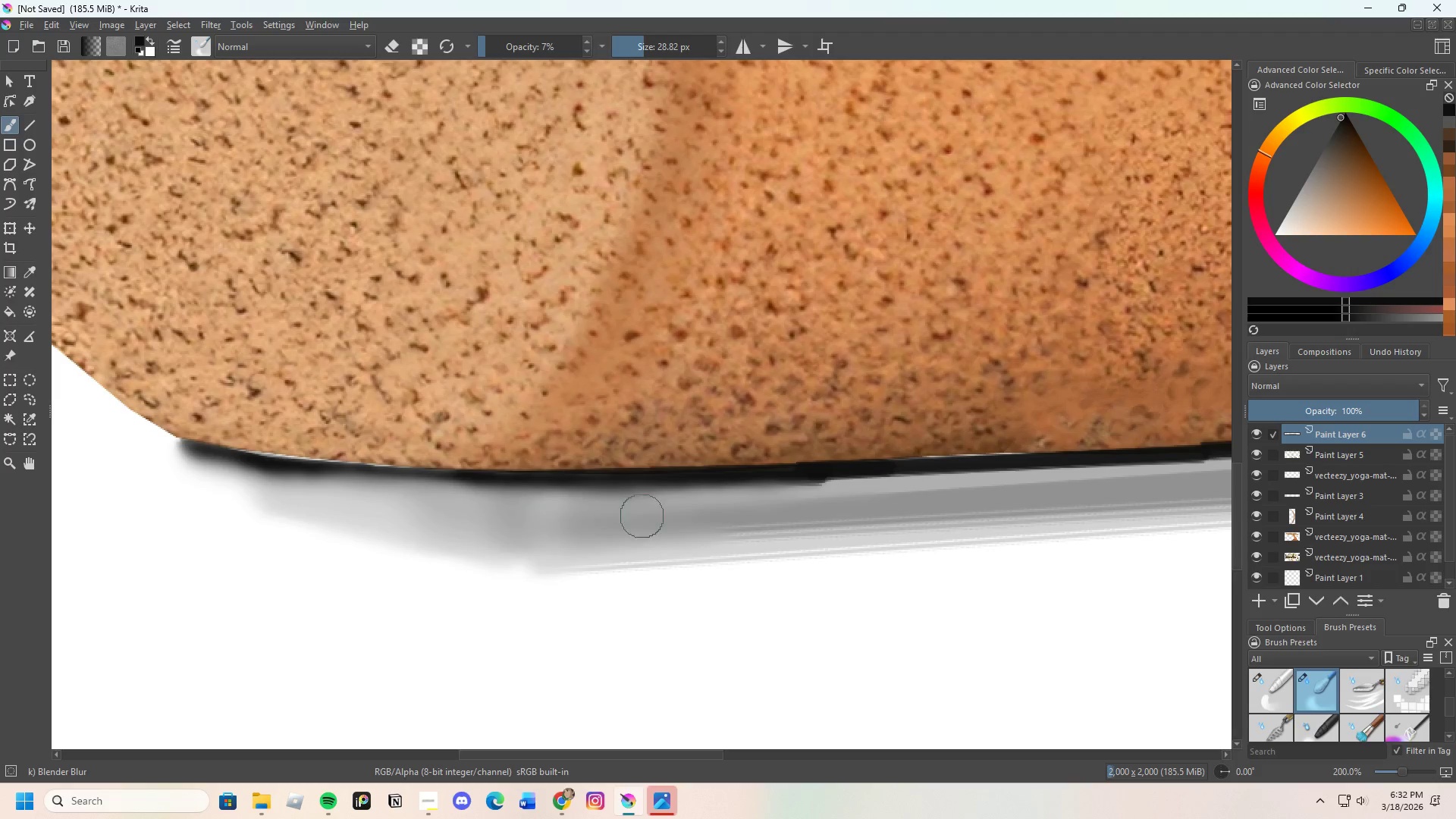 
left_click_drag(start_coordinate=[641, 517], to_coordinate=[618, 522])
 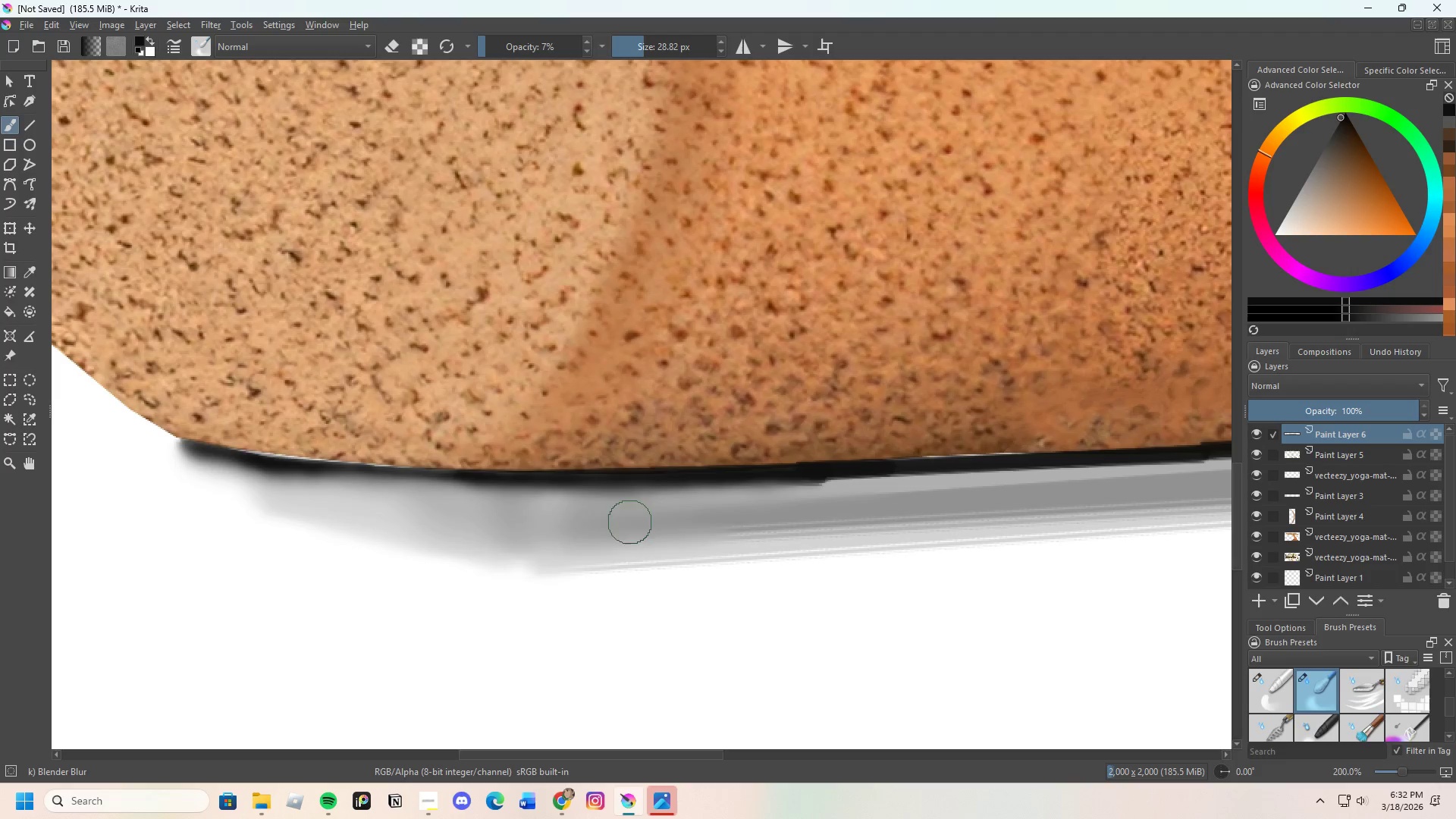 
left_click_drag(start_coordinate=[632, 524], to_coordinate=[523, 516])
 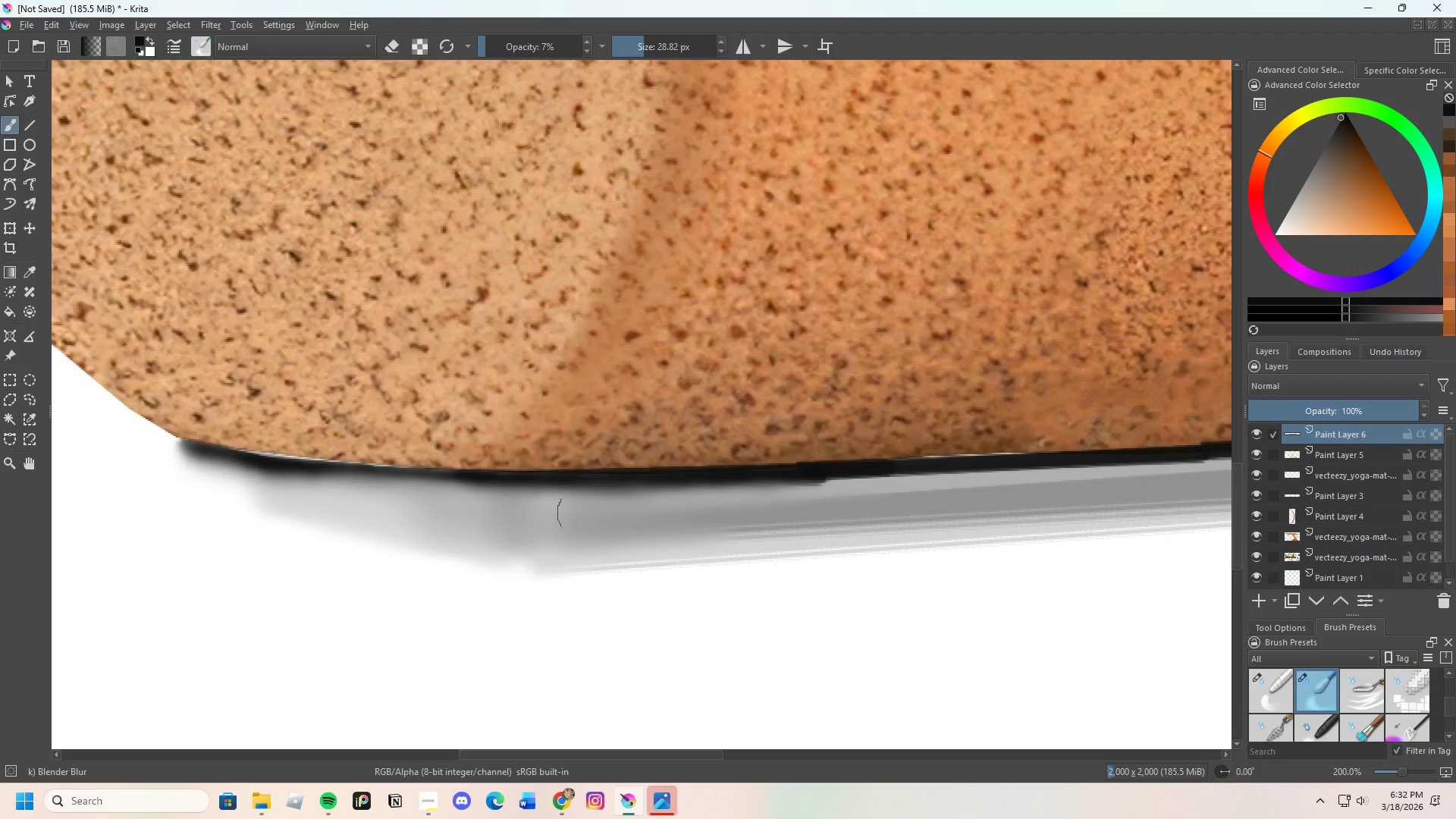 
left_click_drag(start_coordinate=[583, 513], to_coordinate=[395, 518])
 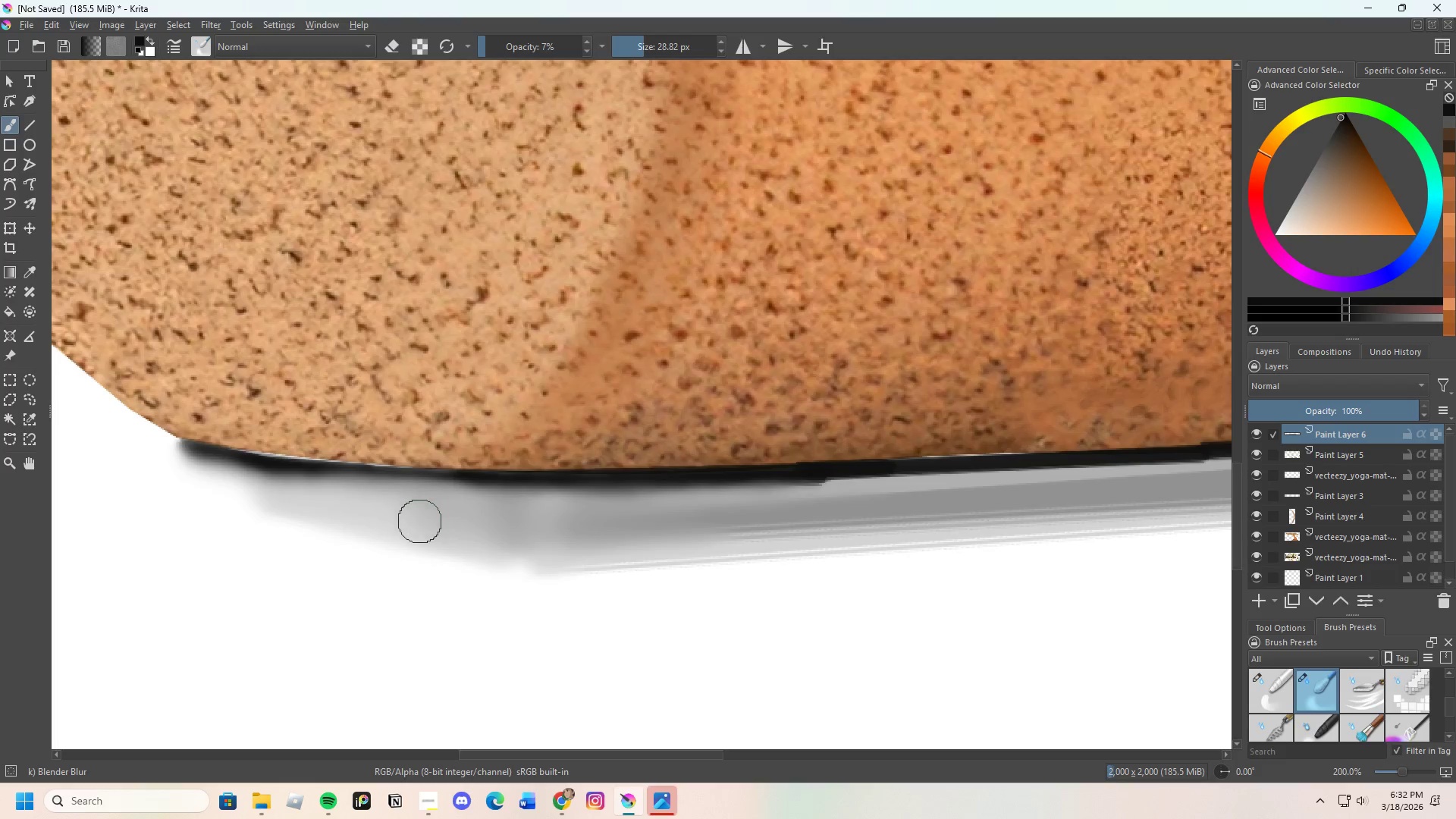 
scroll: coordinate [613, 493], scroll_direction: none, amount: 0.0
 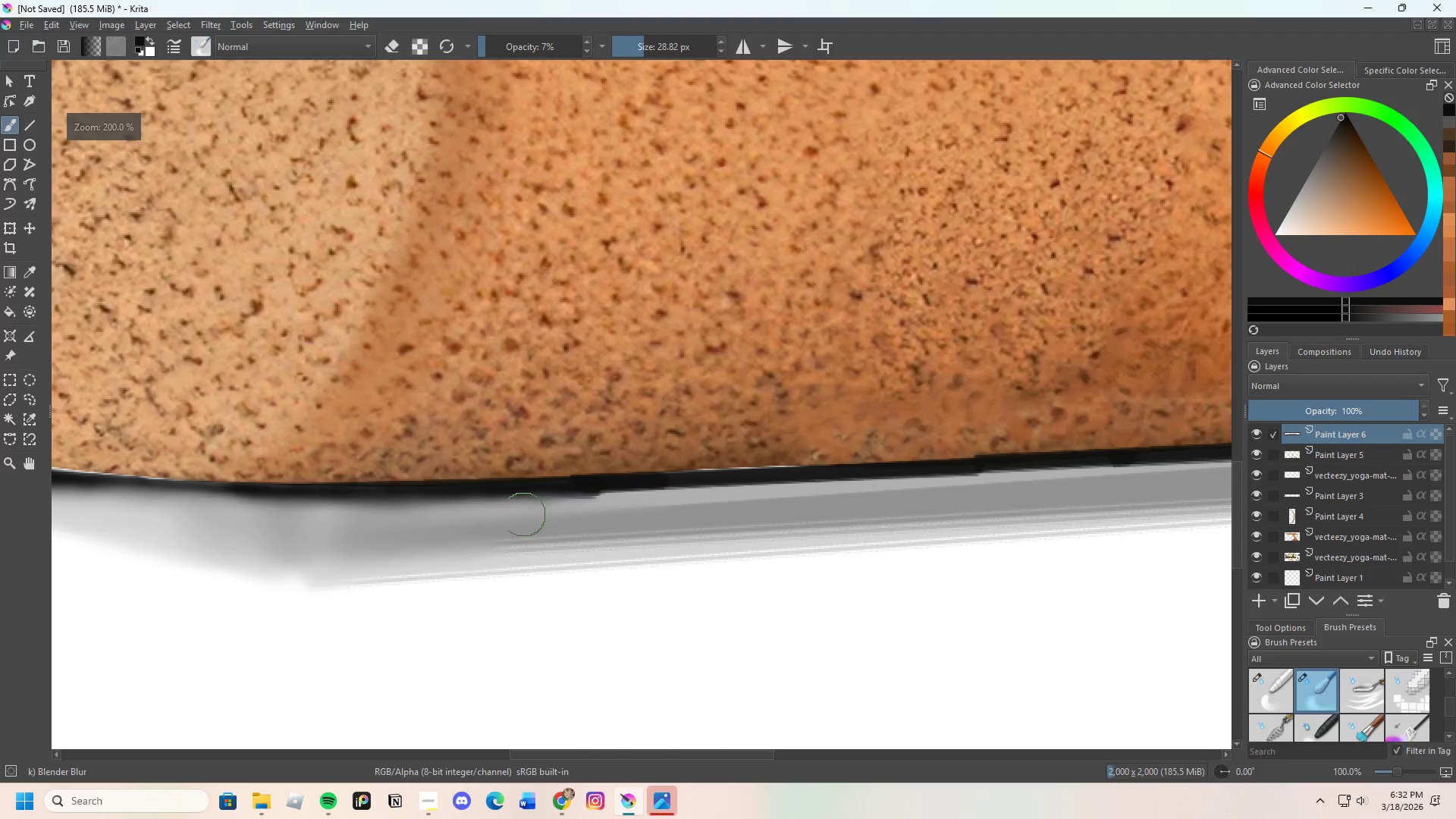 
left_click_drag(start_coordinate=[450, 523], to_coordinate=[693, 521])
 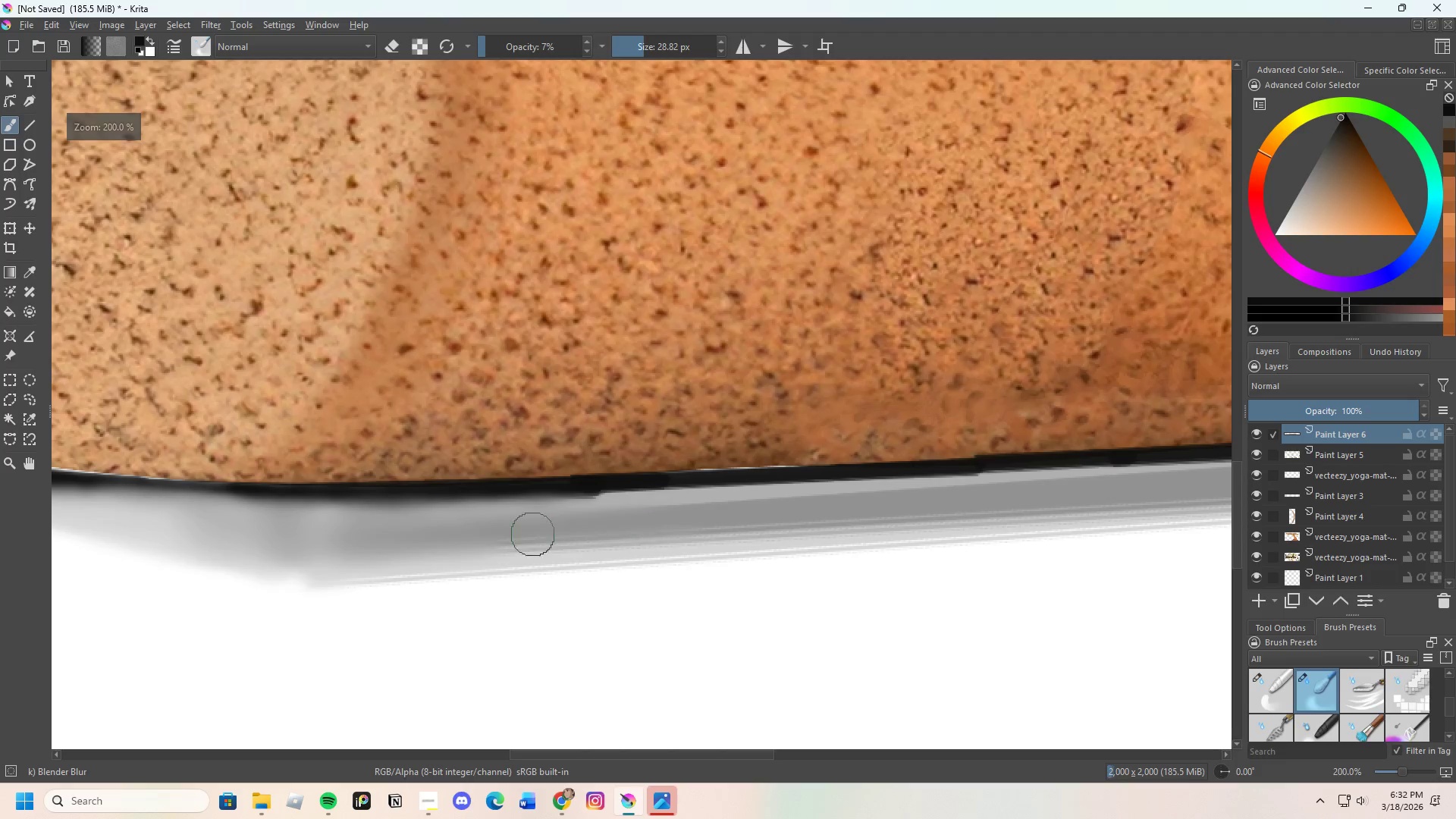 
left_click_drag(start_coordinate=[516, 541], to_coordinate=[529, 550])
 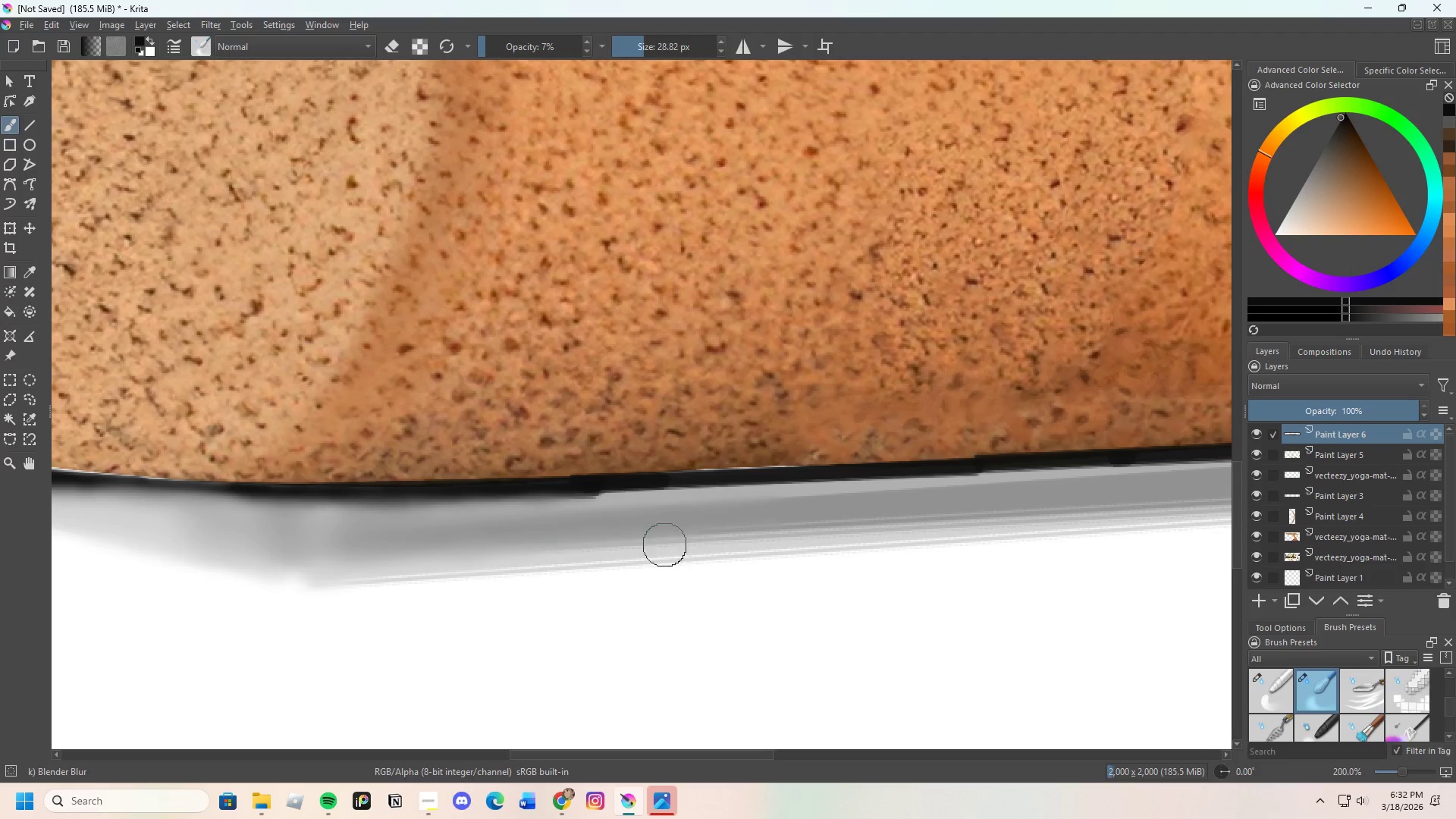 
left_click_drag(start_coordinate=[592, 560], to_coordinate=[474, 554])
 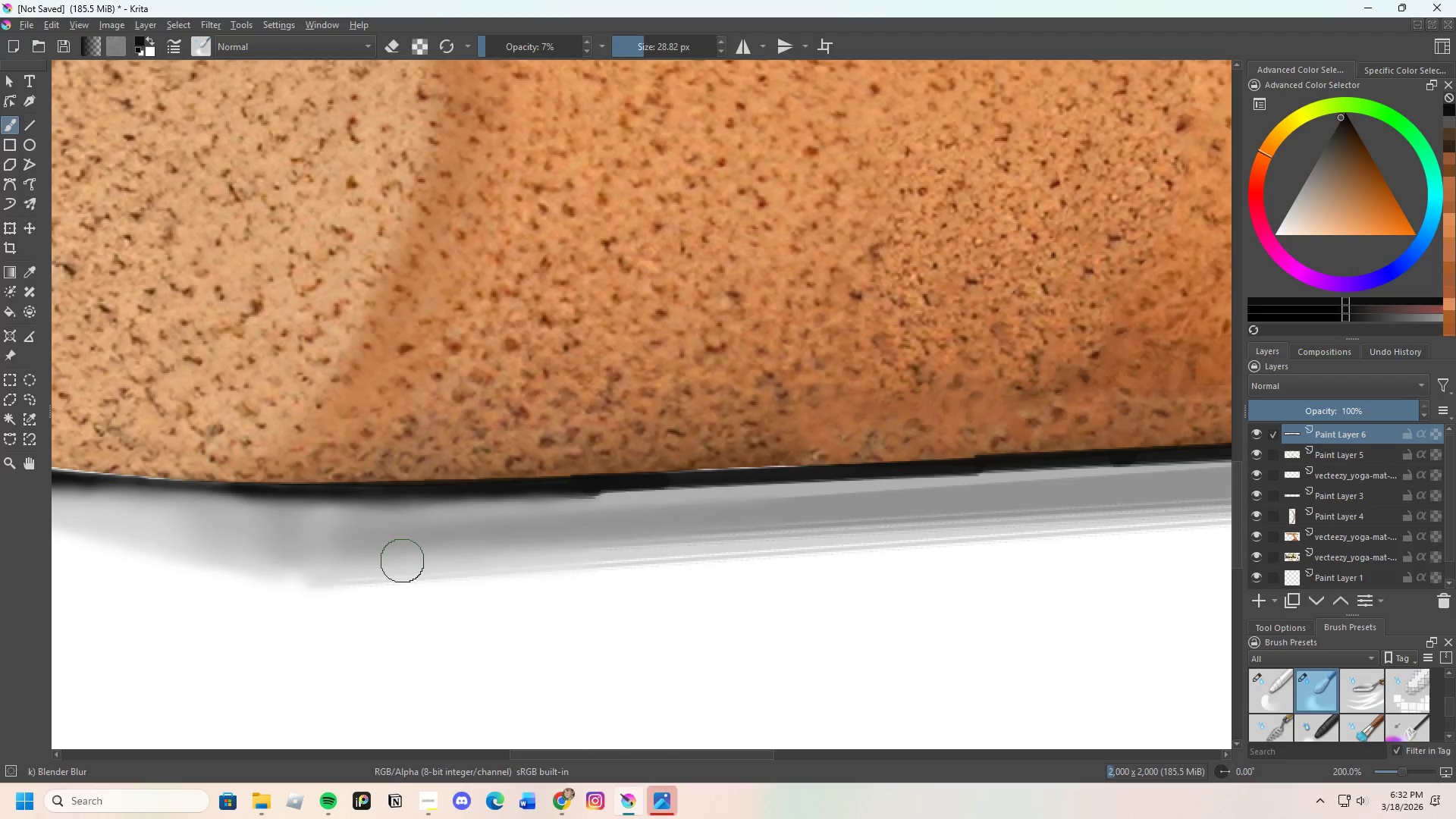 
left_click_drag(start_coordinate=[347, 560], to_coordinate=[689, 500])
 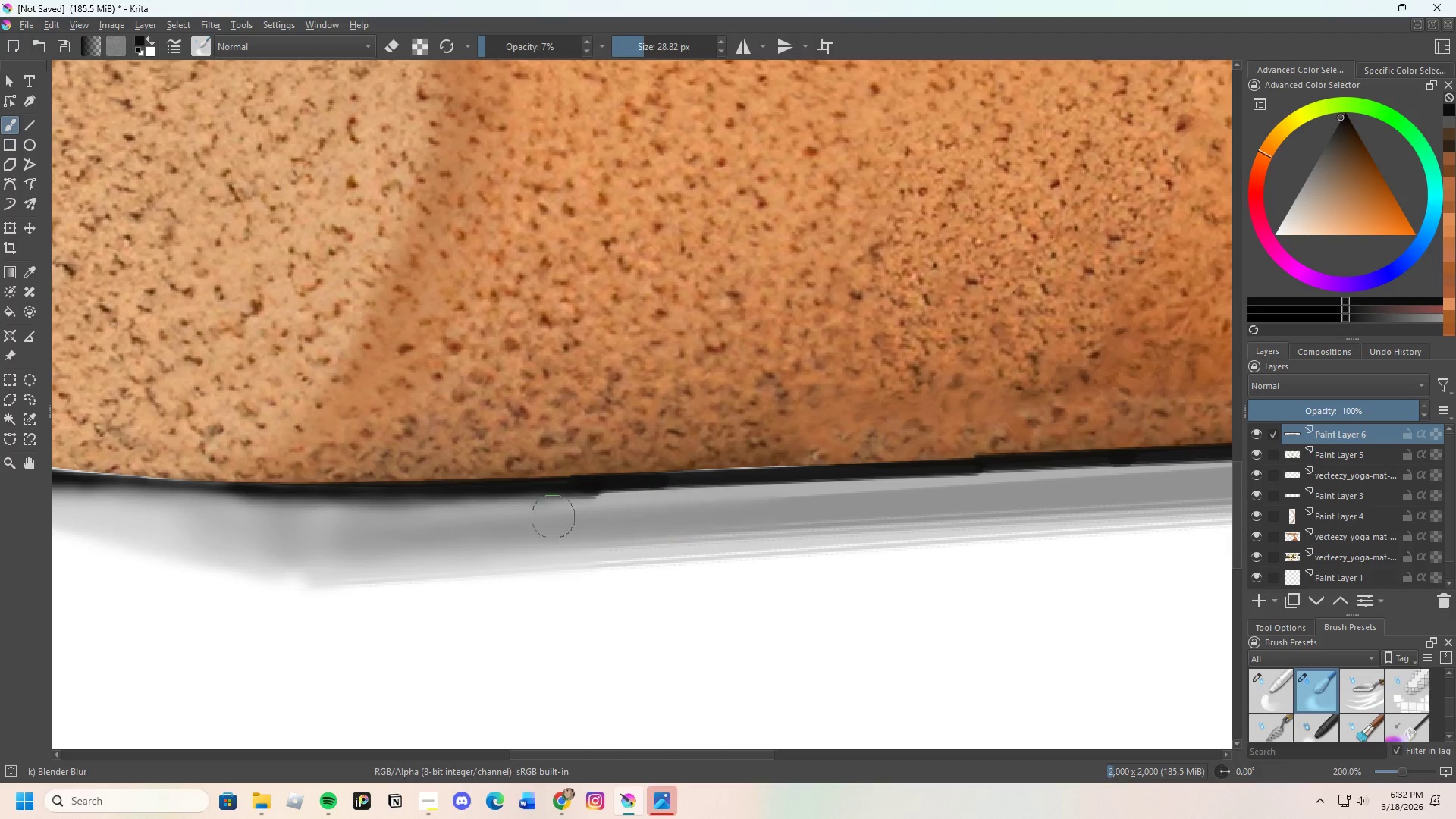 
left_click_drag(start_coordinate=[544, 521], to_coordinate=[677, 500])
 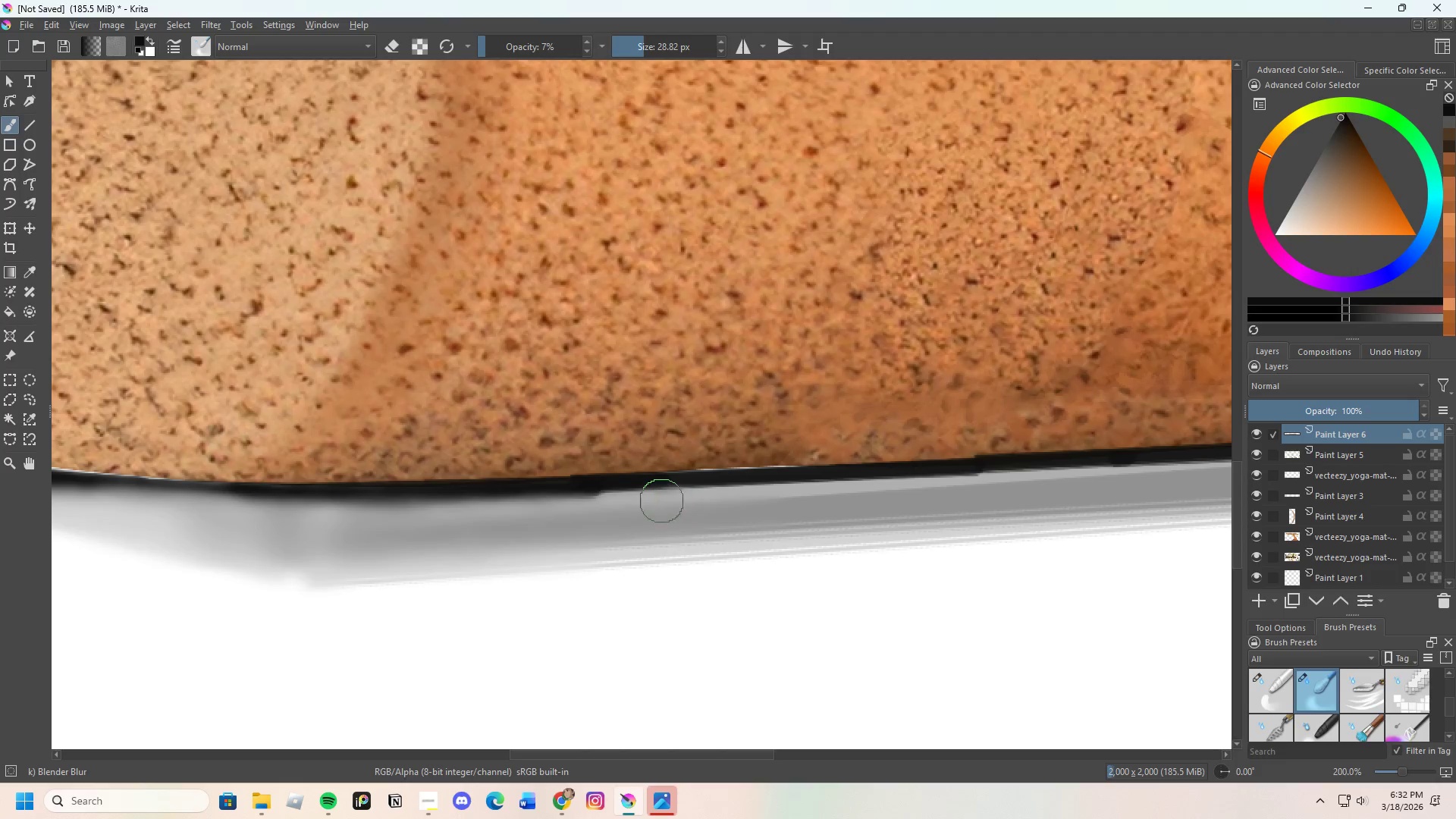 
left_click_drag(start_coordinate=[585, 507], to_coordinate=[777, 491])
 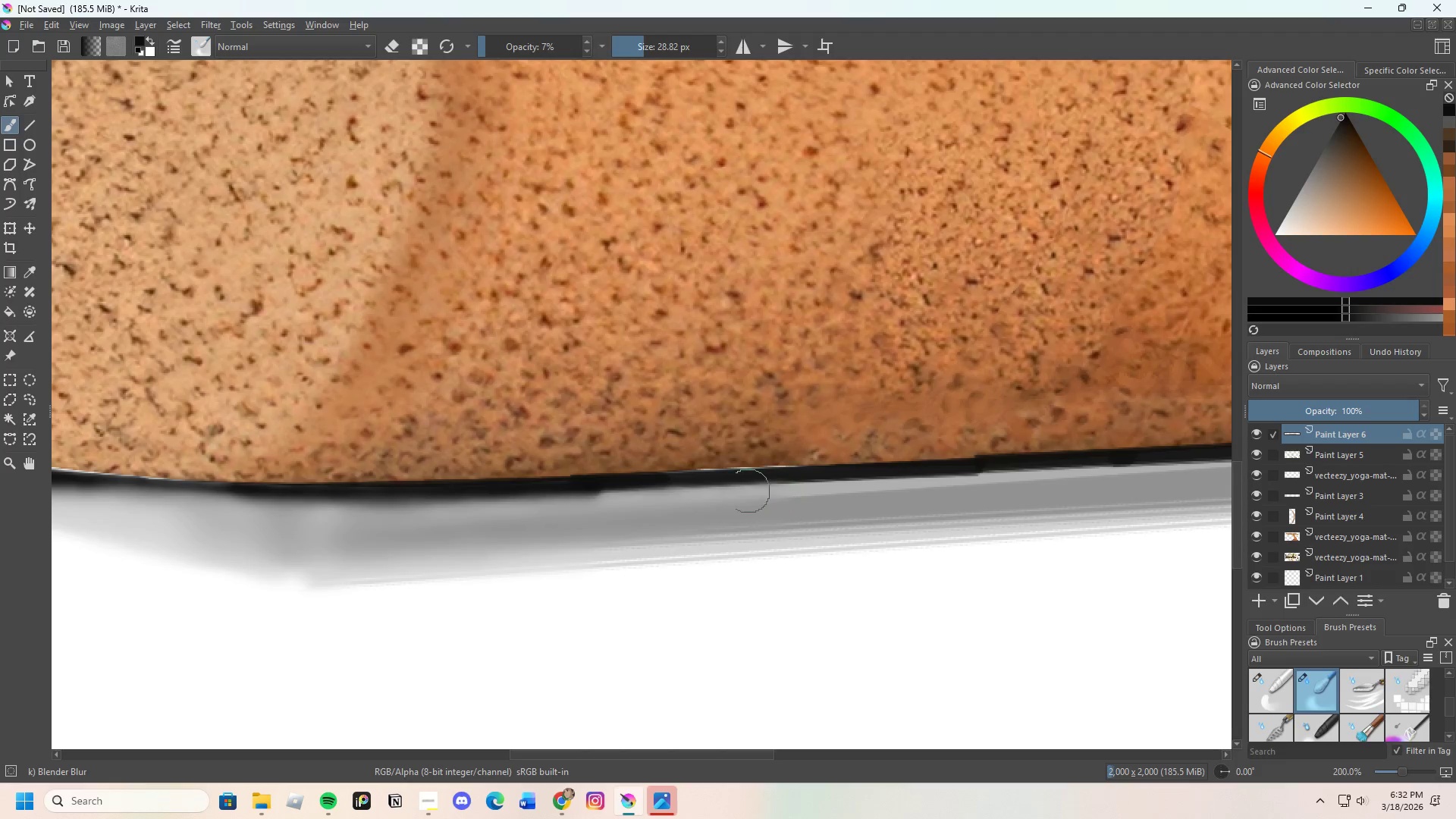 
left_click_drag(start_coordinate=[620, 507], to_coordinate=[724, 494])
 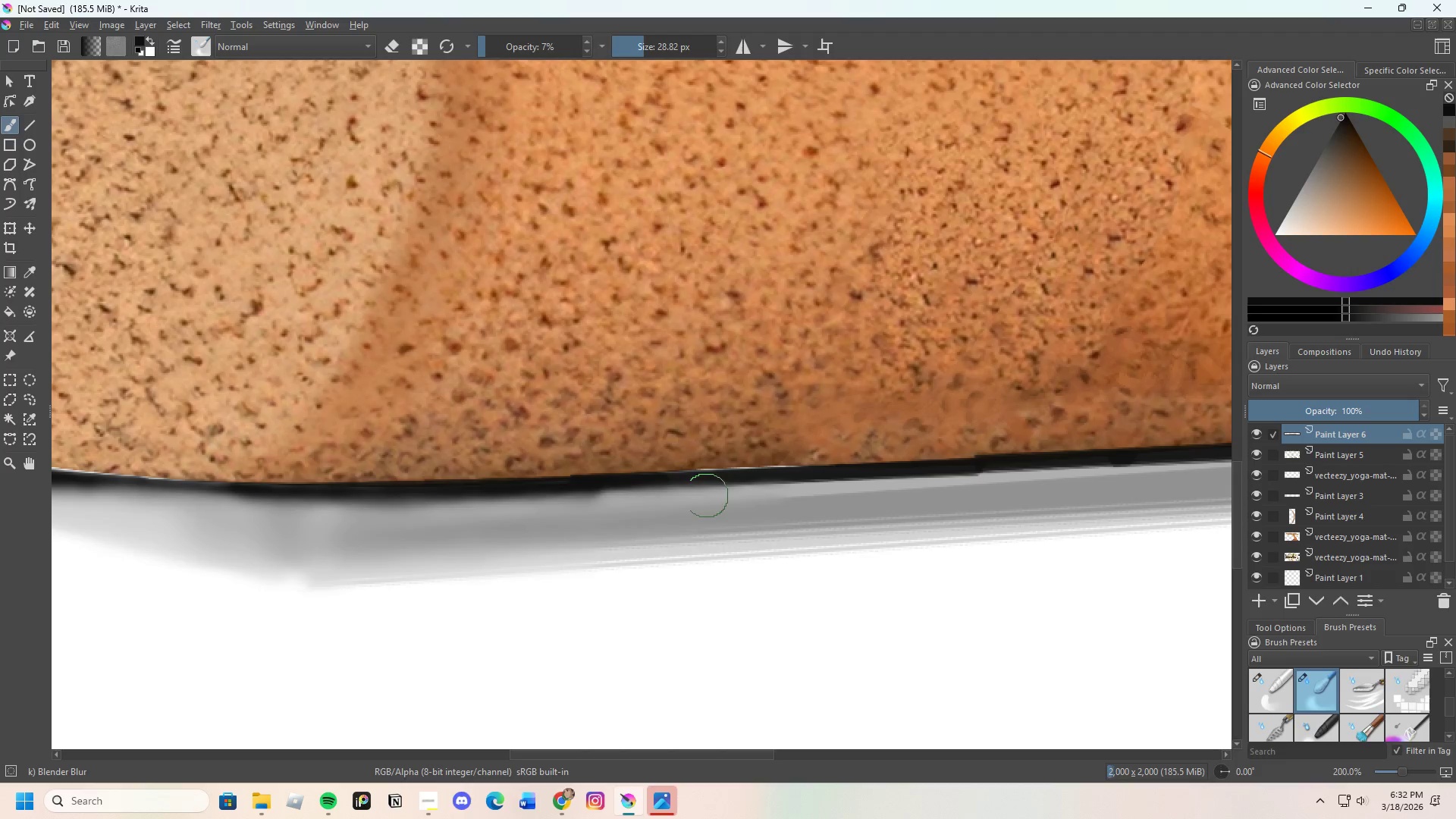 
left_click_drag(start_coordinate=[678, 497], to_coordinate=[516, 502])
 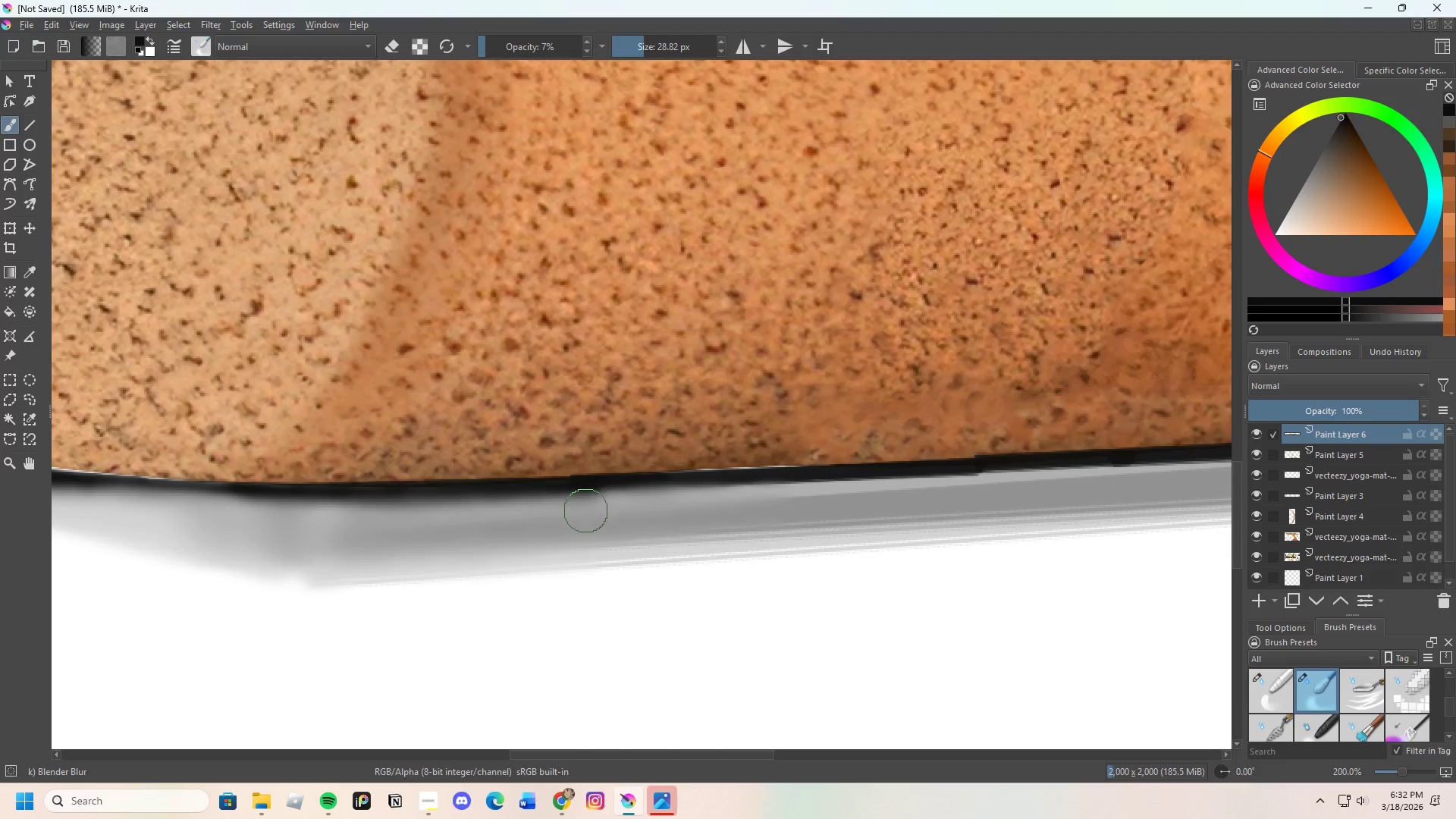 
left_click_drag(start_coordinate=[571, 515], to_coordinate=[378, 534])
 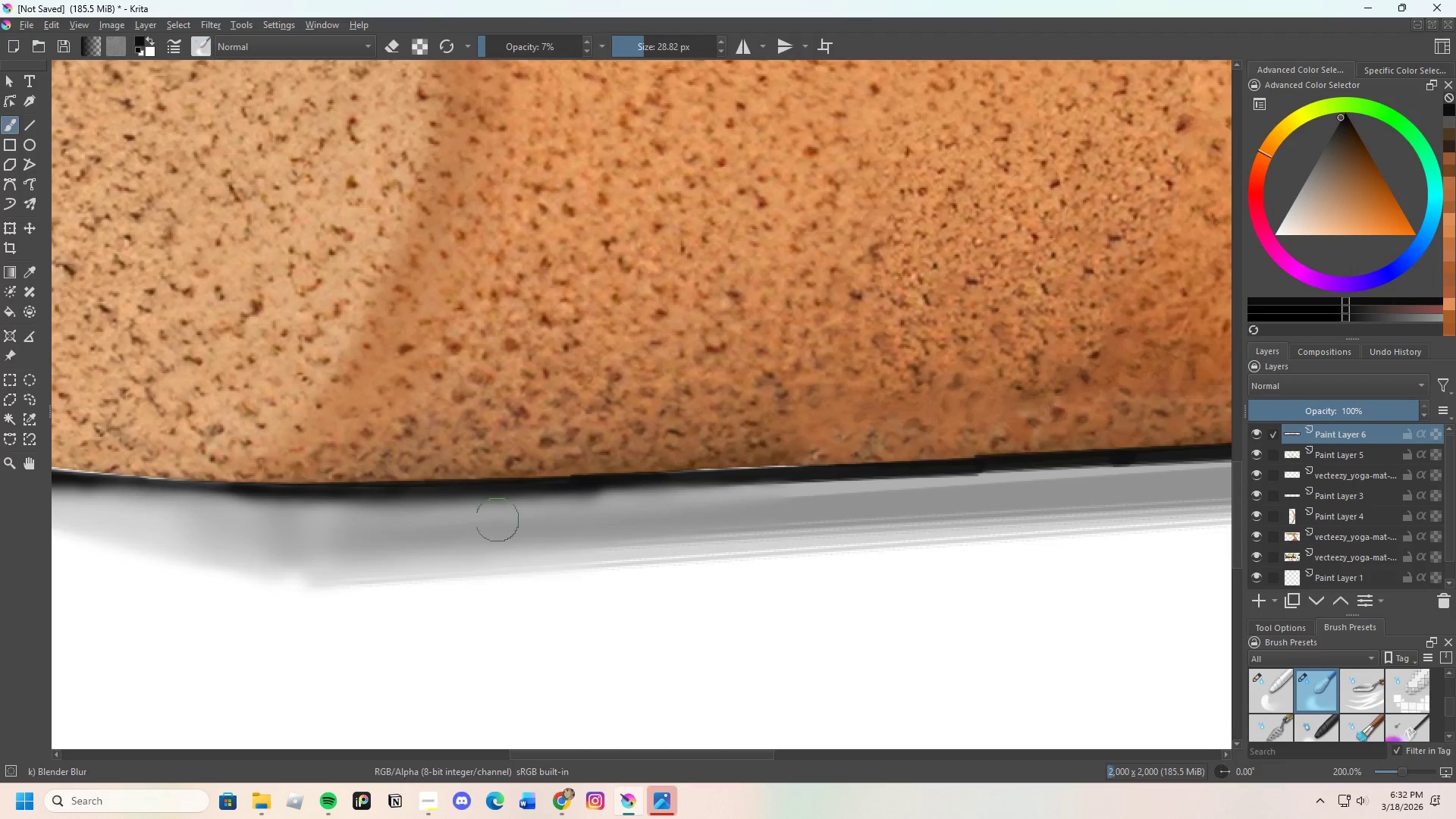 
left_click_drag(start_coordinate=[447, 523], to_coordinate=[569, 519])
 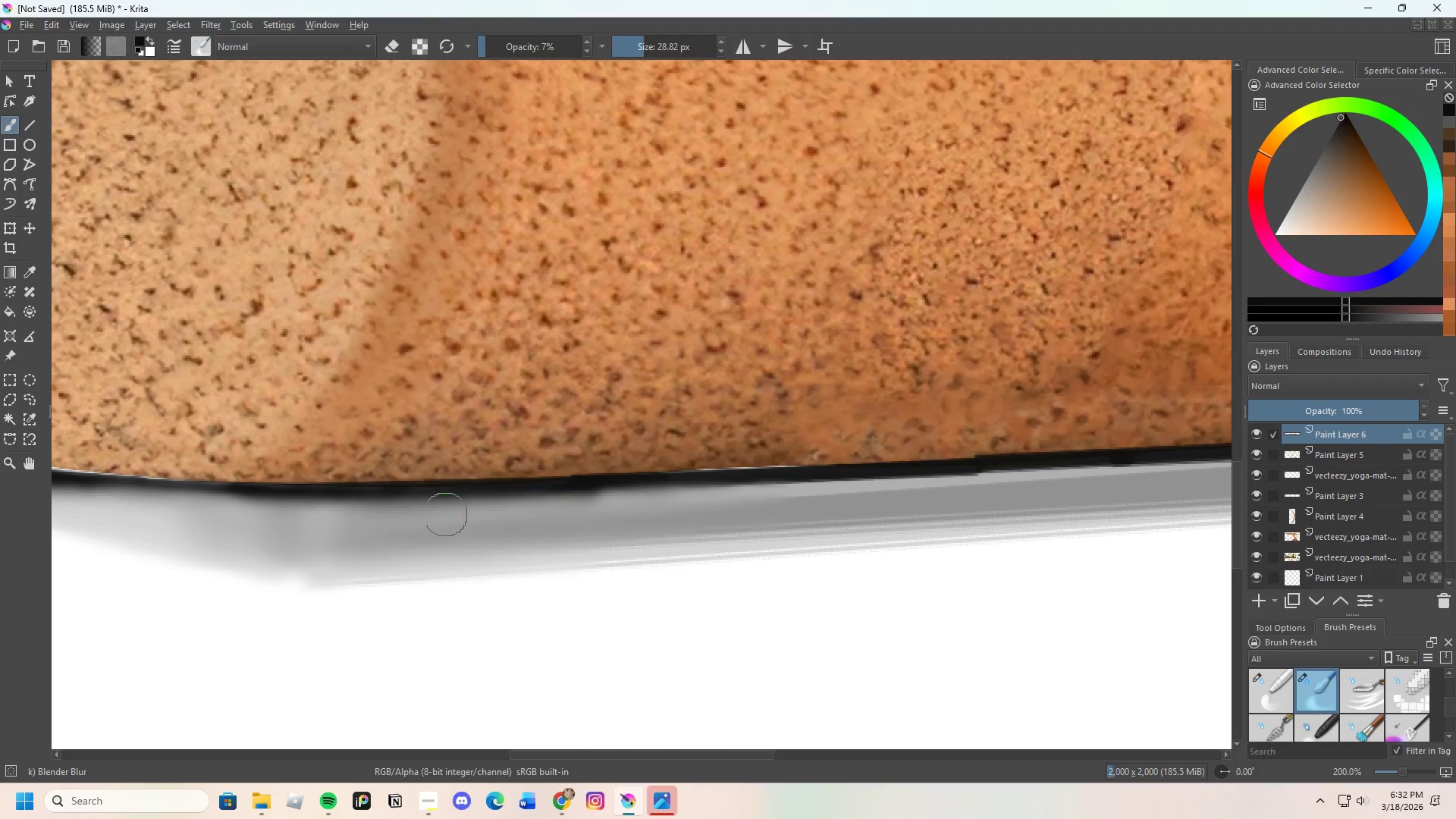 
left_click_drag(start_coordinate=[450, 522], to_coordinate=[560, 522])
 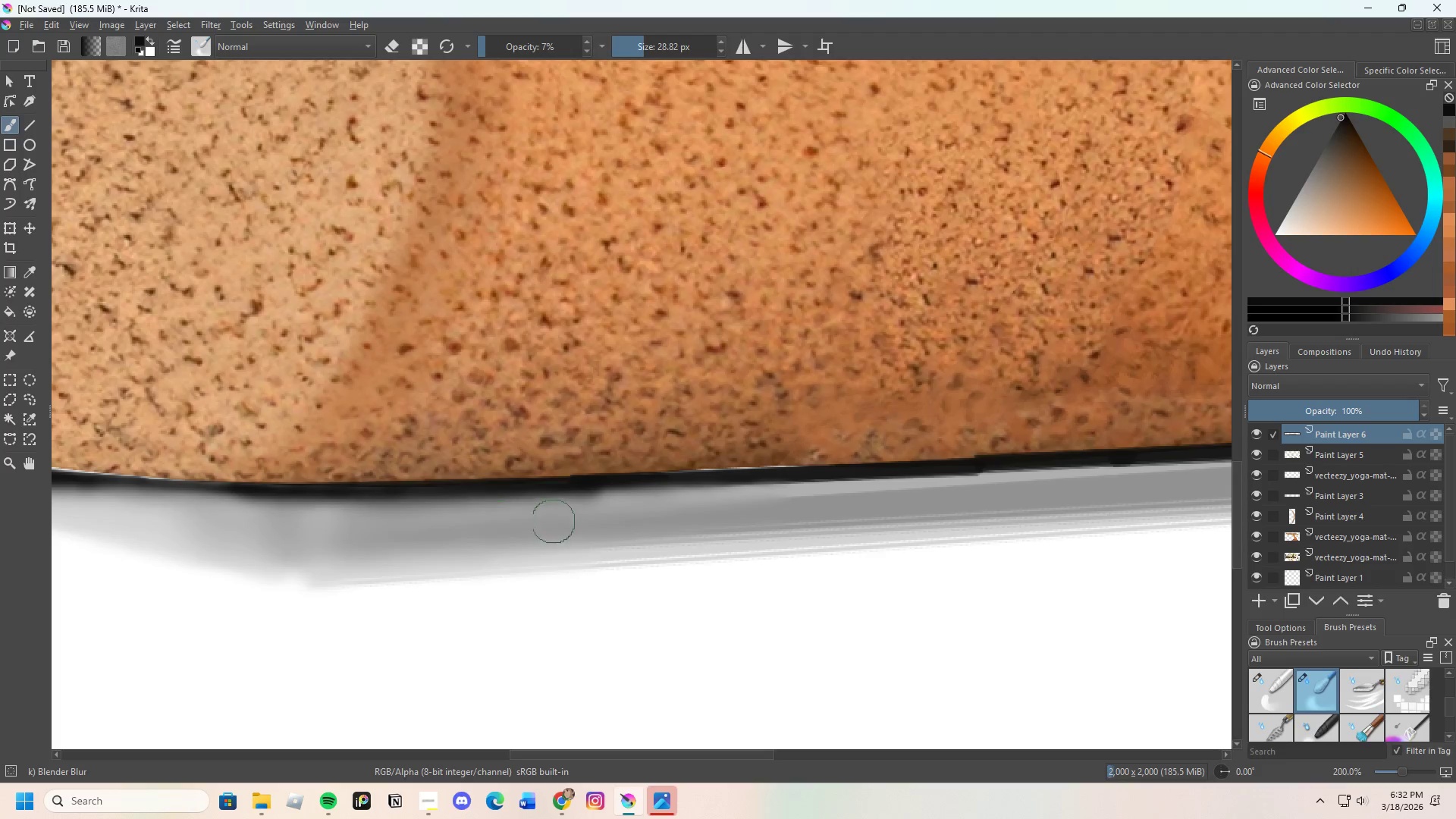 
left_click_drag(start_coordinate=[554, 520], to_coordinate=[651, 520])
 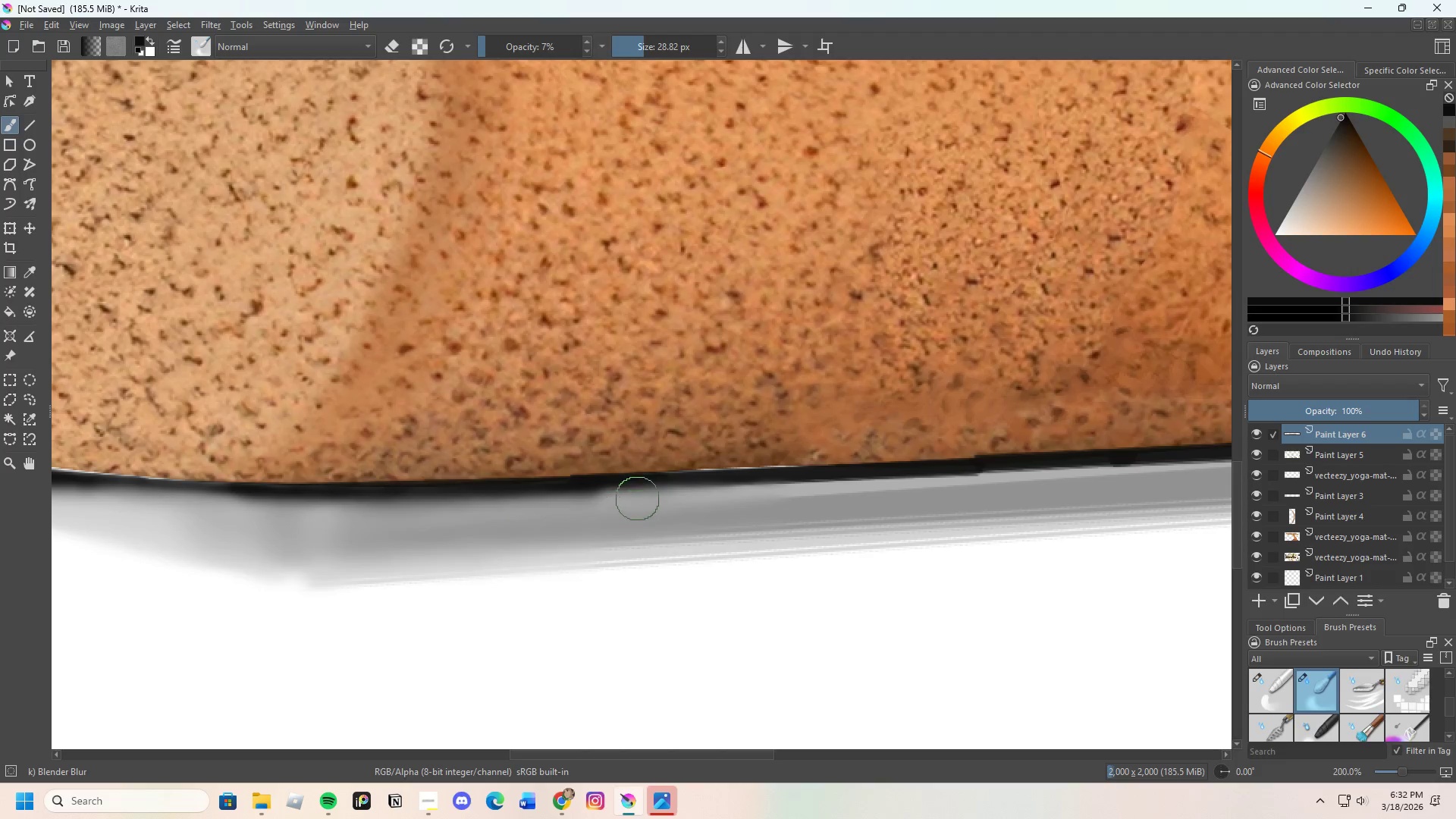 
left_click_drag(start_coordinate=[631, 495], to_coordinate=[501, 540])
 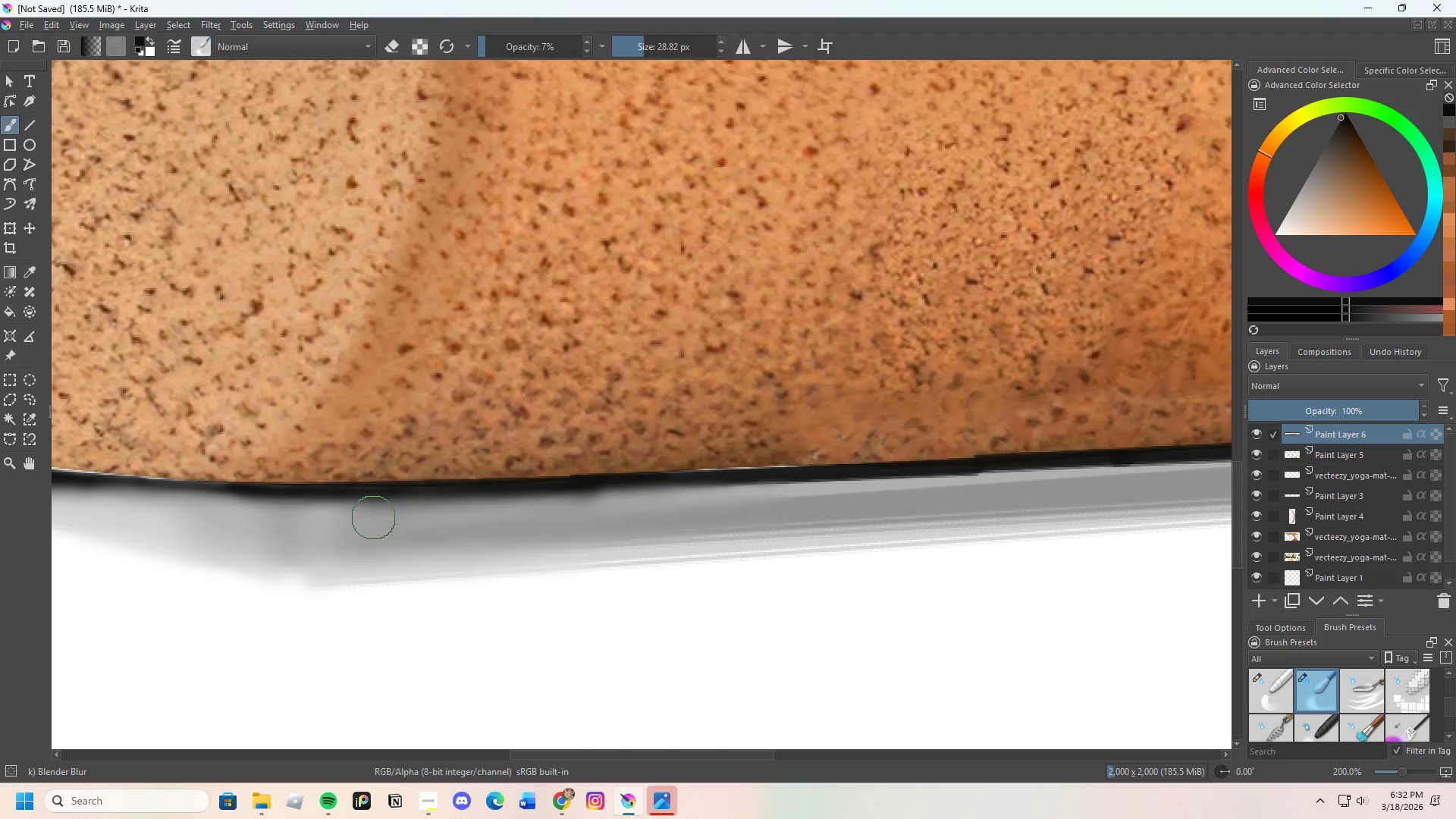 
left_click_drag(start_coordinate=[375, 505], to_coordinate=[604, 537])
 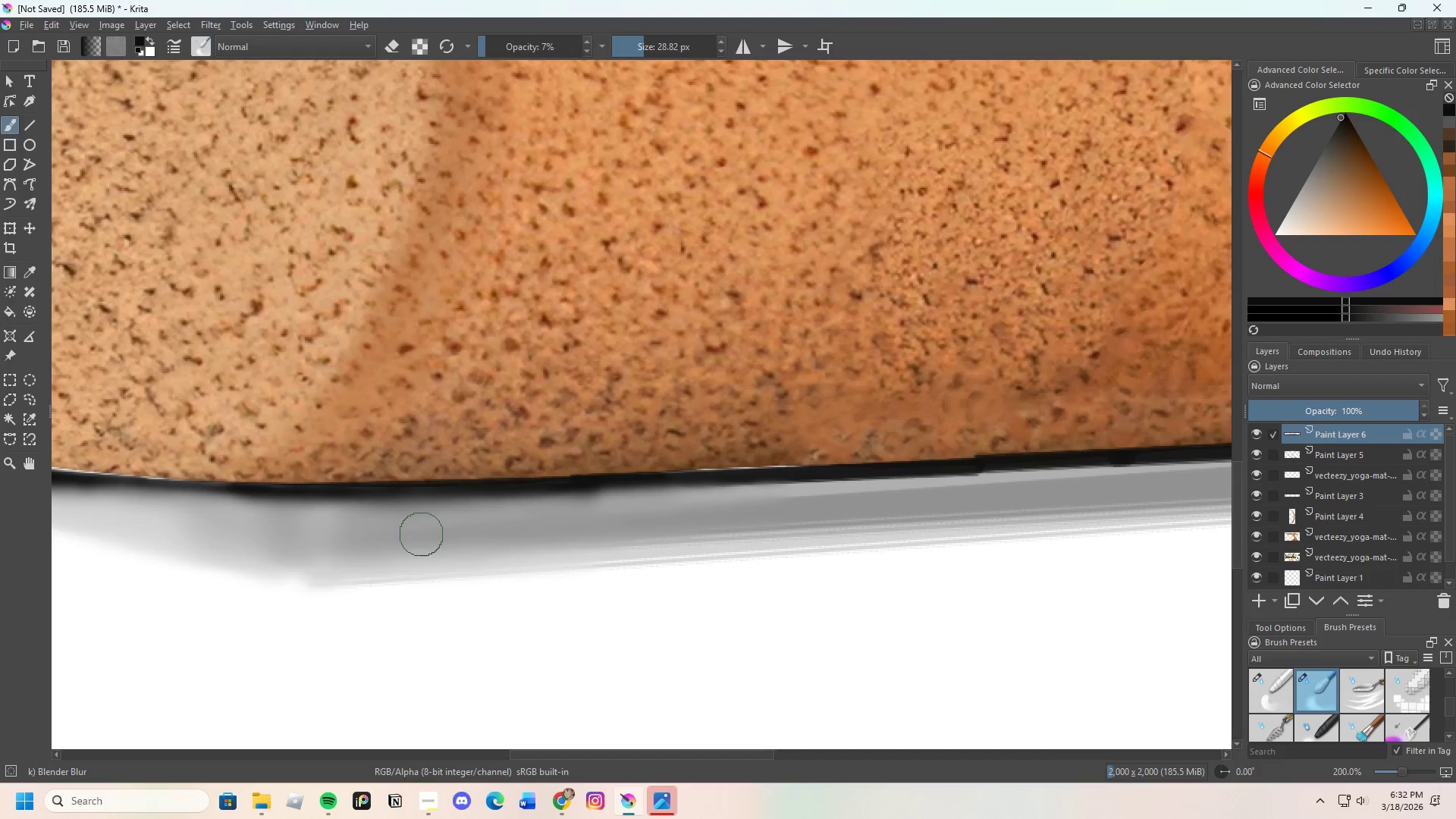 
left_click_drag(start_coordinate=[428, 533], to_coordinate=[668, 527])
 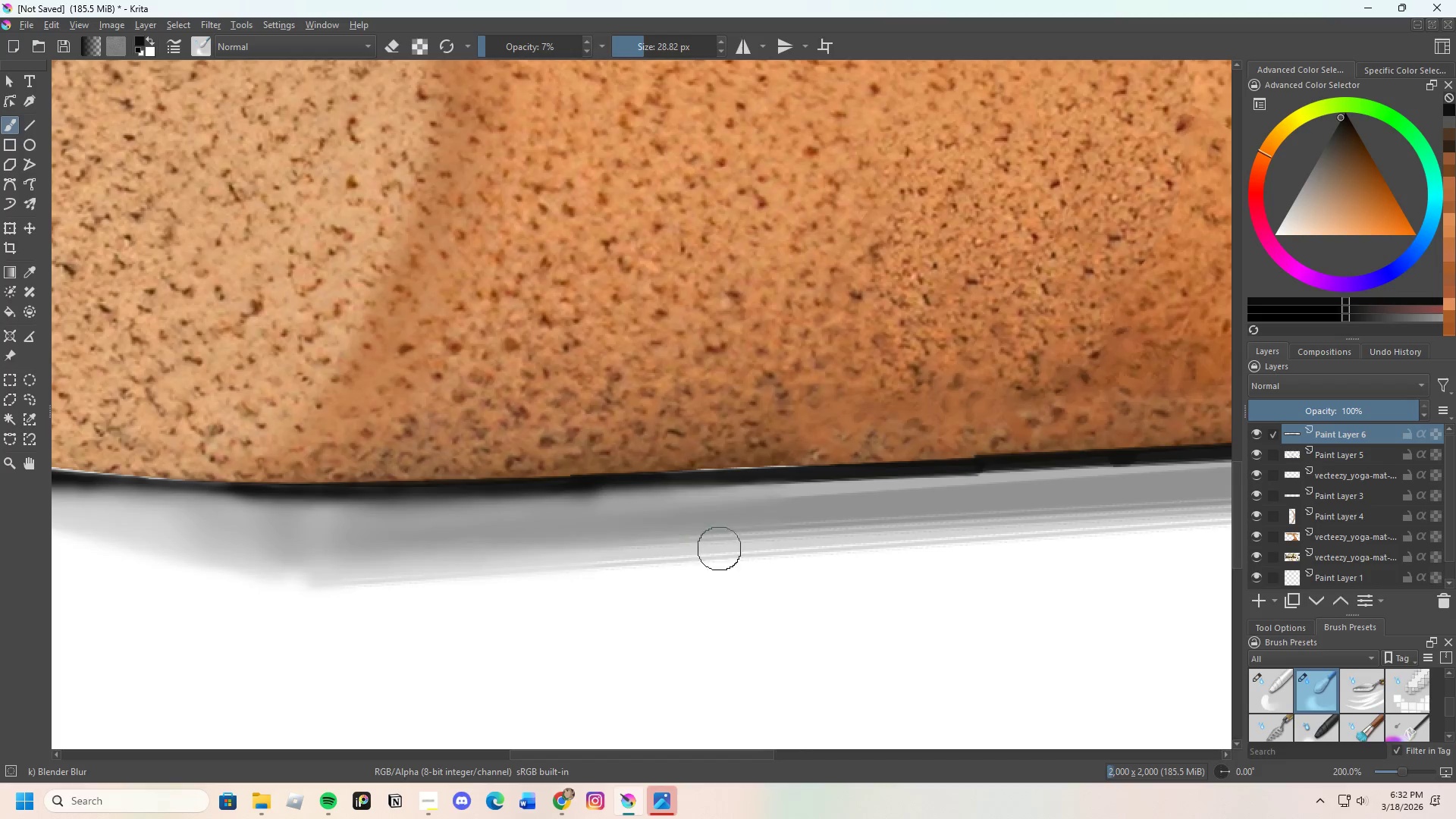 
scroll: coordinate [714, 533], scroll_direction: down, amount: 2.0
 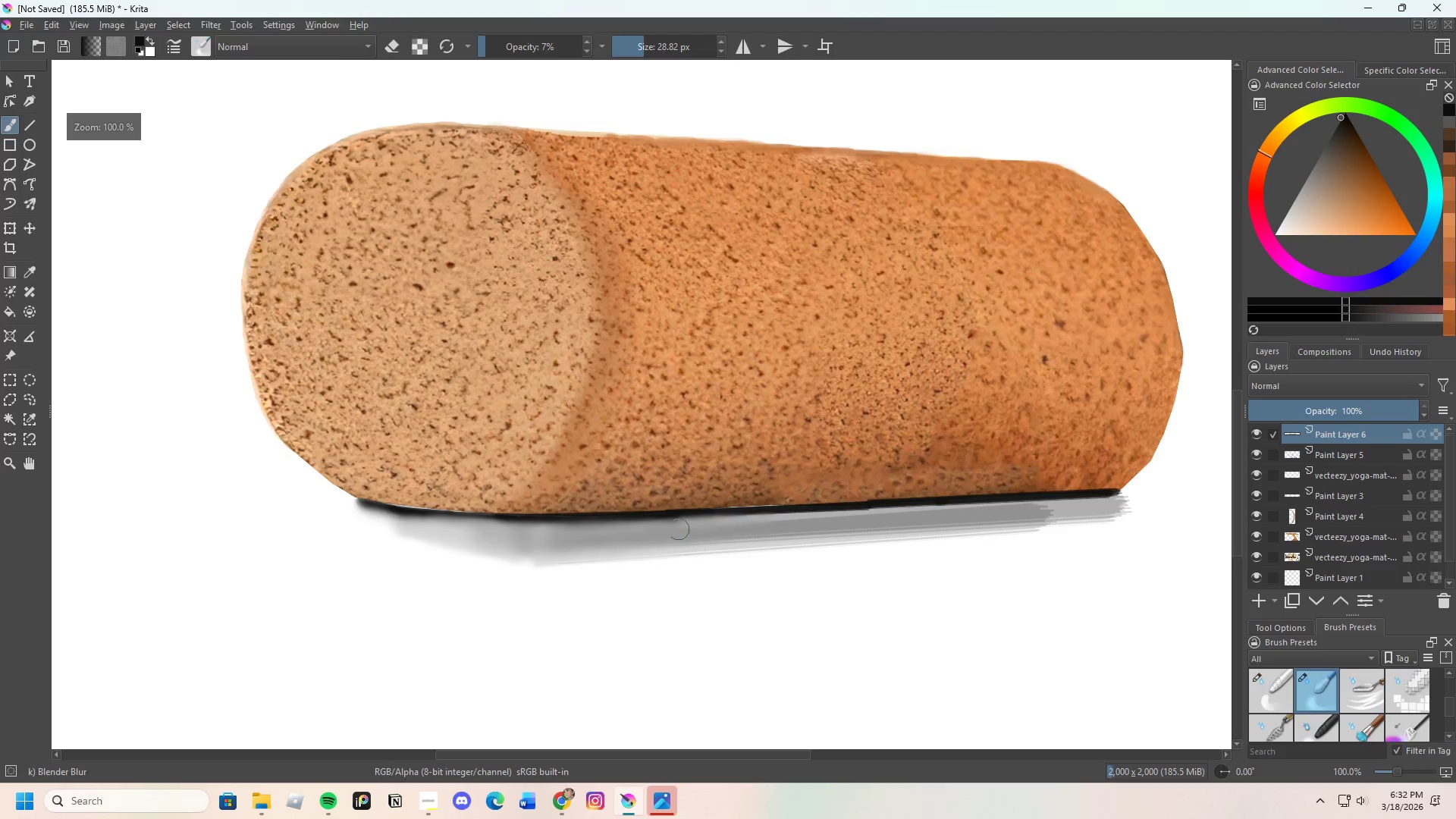 
scroll: coordinate [632, 525], scroll_direction: up, amount: 2.0
 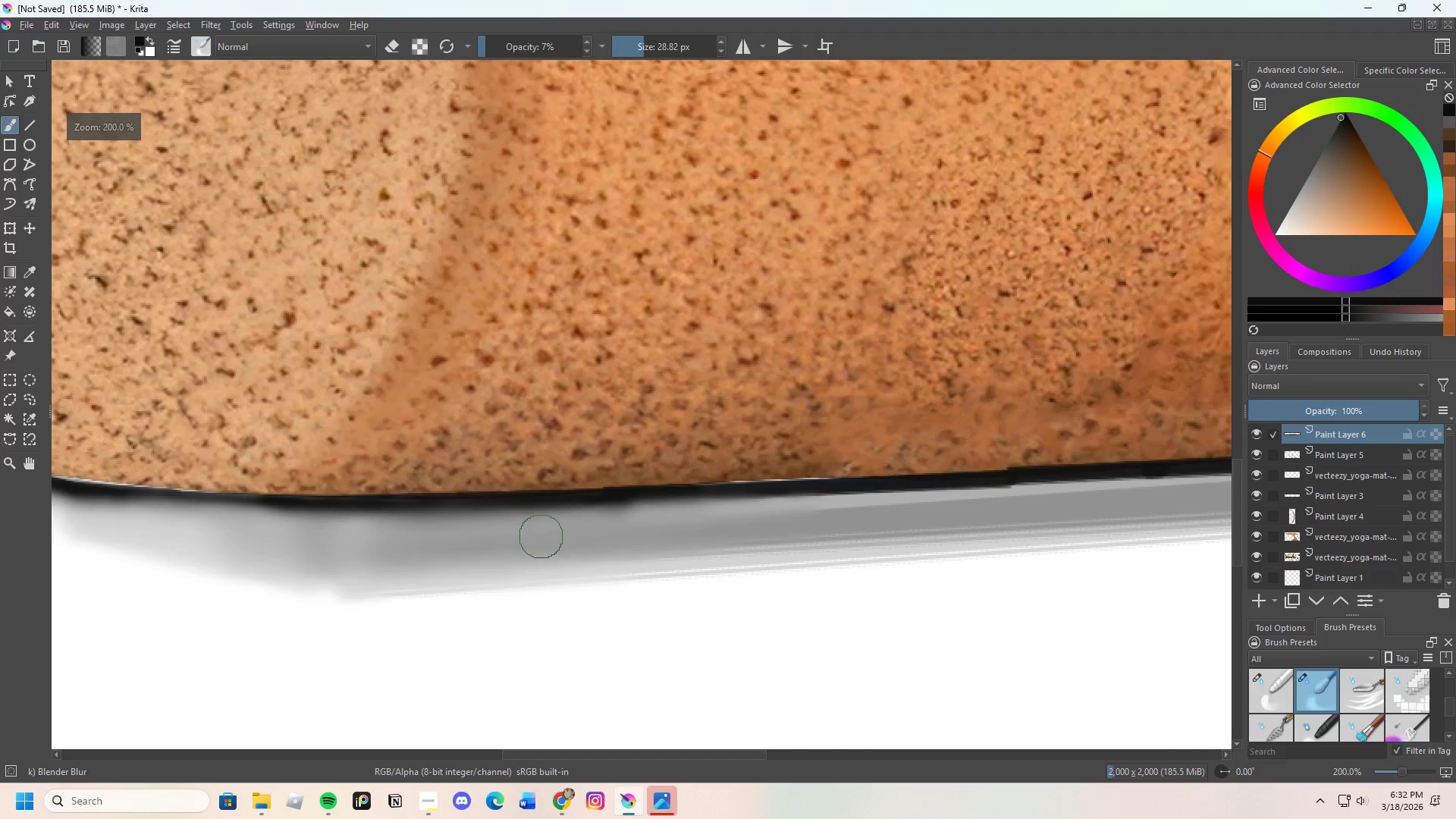 
left_click_drag(start_coordinate=[535, 534], to_coordinate=[806, 529])
 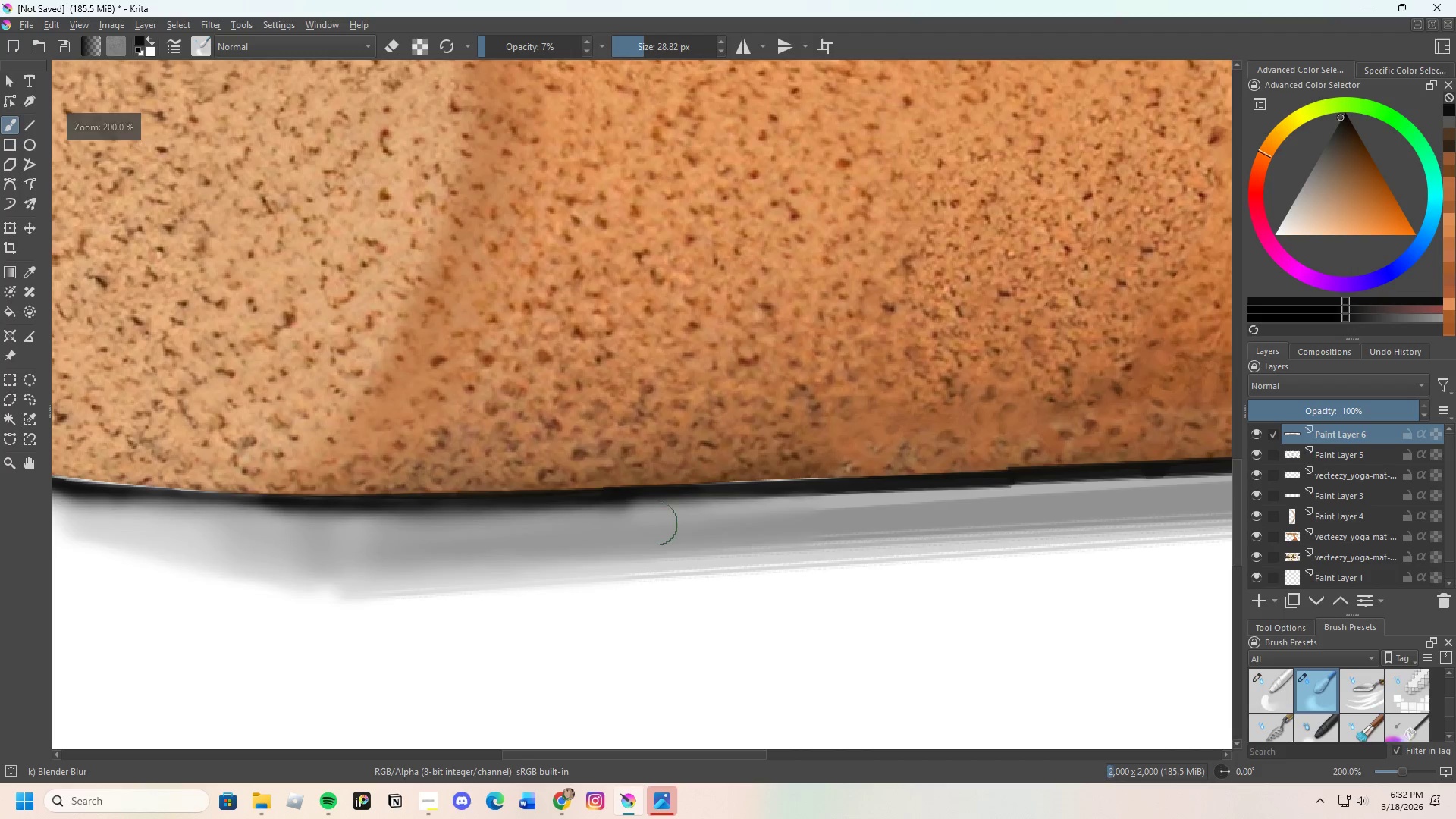 
left_click_drag(start_coordinate=[580, 532], to_coordinate=[739, 526])
 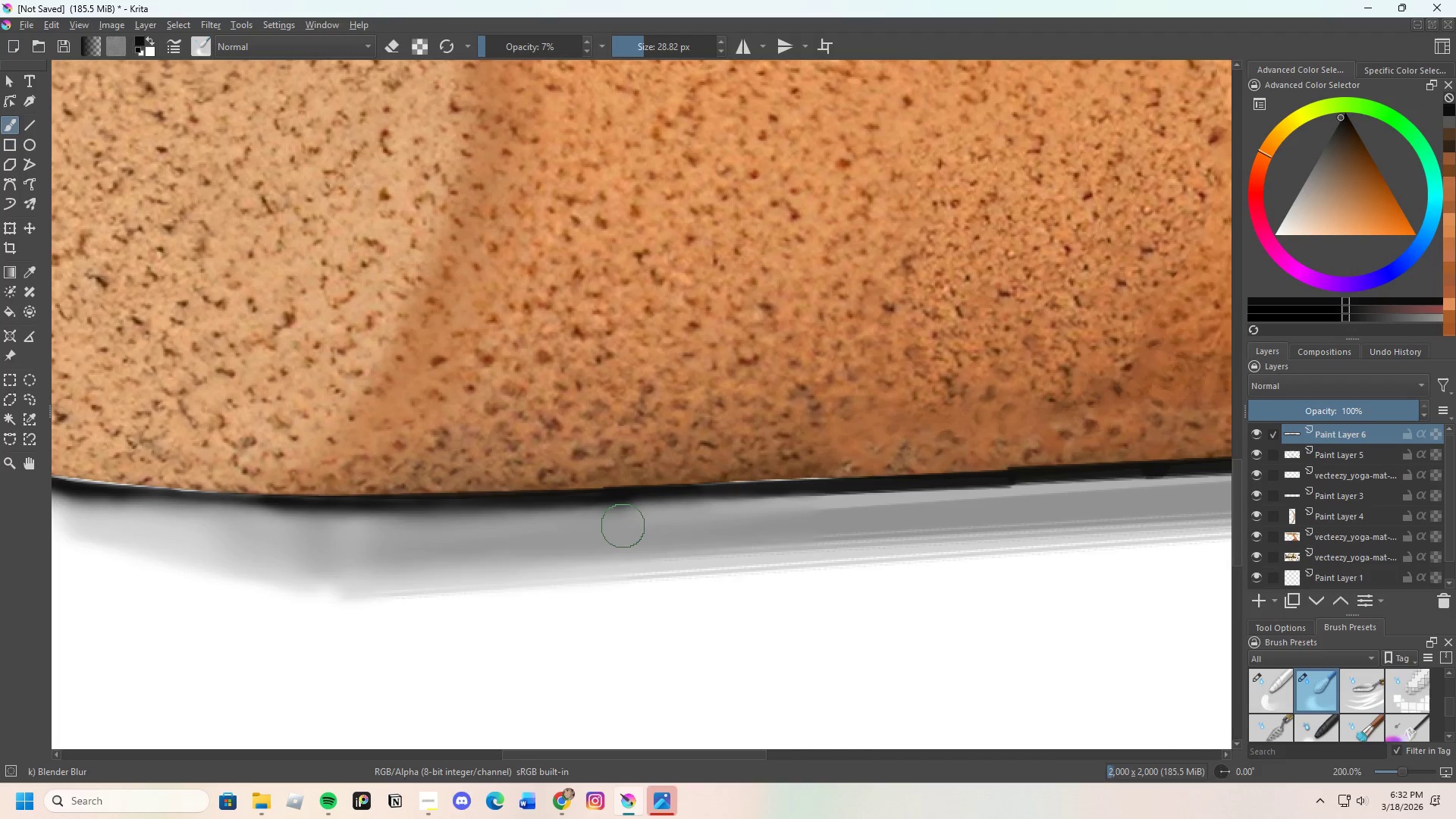 
left_click_drag(start_coordinate=[622, 526], to_coordinate=[636, 529])
 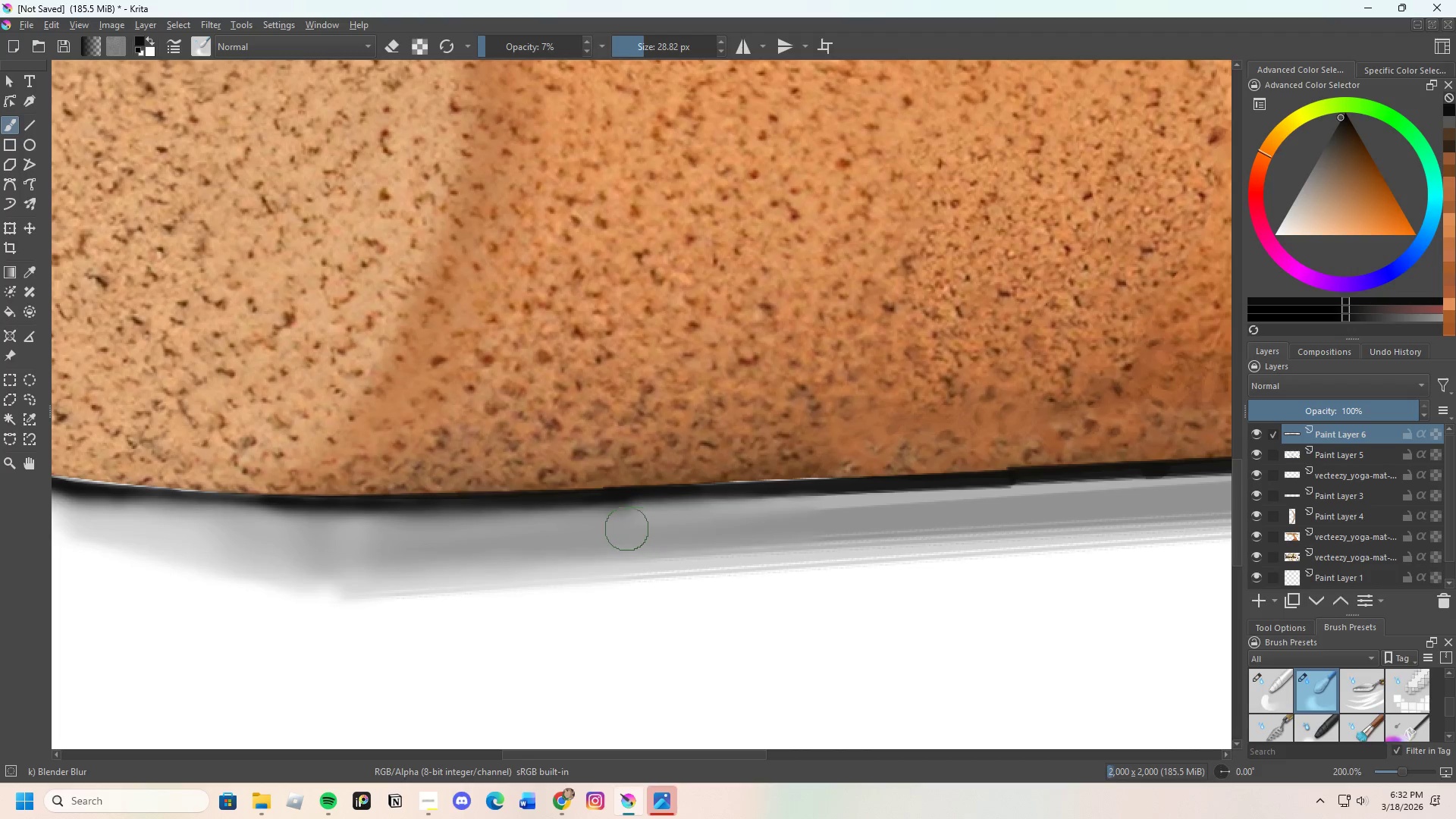 
left_click_drag(start_coordinate=[629, 529], to_coordinate=[900, 526])
 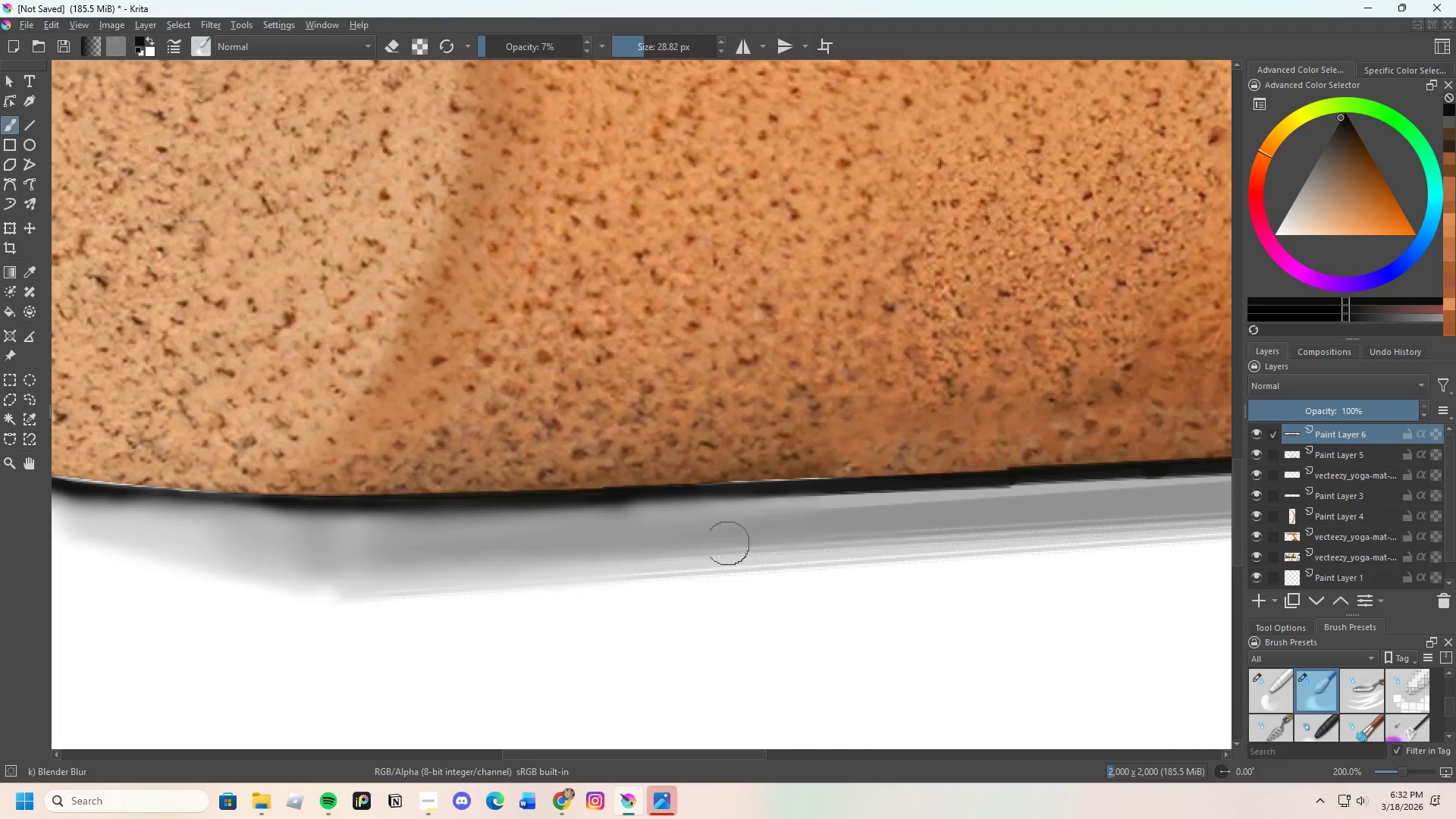 
left_click_drag(start_coordinate=[579, 532], to_coordinate=[1086, 522])
 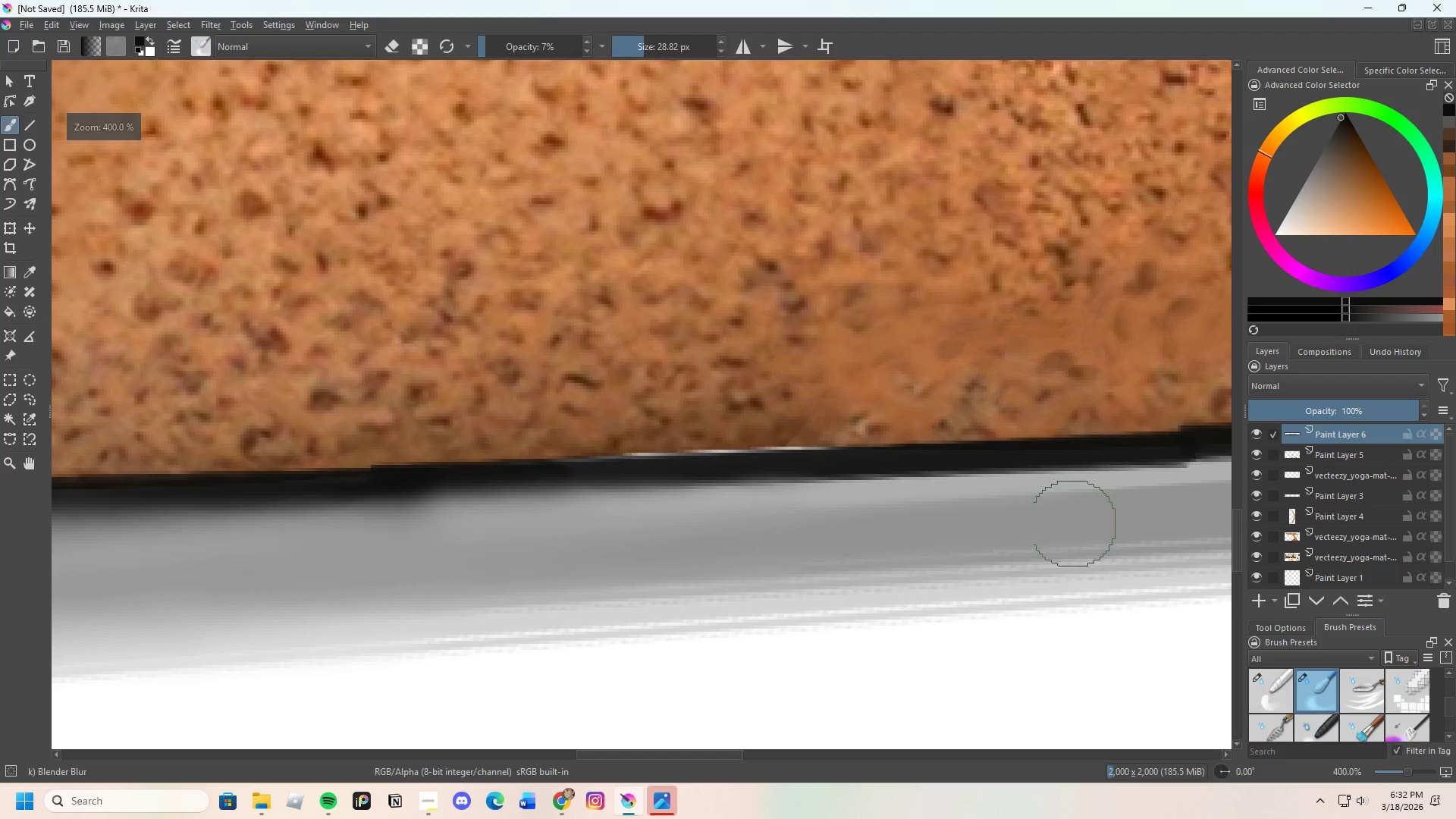 
scroll: coordinate [715, 516], scroll_direction: up, amount: 2.0
 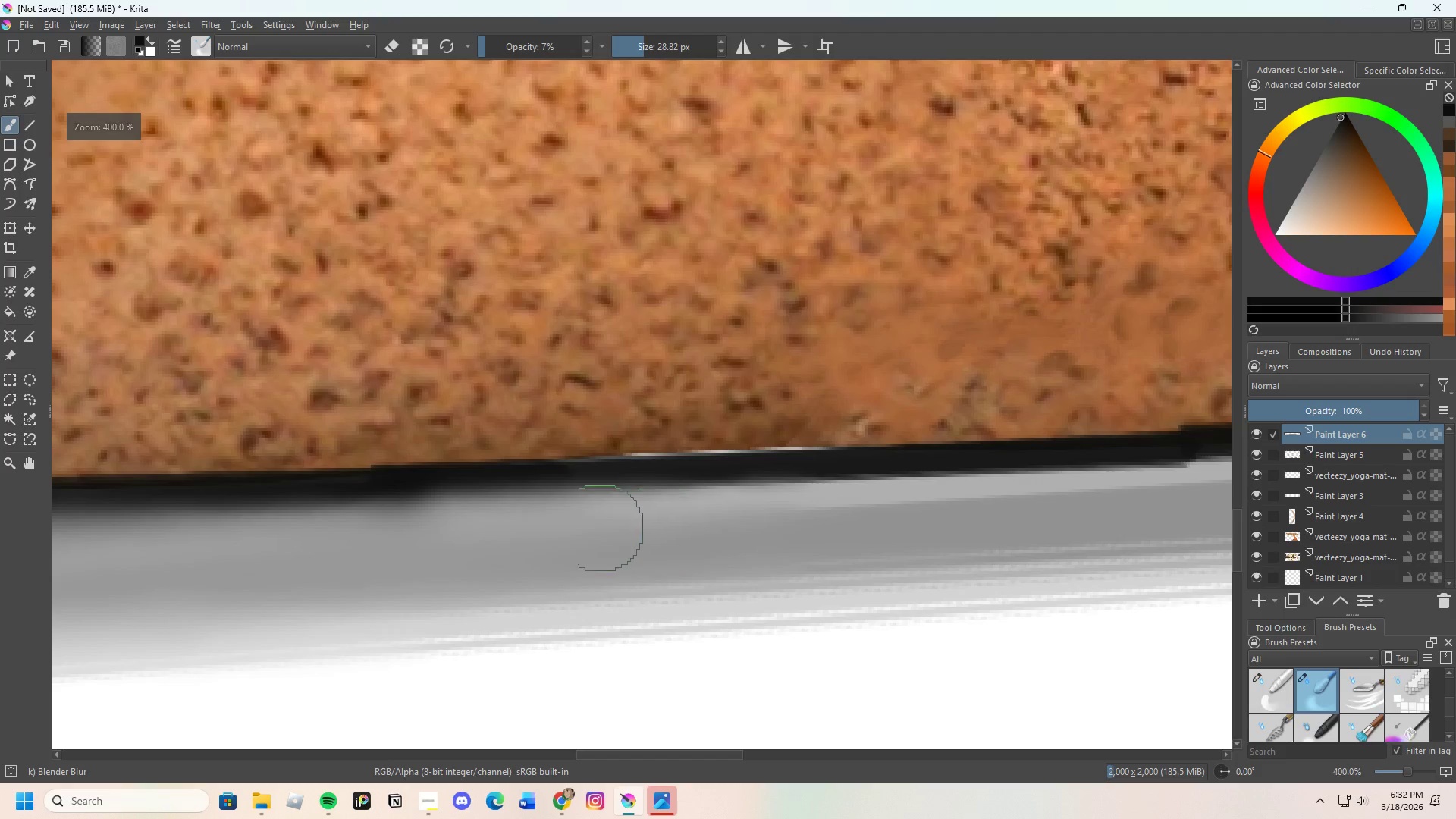 
left_click_drag(start_coordinate=[960, 538], to_coordinate=[788, 538])
 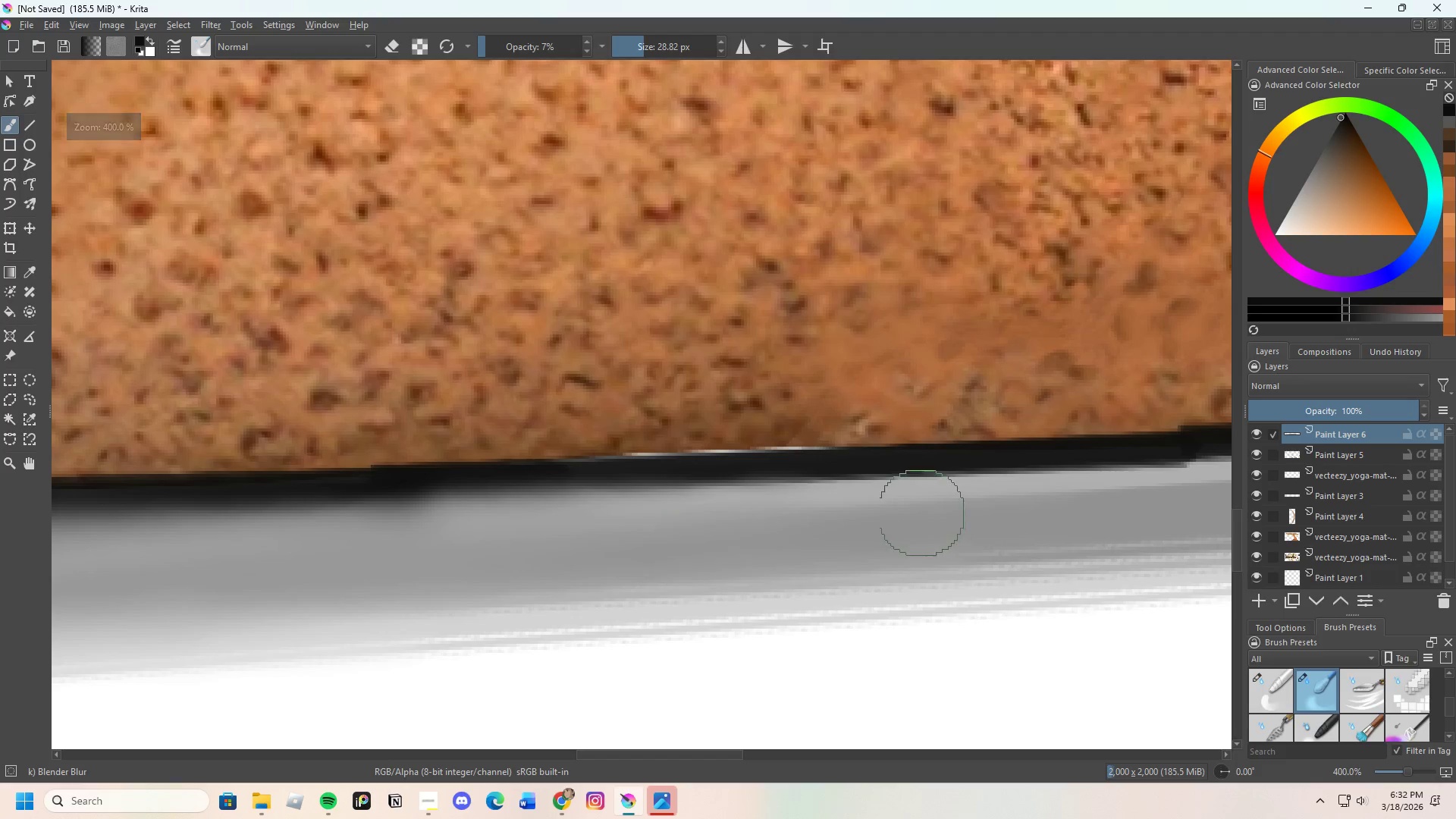 
left_click_drag(start_coordinate=[890, 513], to_coordinate=[743, 497])
 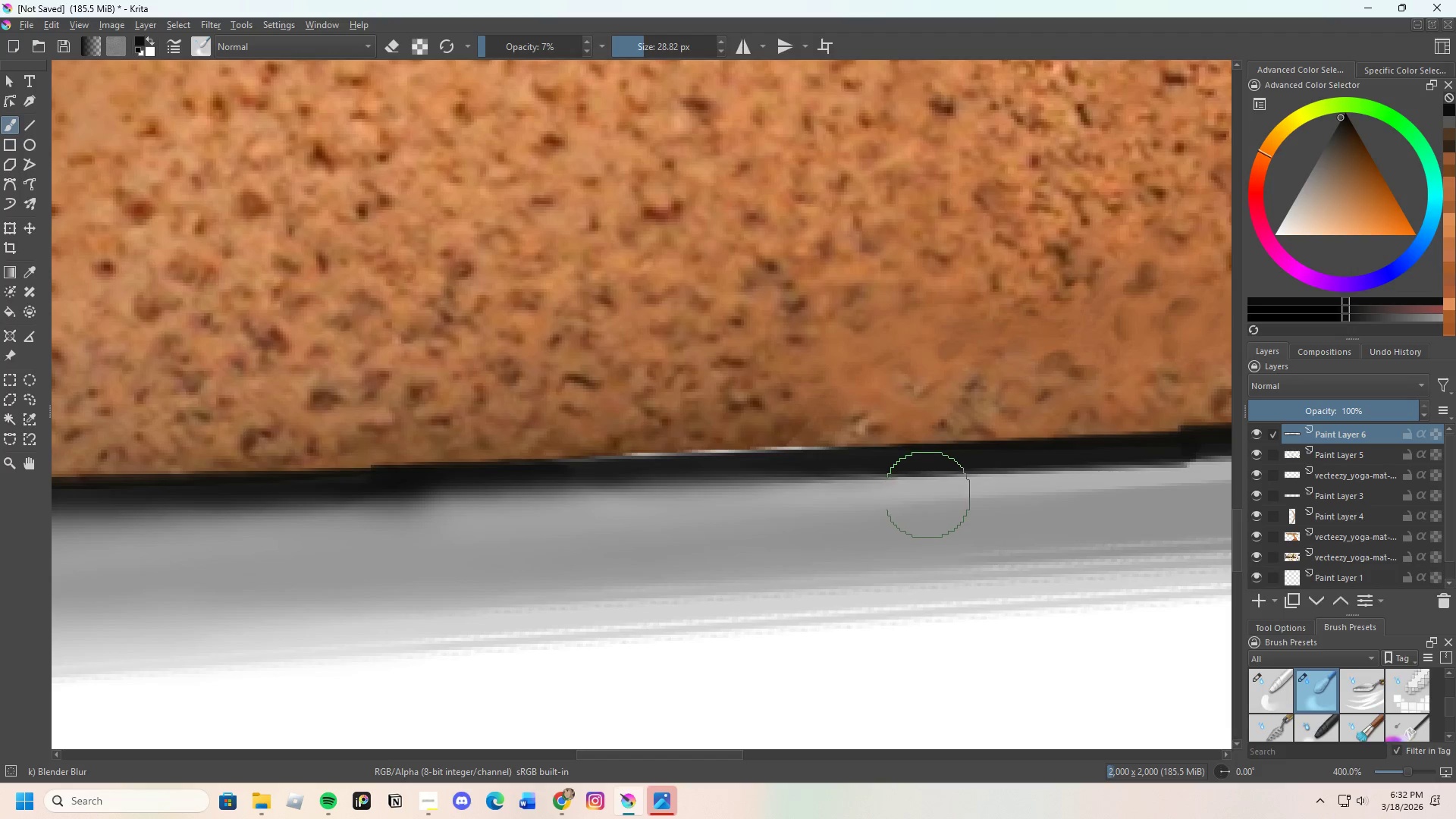 
left_click_drag(start_coordinate=[901, 502], to_coordinate=[641, 518])
 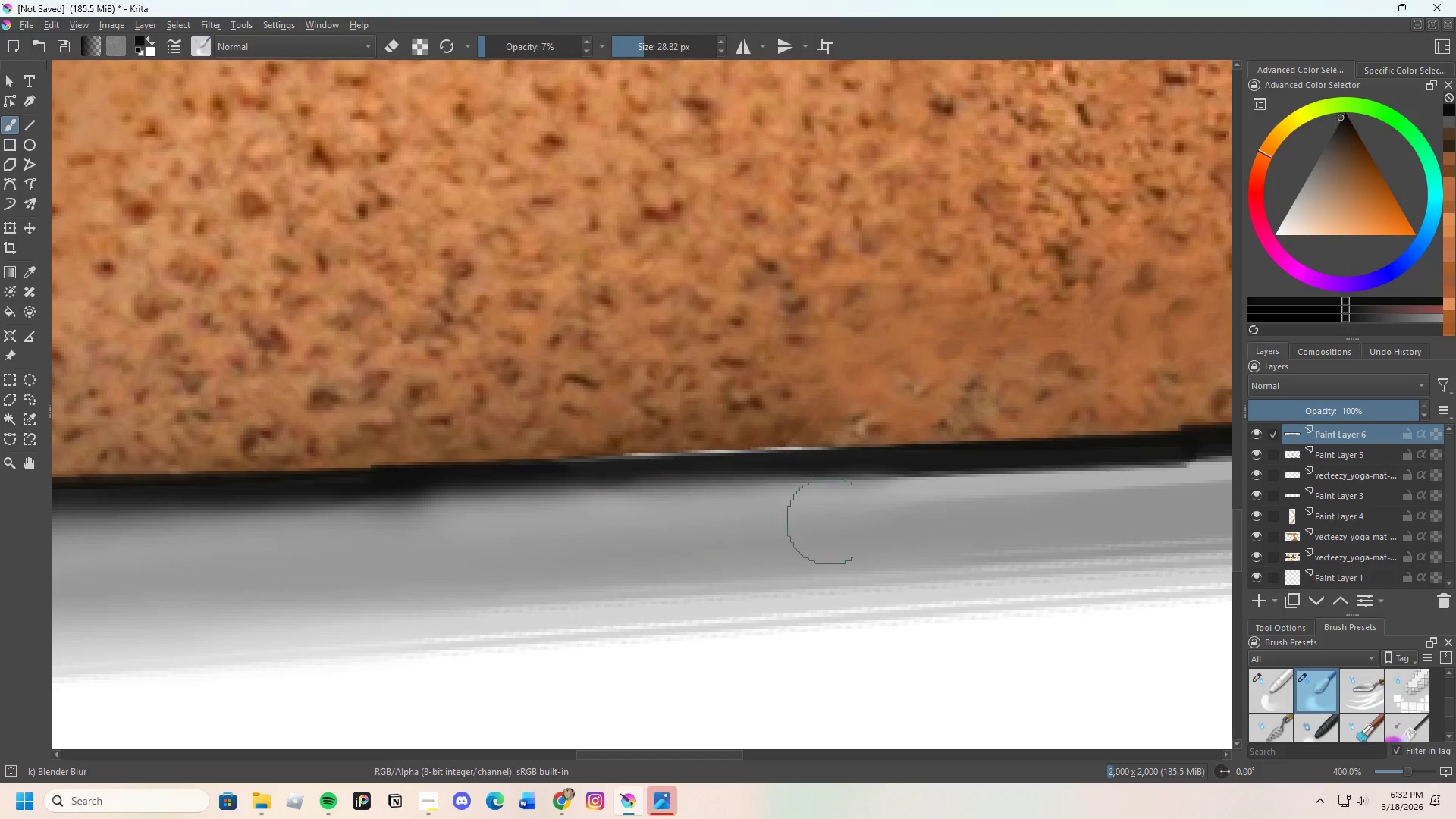 
left_click_drag(start_coordinate=[799, 529], to_coordinate=[419, 535])
 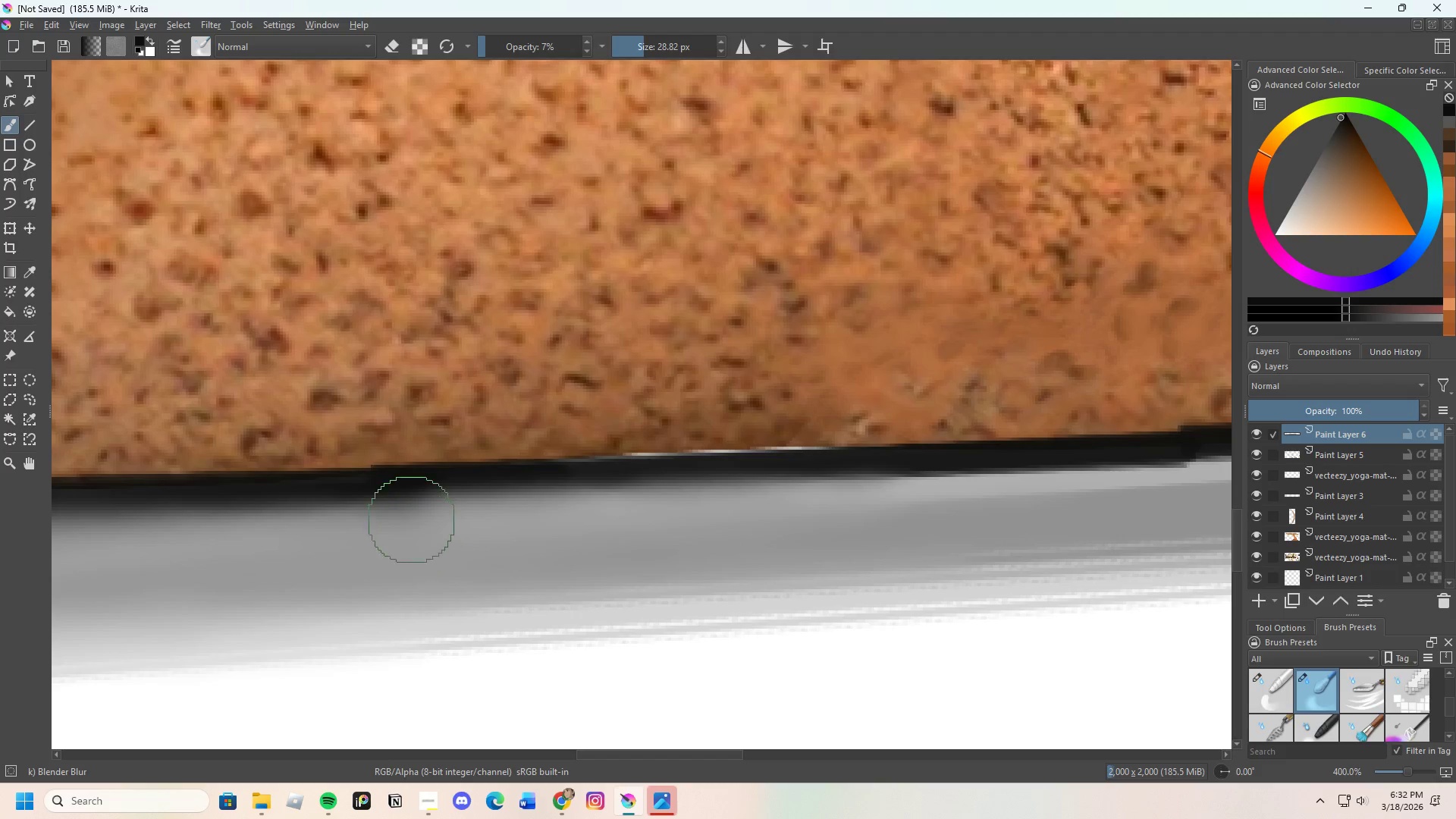 
scroll: coordinate [392, 507], scroll_direction: down, amount: 2.0
 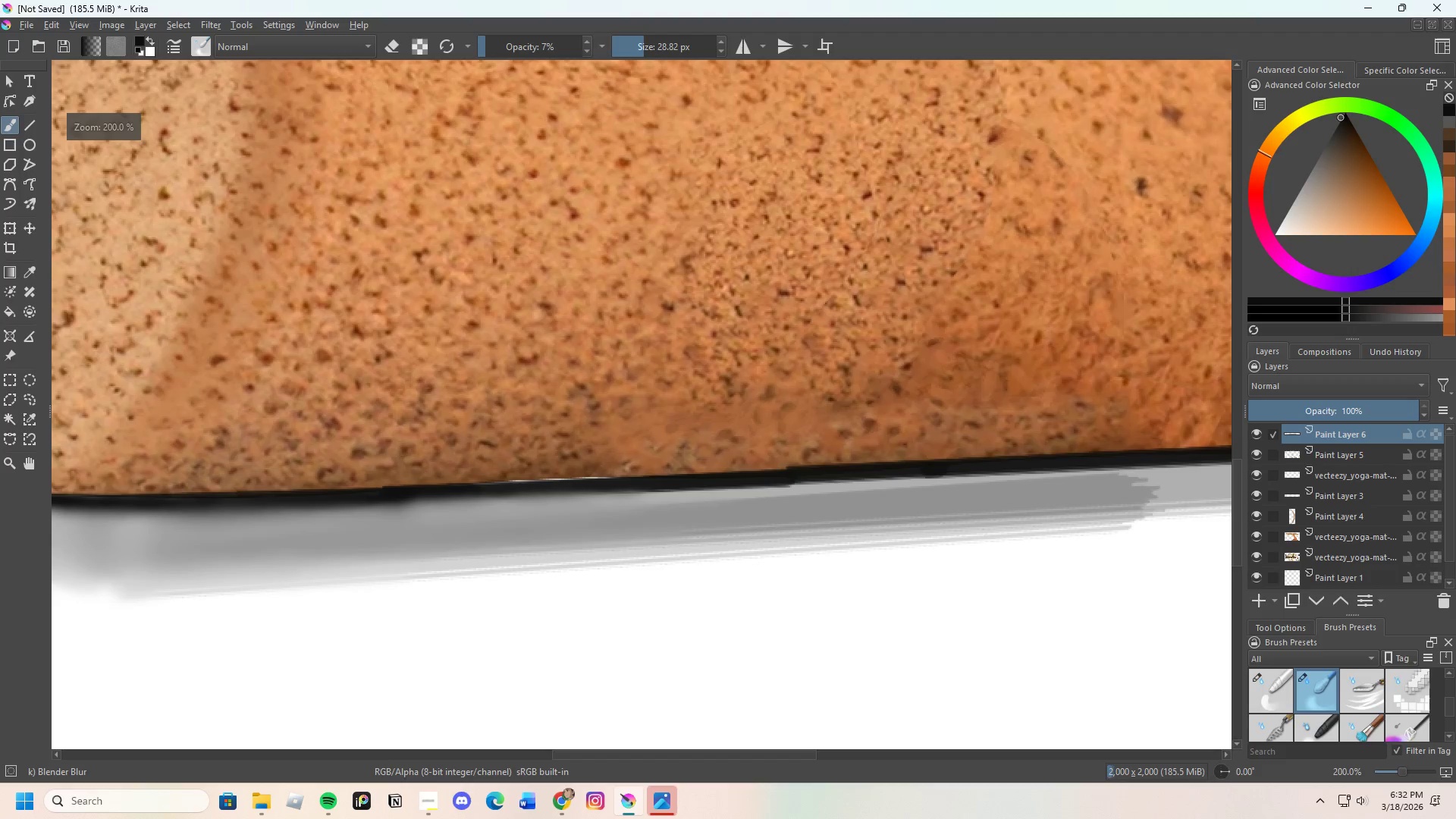 
left_click_drag(start_coordinate=[427, 554], to_coordinate=[754, 570])
 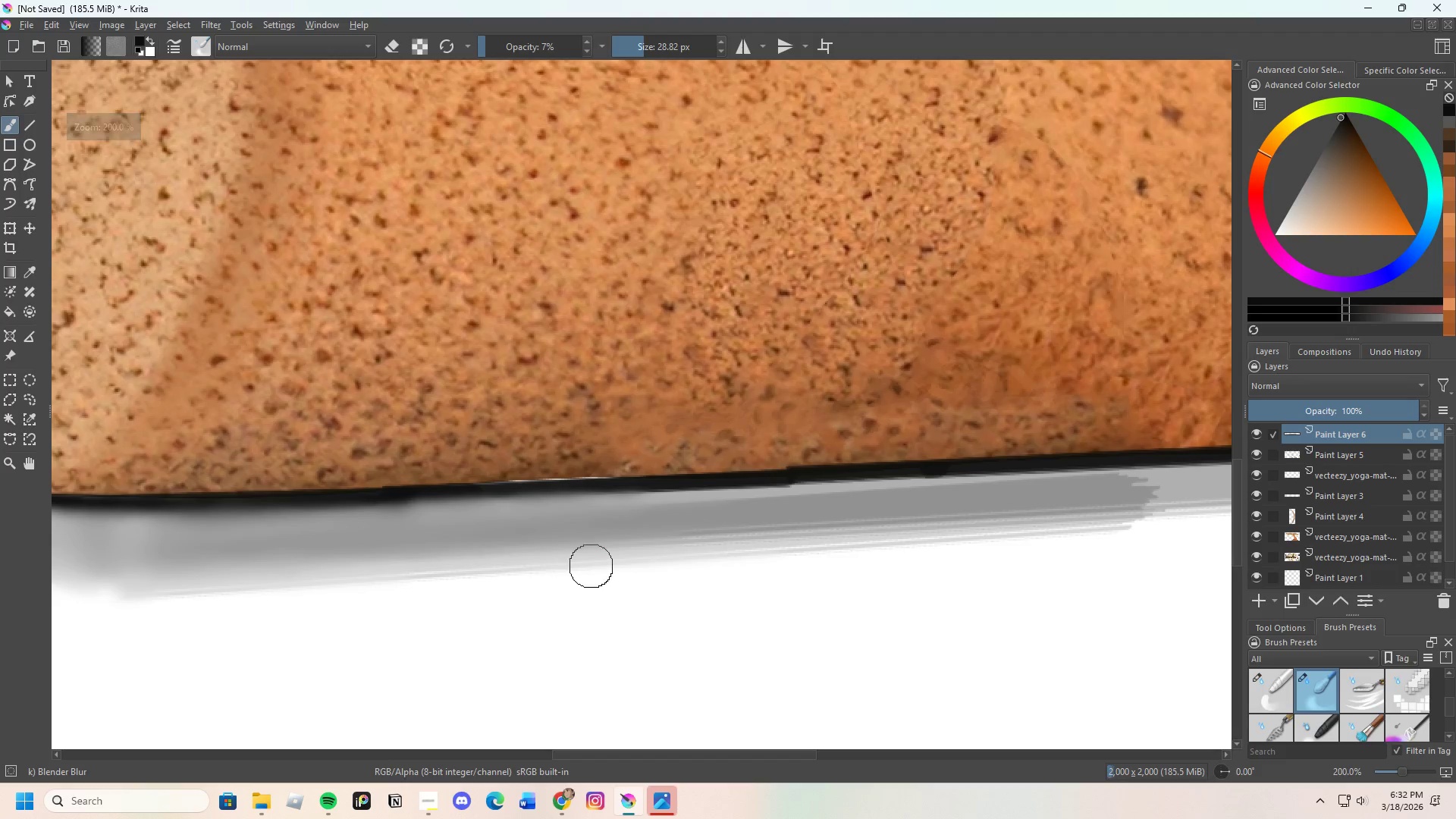 
left_click_drag(start_coordinate=[593, 567], to_coordinate=[934, 566])
 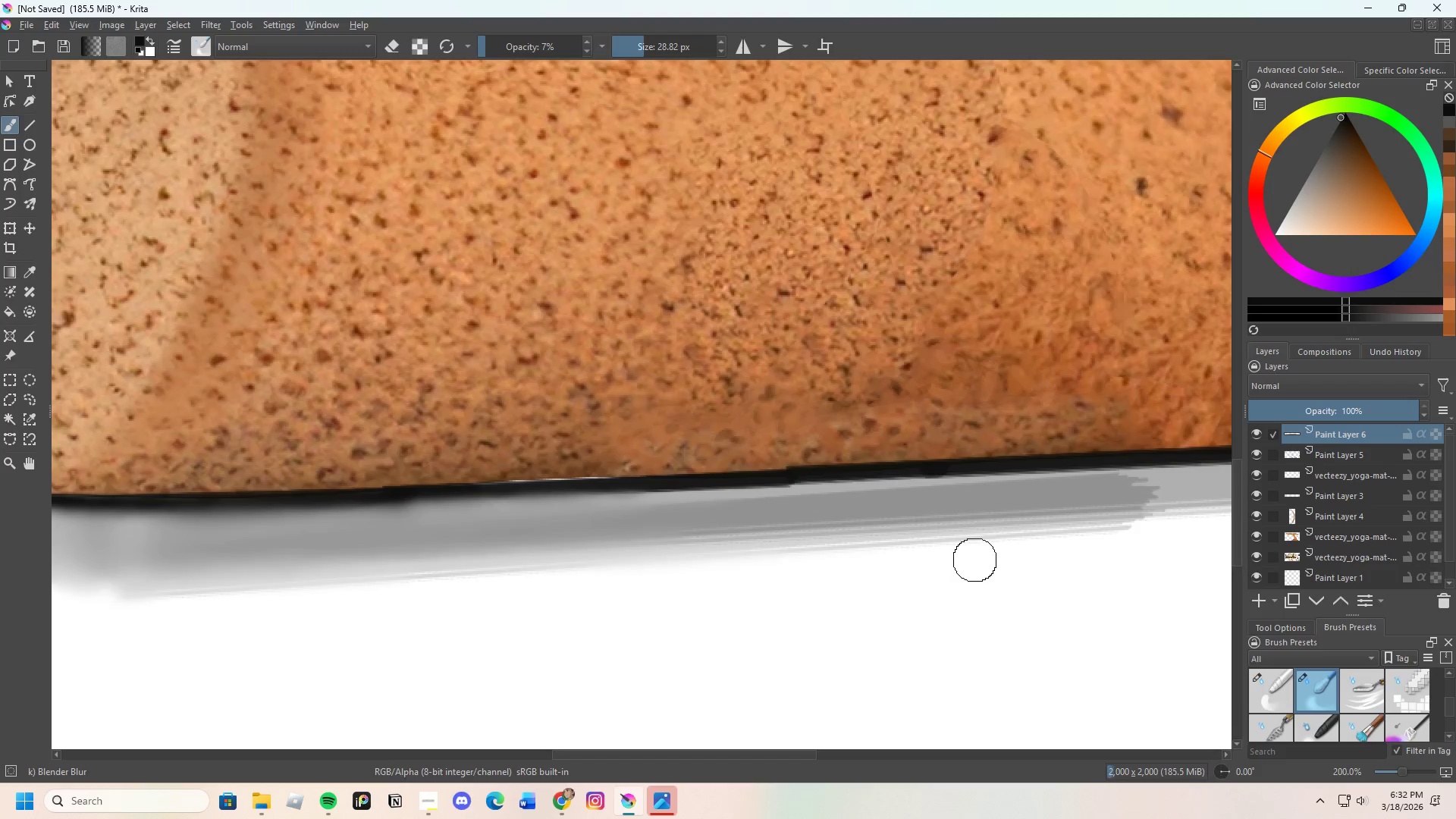 
scroll: coordinate [926, 521], scroll_direction: down, amount: 3.0
 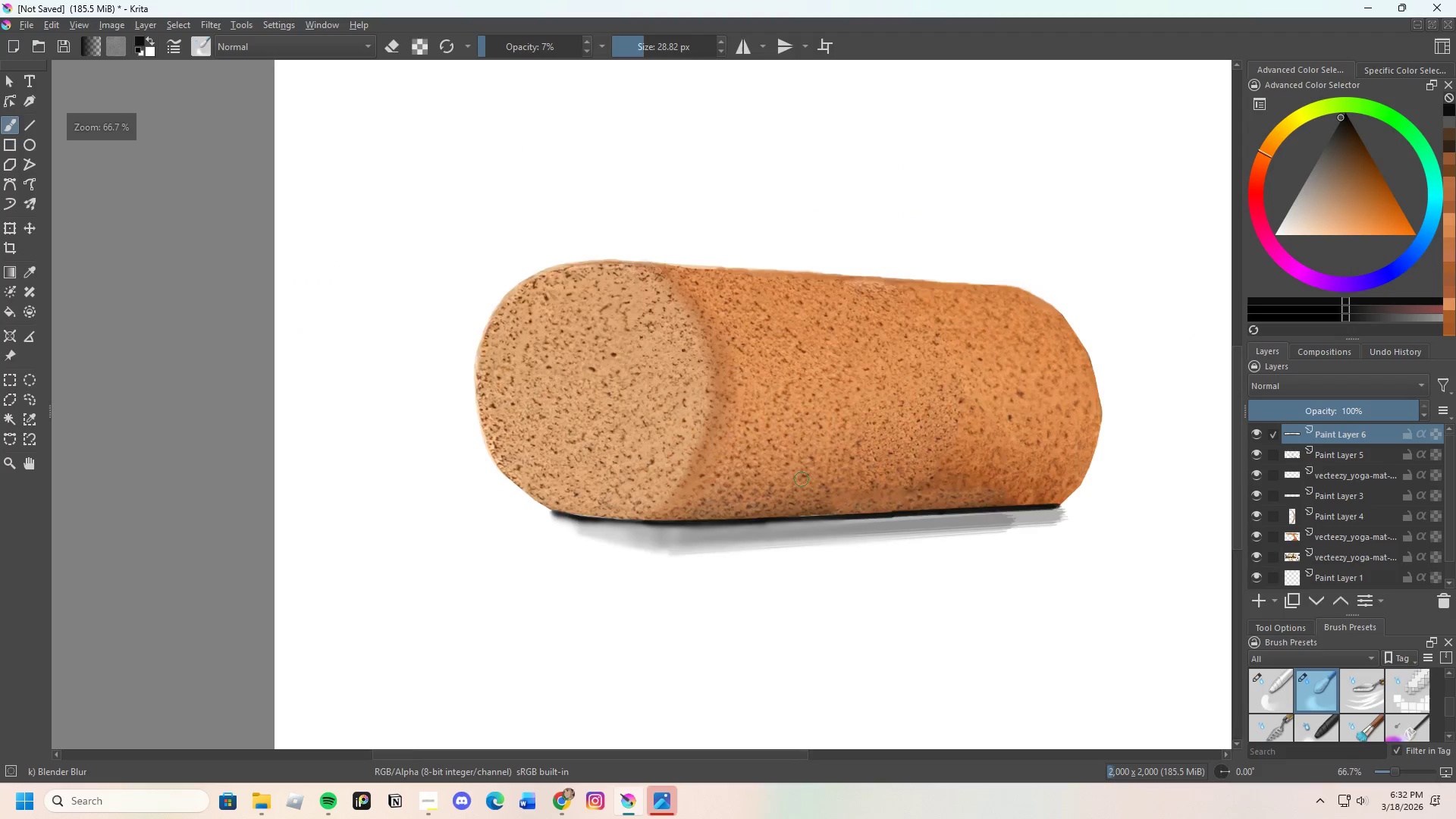 
scroll: coordinate [793, 496], scroll_direction: up, amount: 2.0
 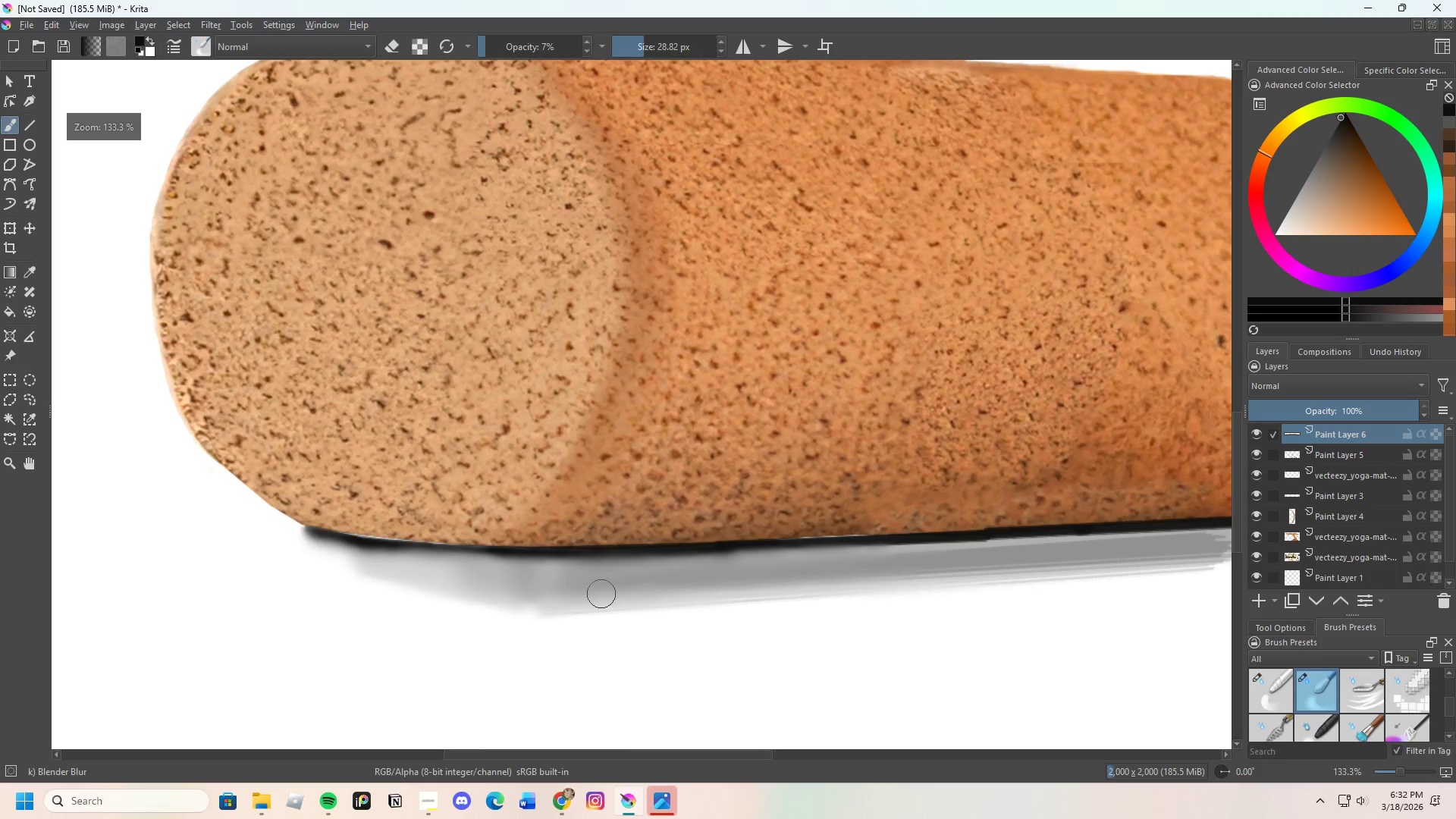 
left_click_drag(start_coordinate=[548, 613], to_coordinate=[688, 610])
 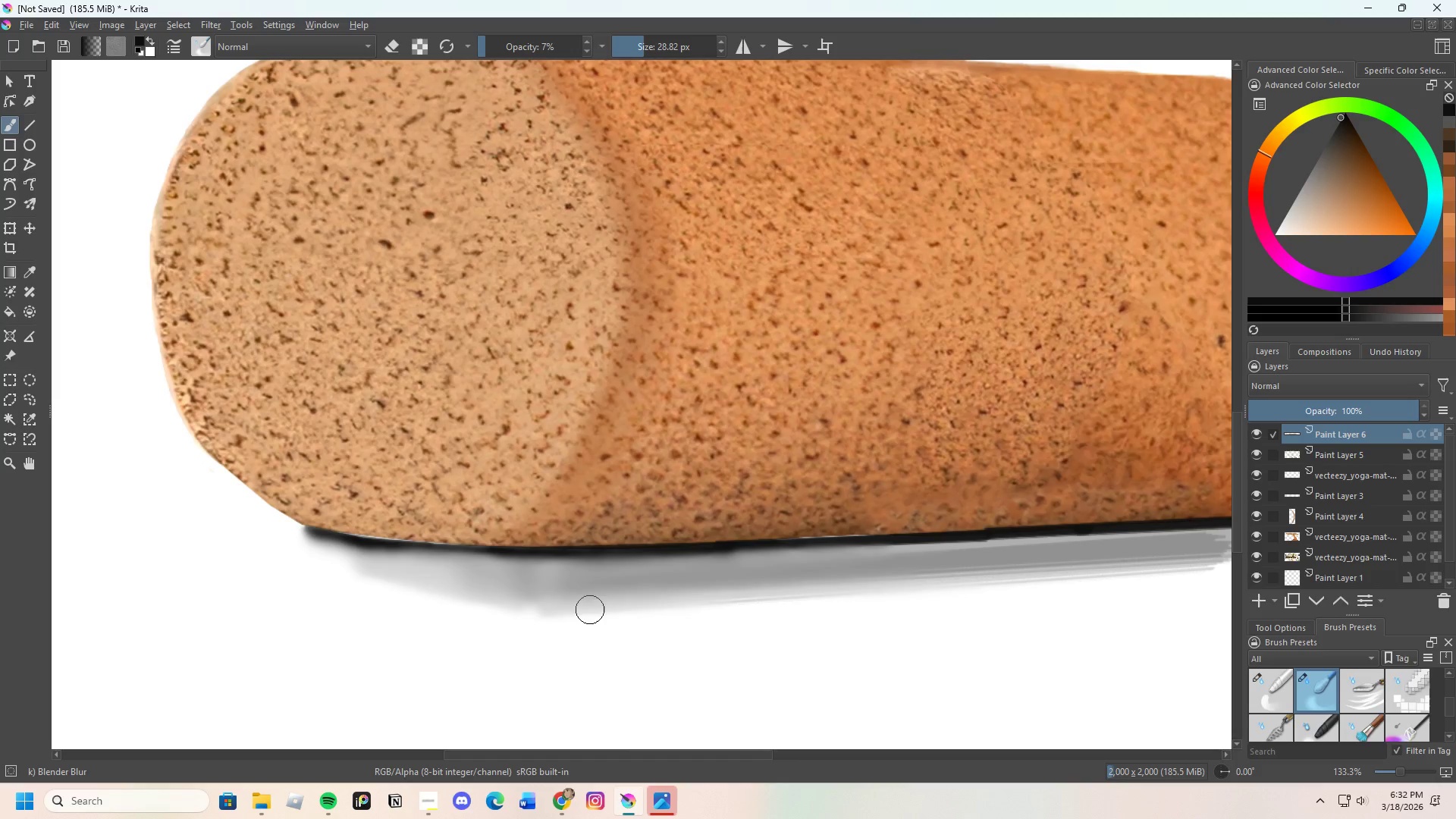 
left_click_drag(start_coordinate=[592, 607], to_coordinate=[770, 601])
 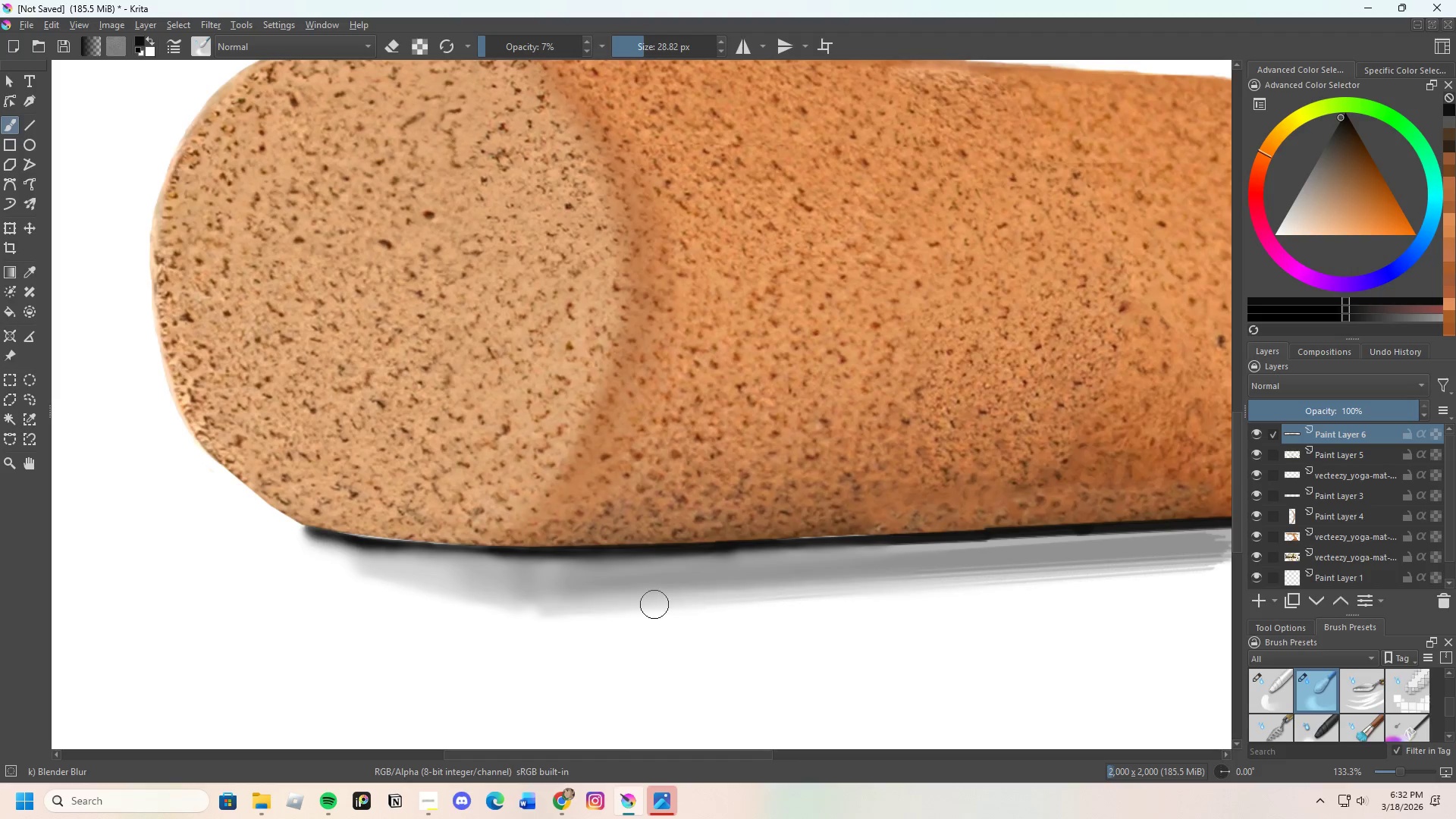 
left_click_drag(start_coordinate=[659, 604], to_coordinate=[859, 596])
 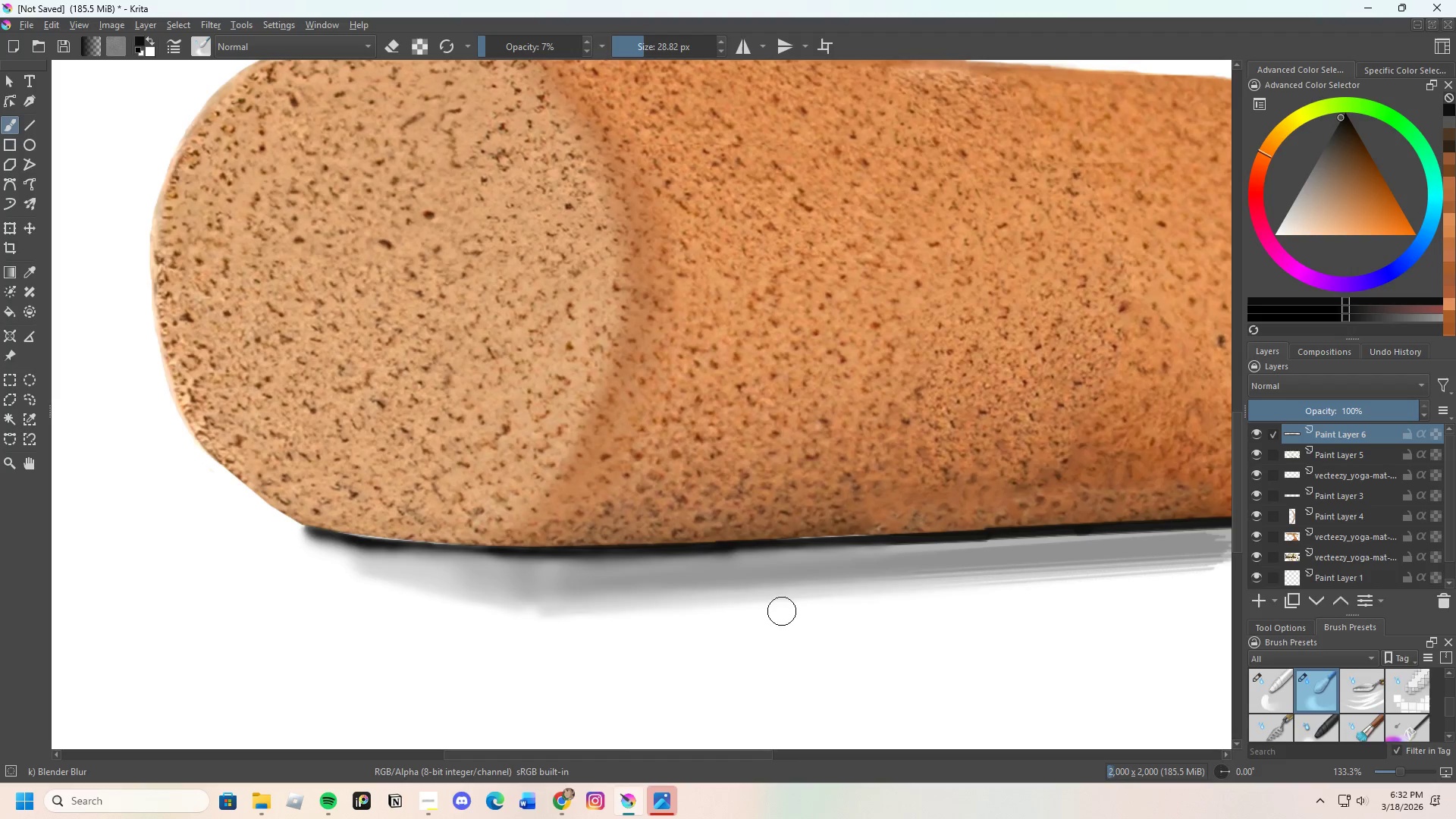 
left_click_drag(start_coordinate=[779, 609], to_coordinate=[965, 593])
 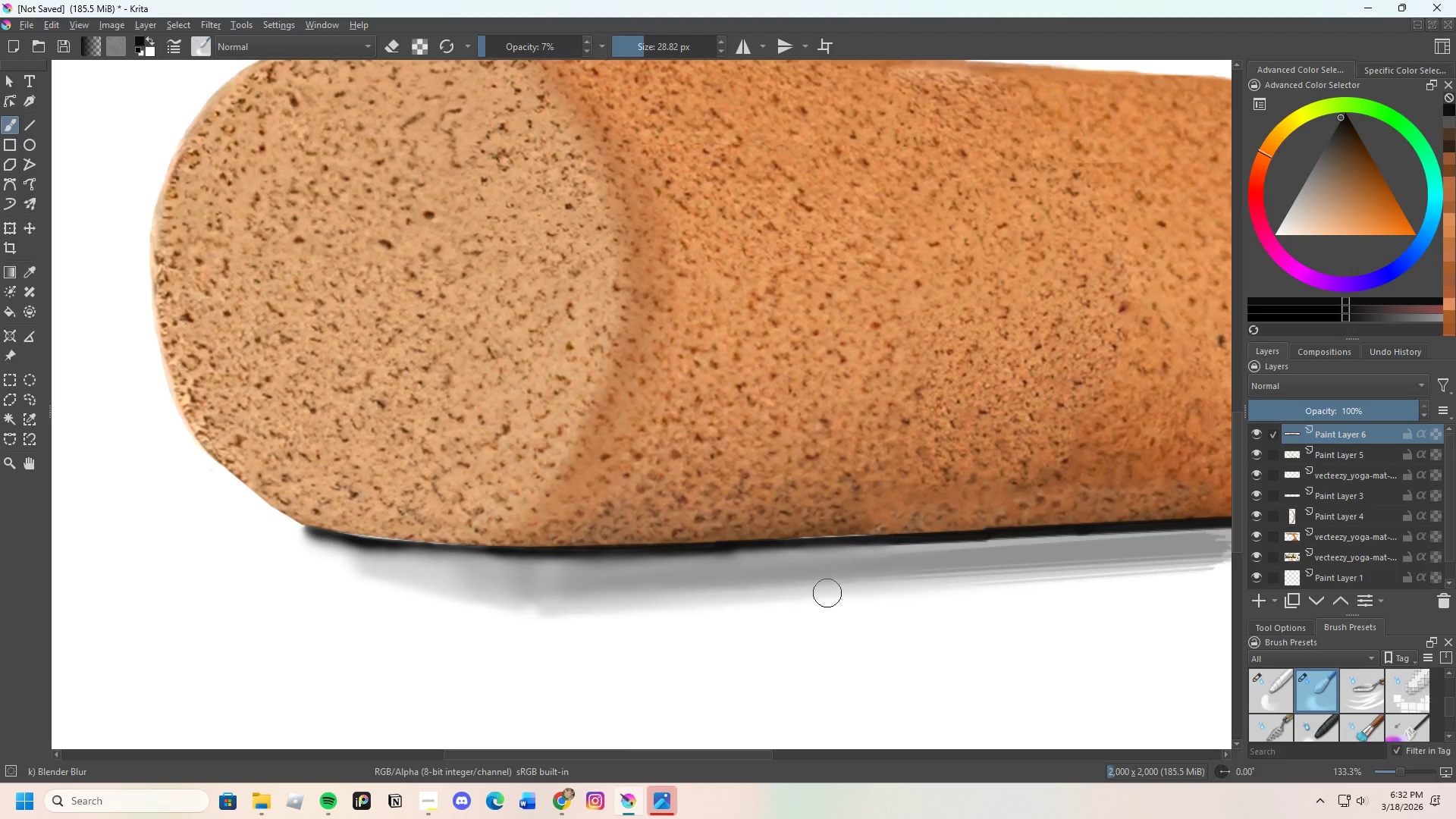 
left_click_drag(start_coordinate=[832, 593], to_coordinate=[980, 587])
 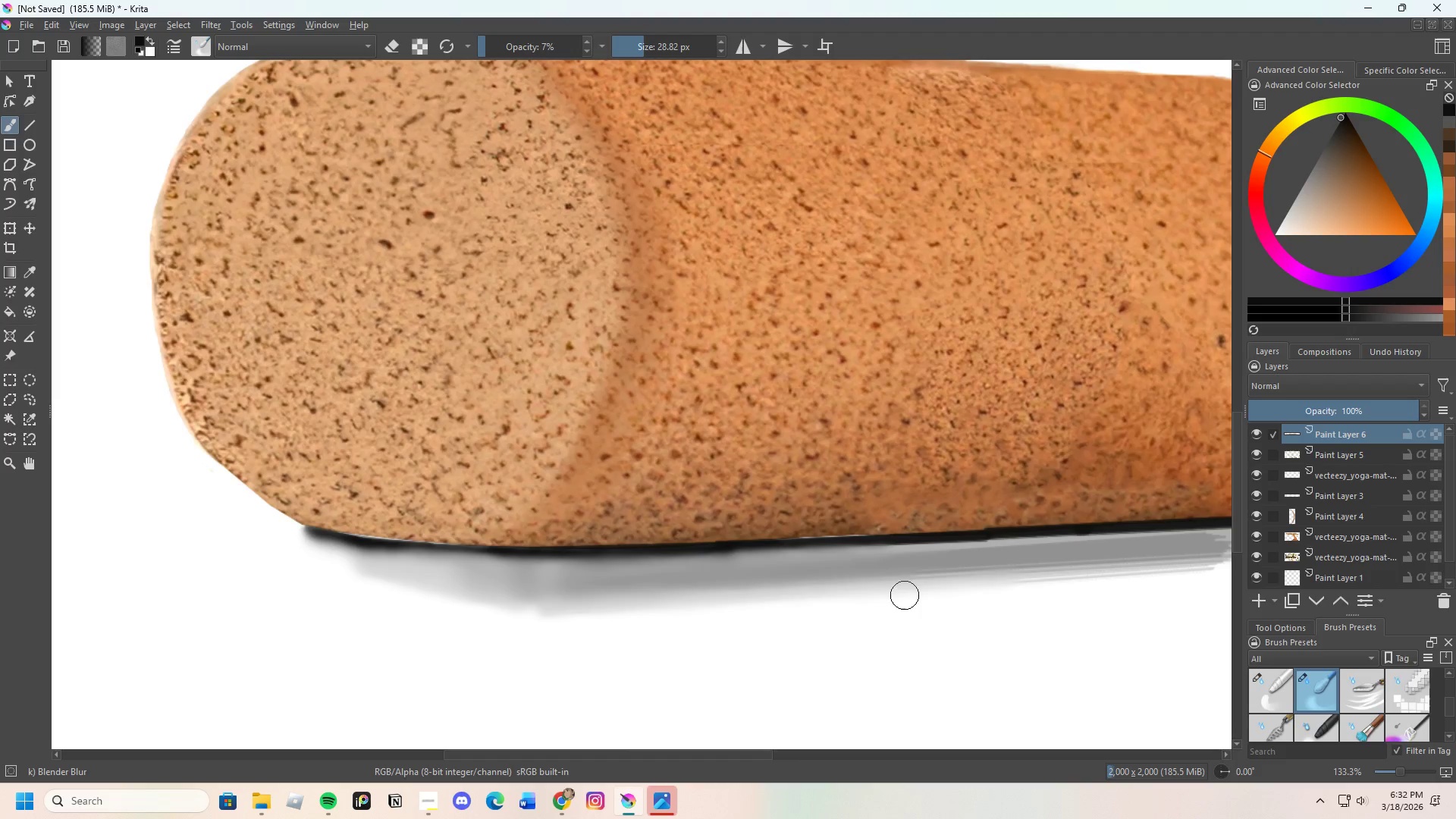 
left_click_drag(start_coordinate=[918, 592], to_coordinate=[1040, 585])
 